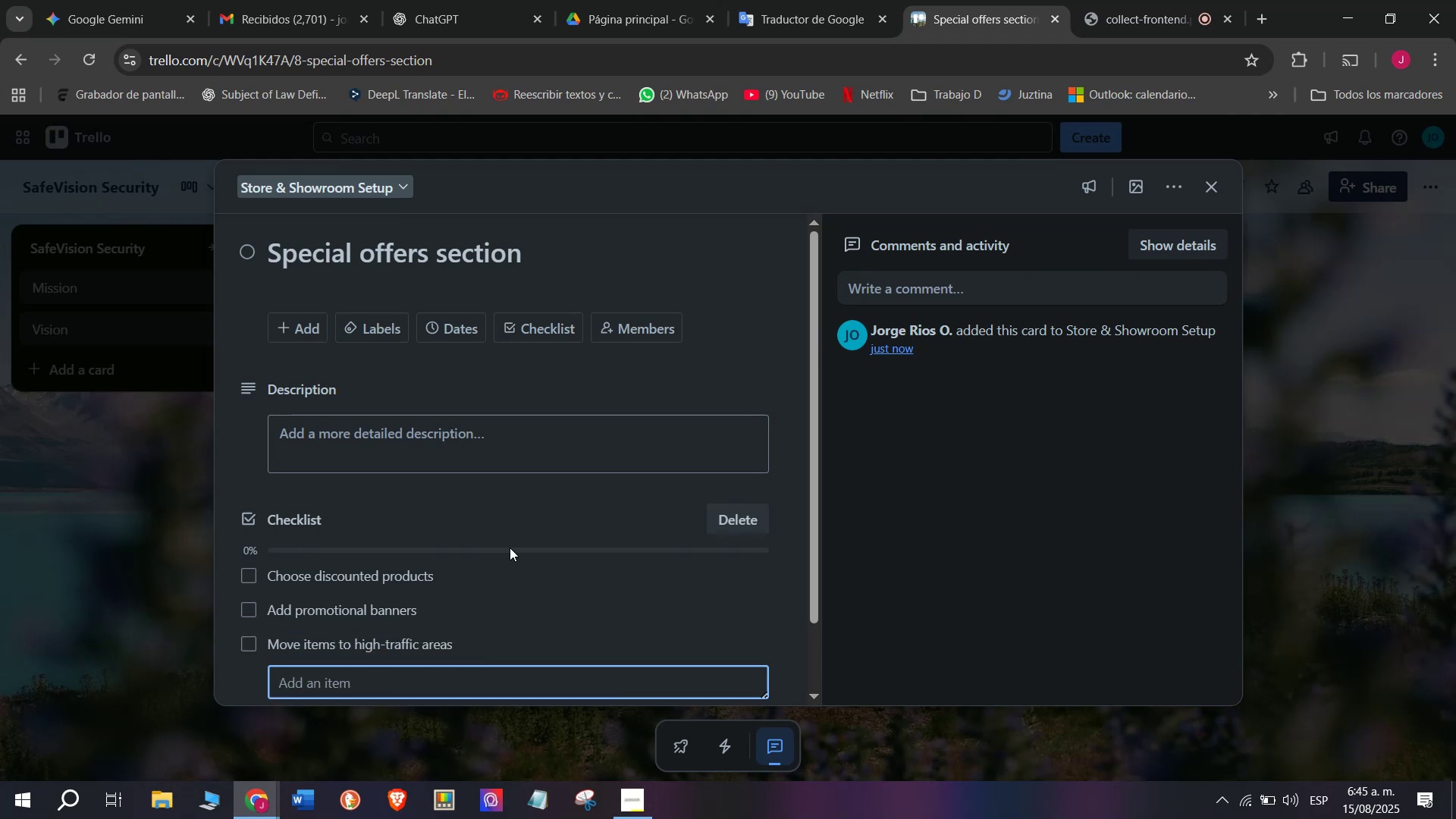 
type(update pricv)
key(Backspace)
type(c)
key(Backspace)
type(e tags)
 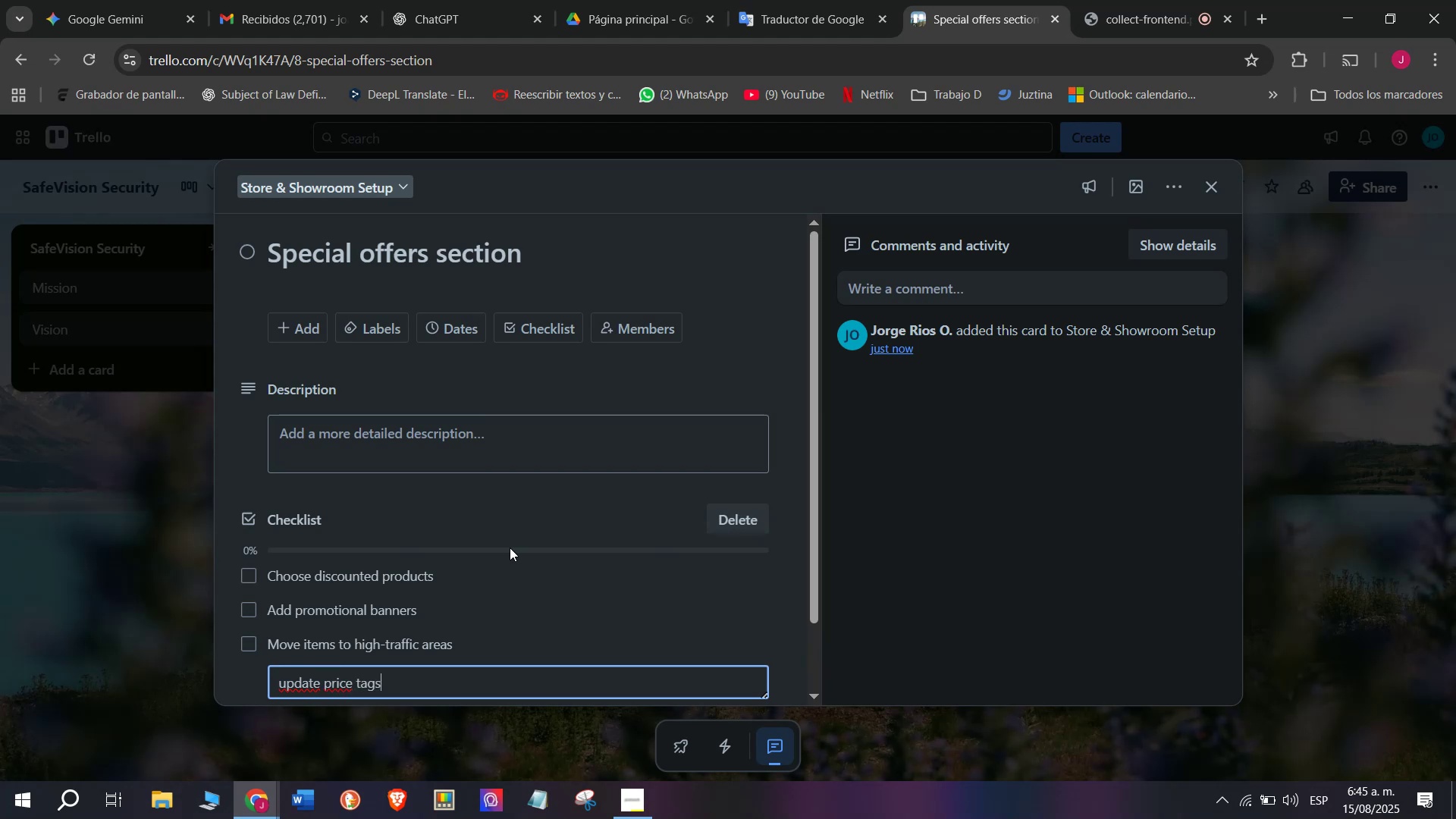 
key(Enter)
 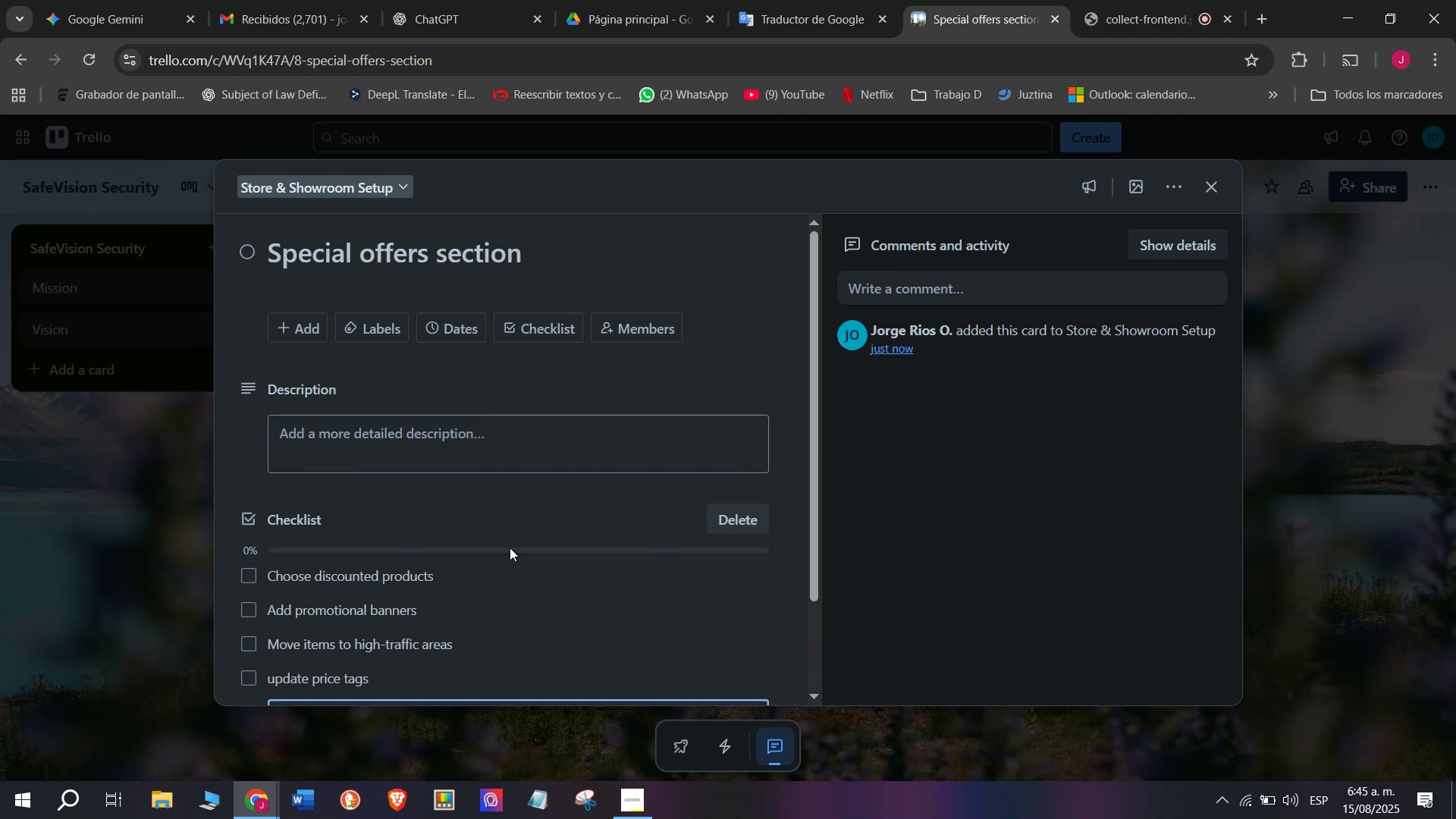 
wait(11.5)
 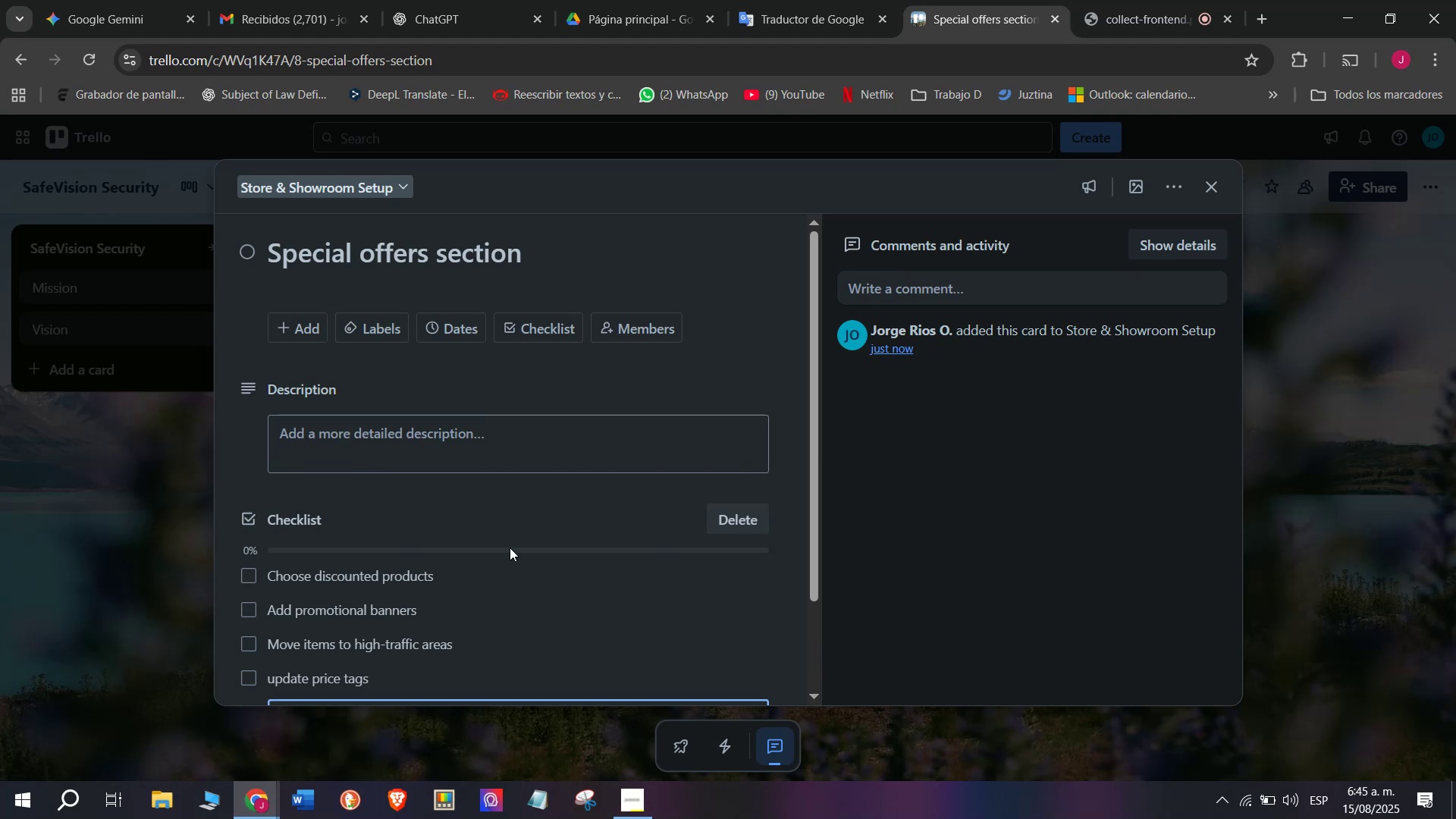 
type(Anounce offers online)
 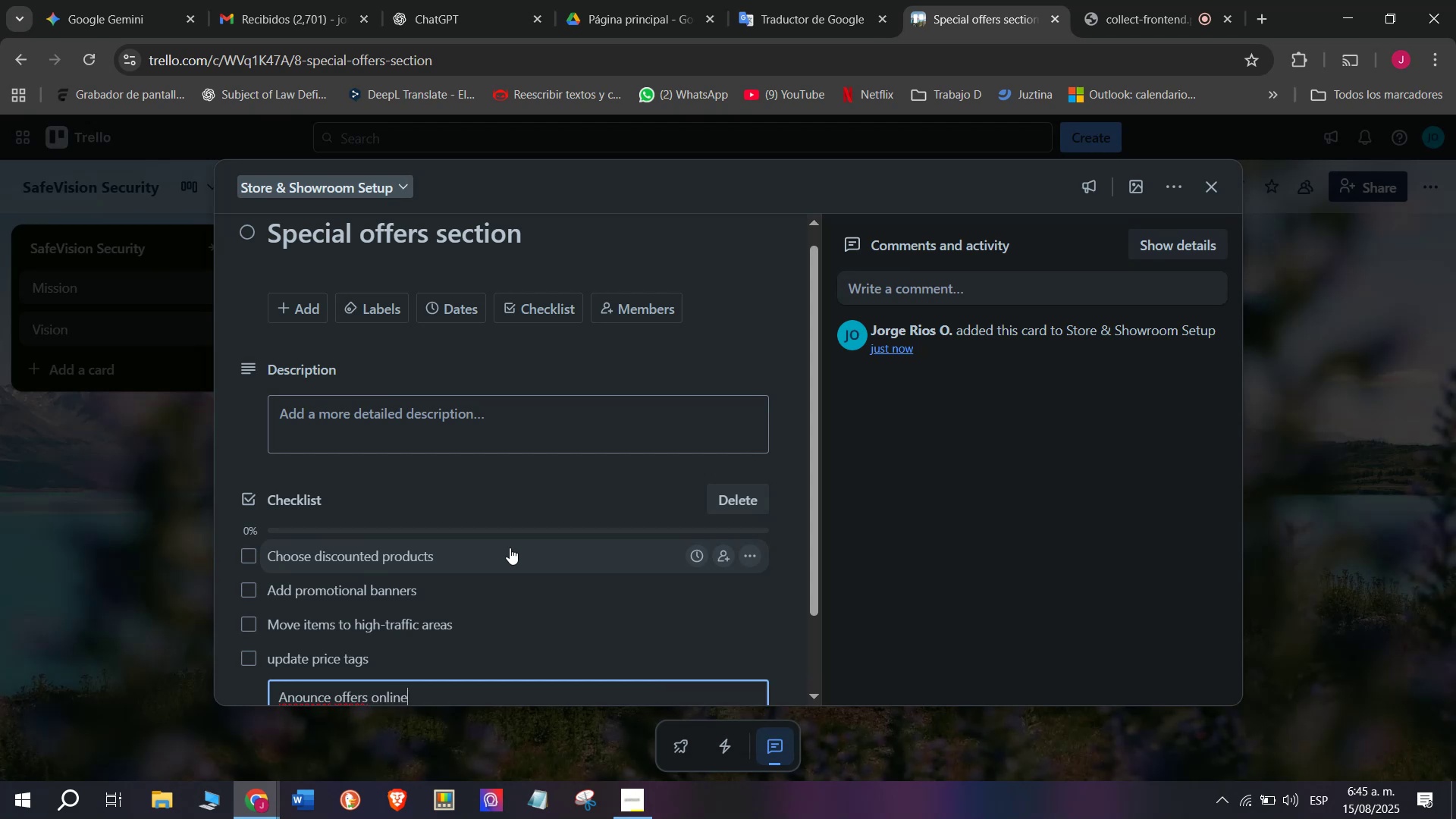 
key(Enter)
 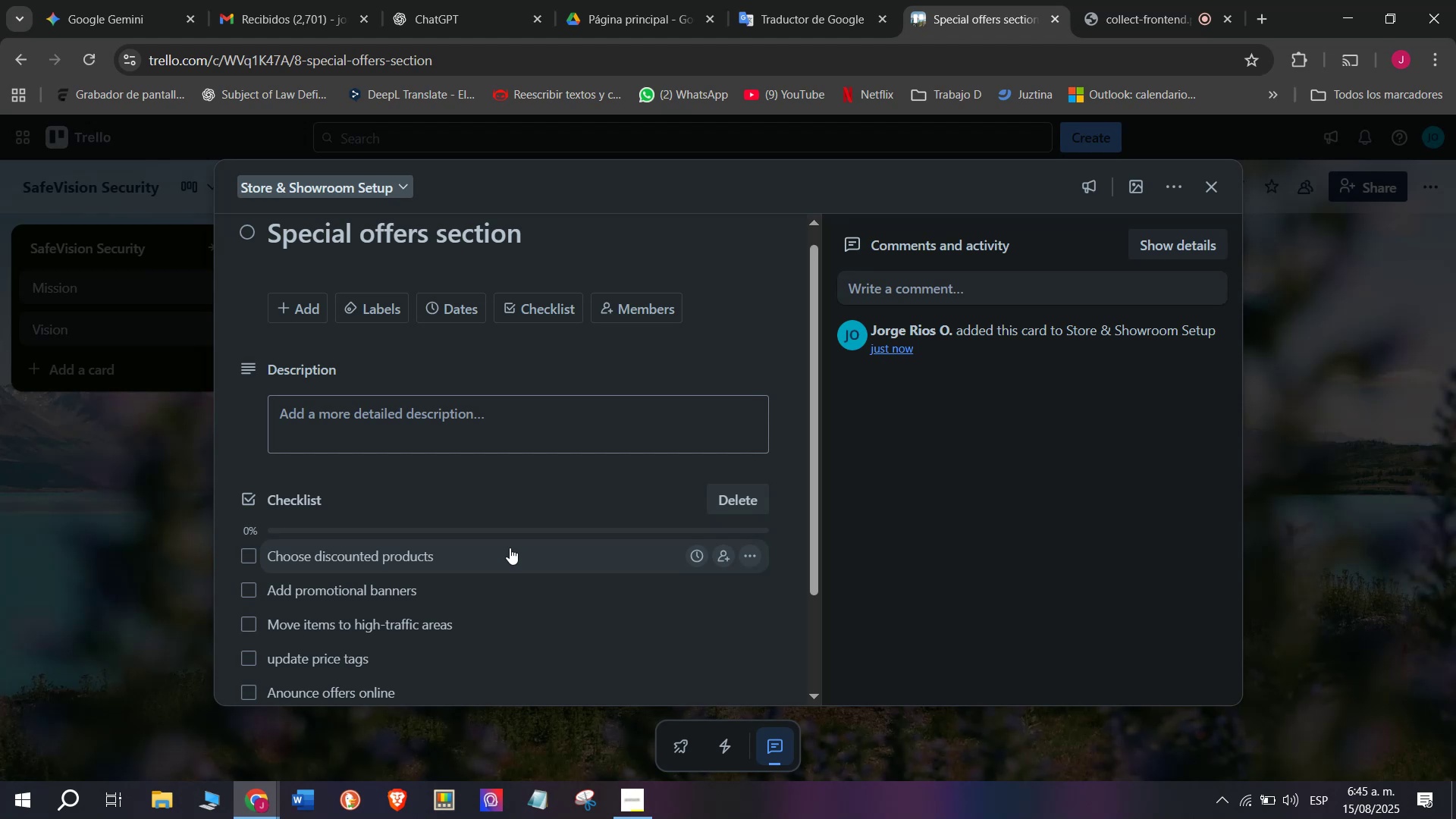 
scroll: coordinate [510, 548], scroll_direction: down, amount: 2.0
 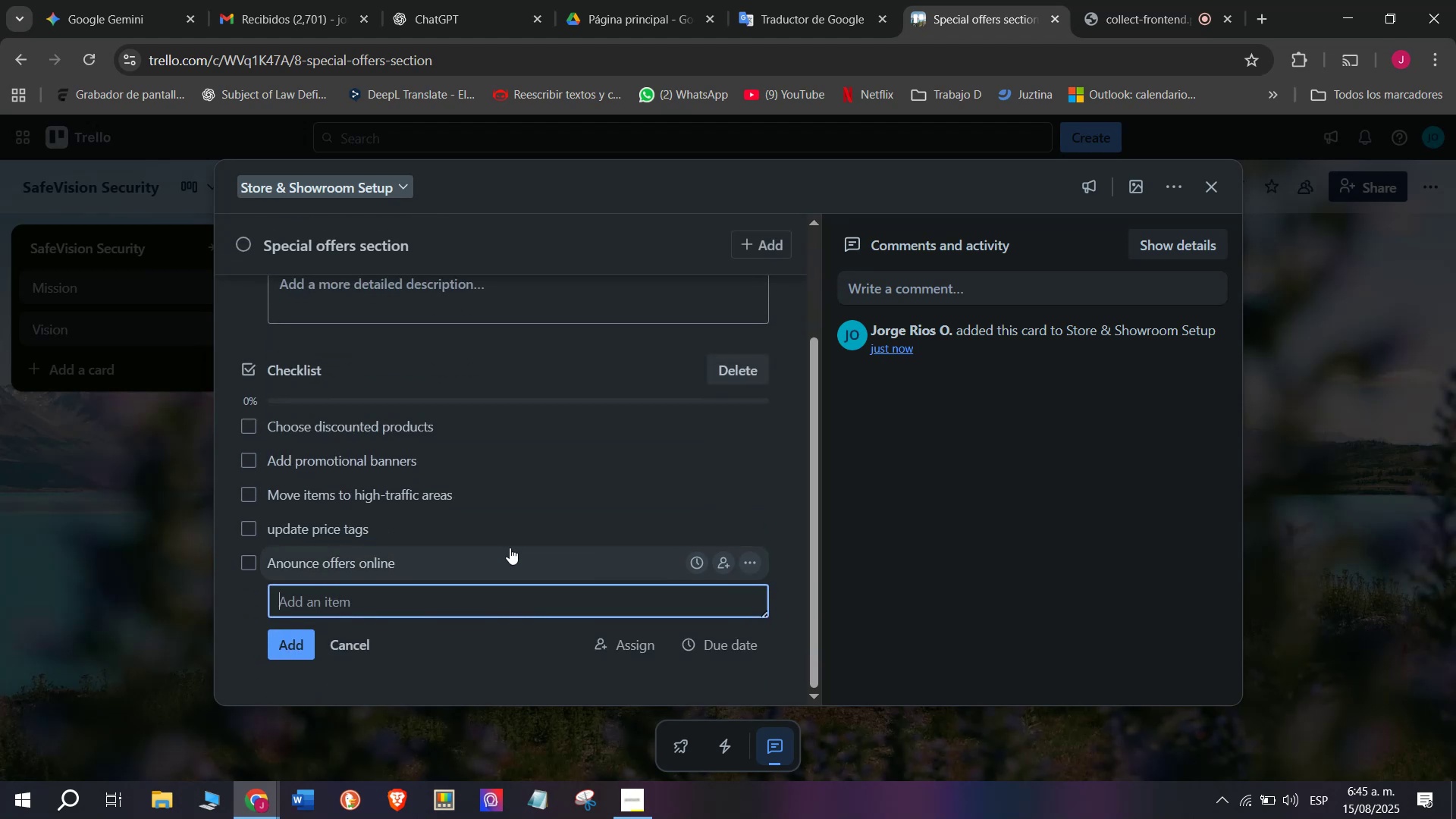 
type(Monitor daily sales)
 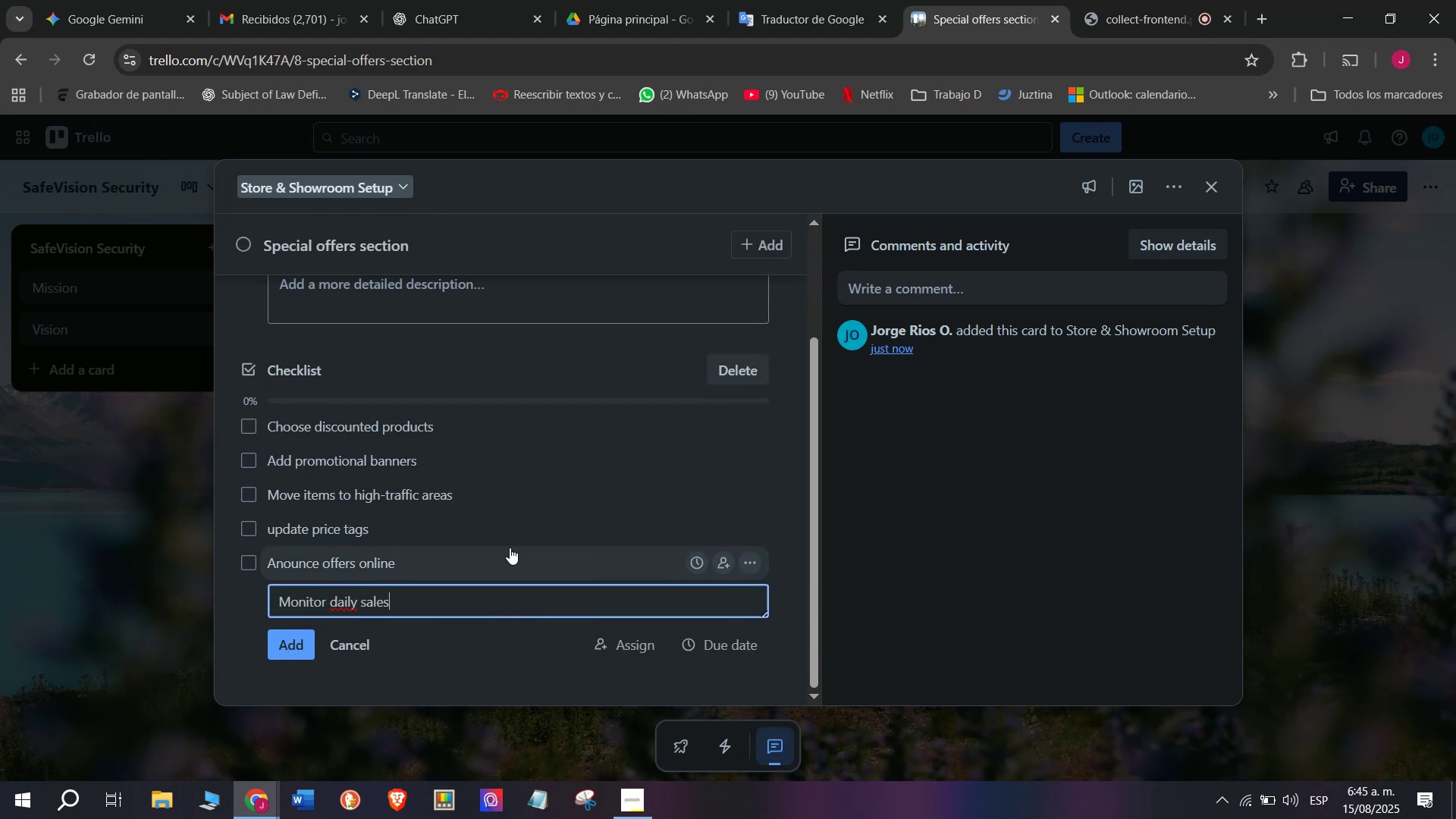 
key(Enter)
 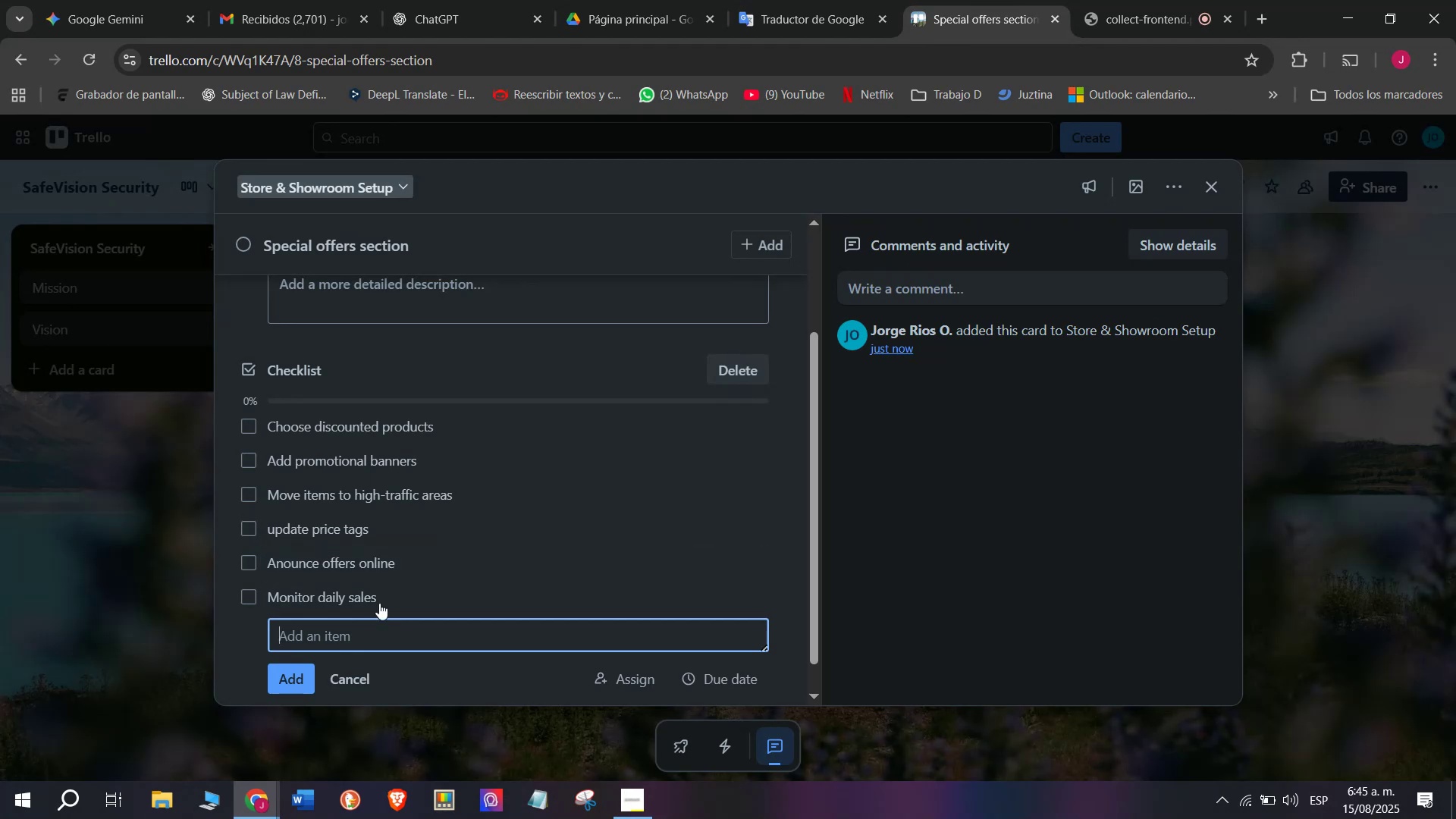 
scroll: coordinate [414, 522], scroll_direction: up, amount: 3.0
 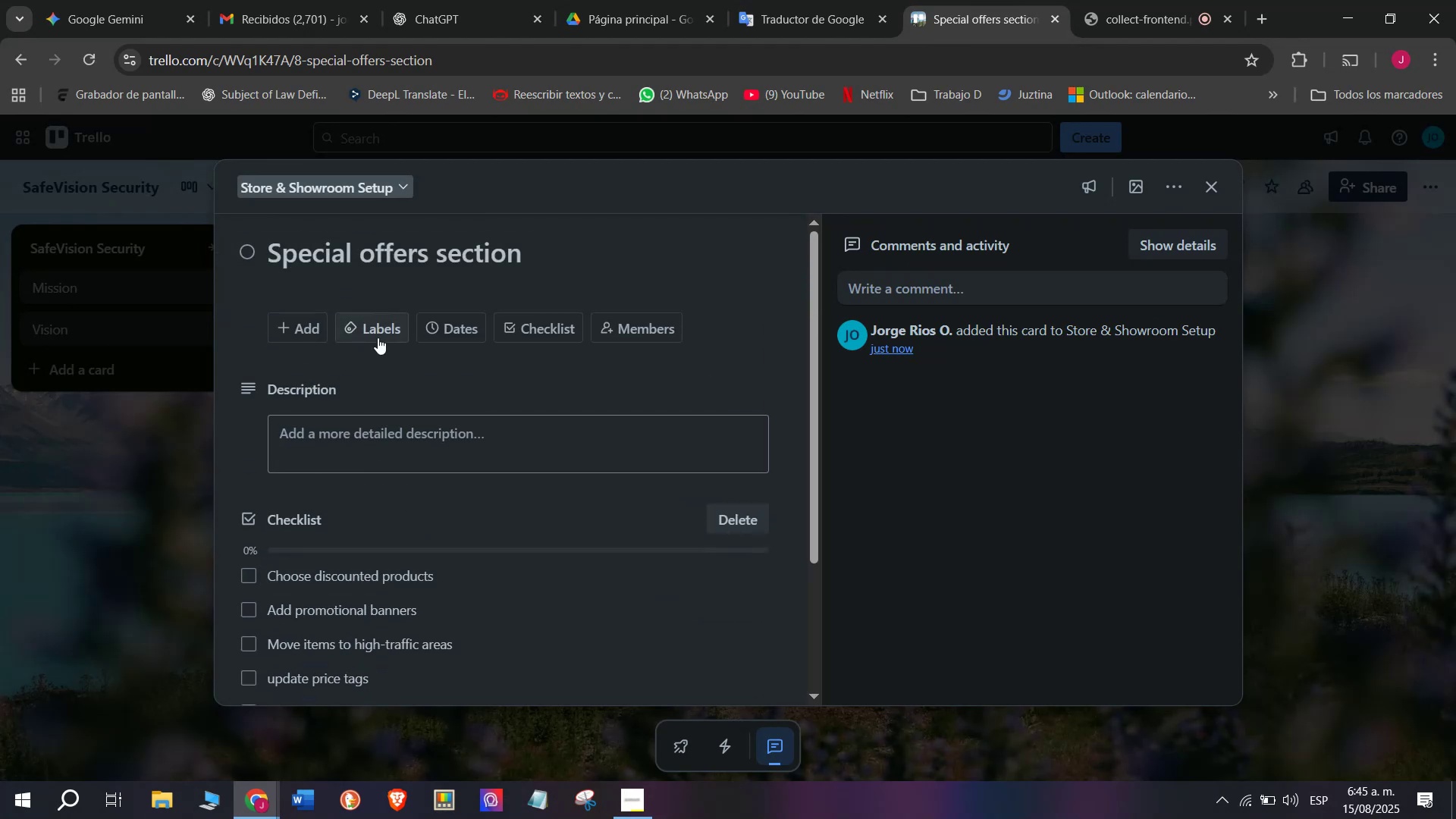 
left_click([380, 331])
 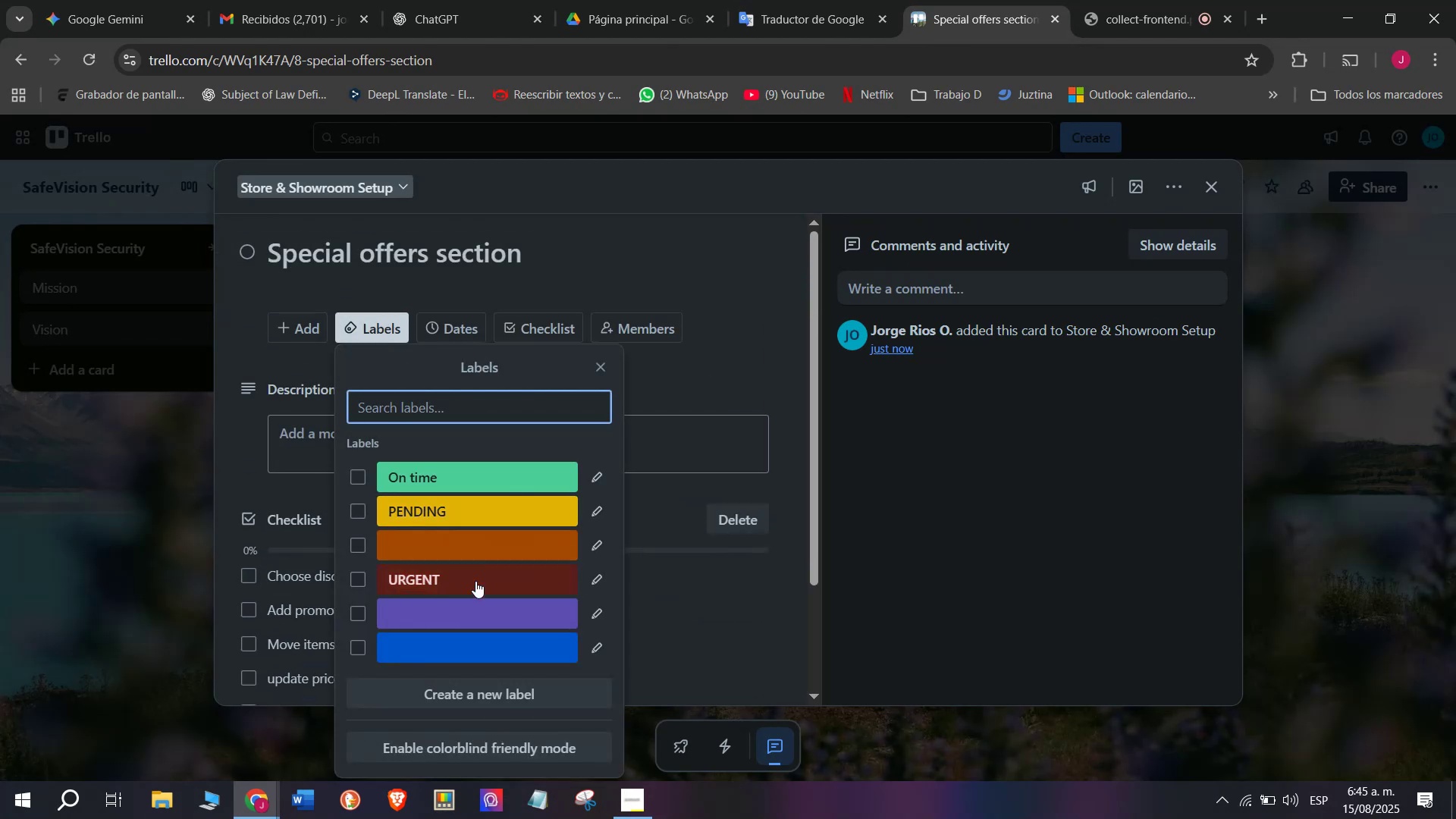 
left_click([478, 587])
 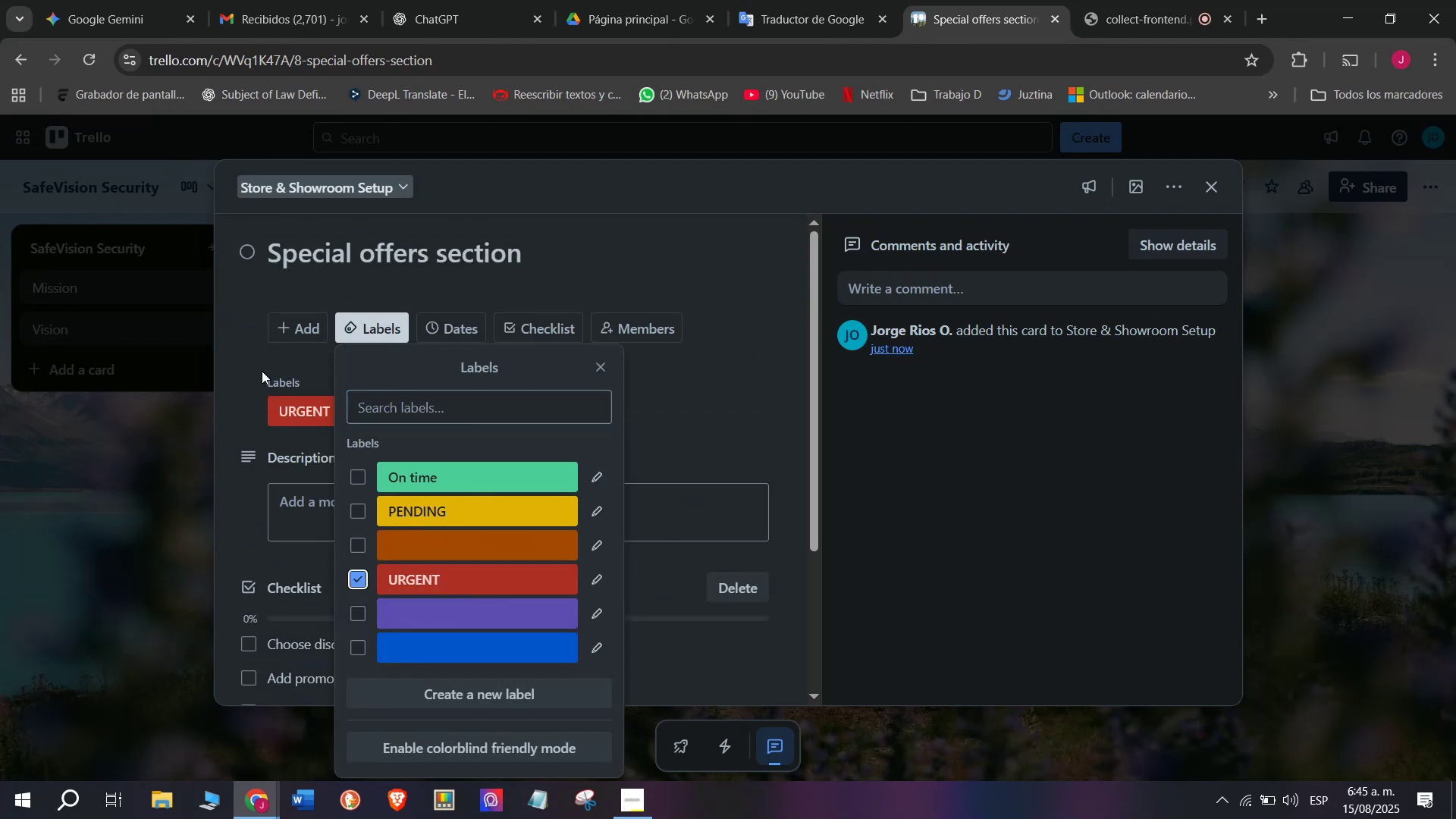 
left_click([262, 371])
 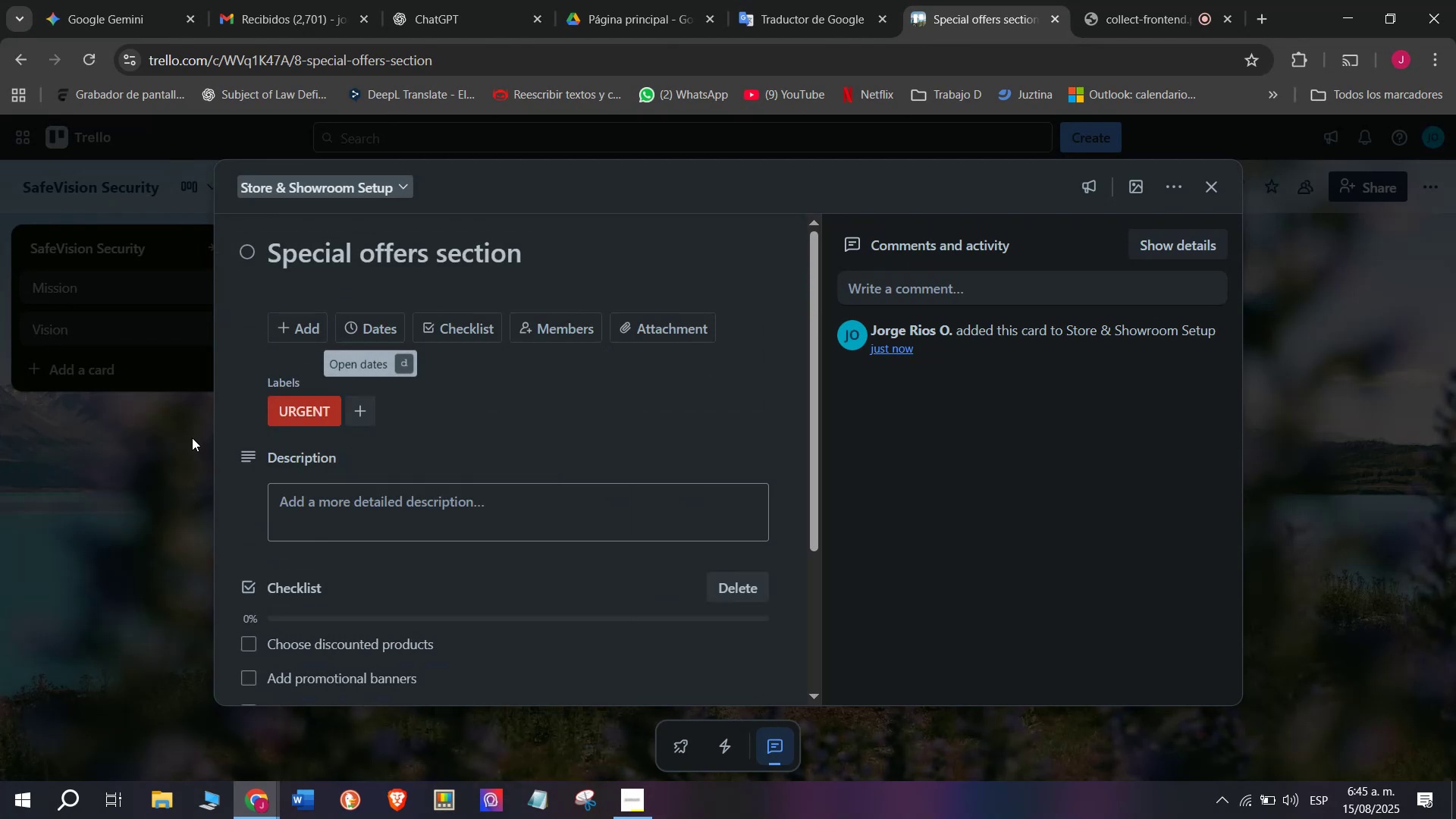 
left_click([166, 438])
 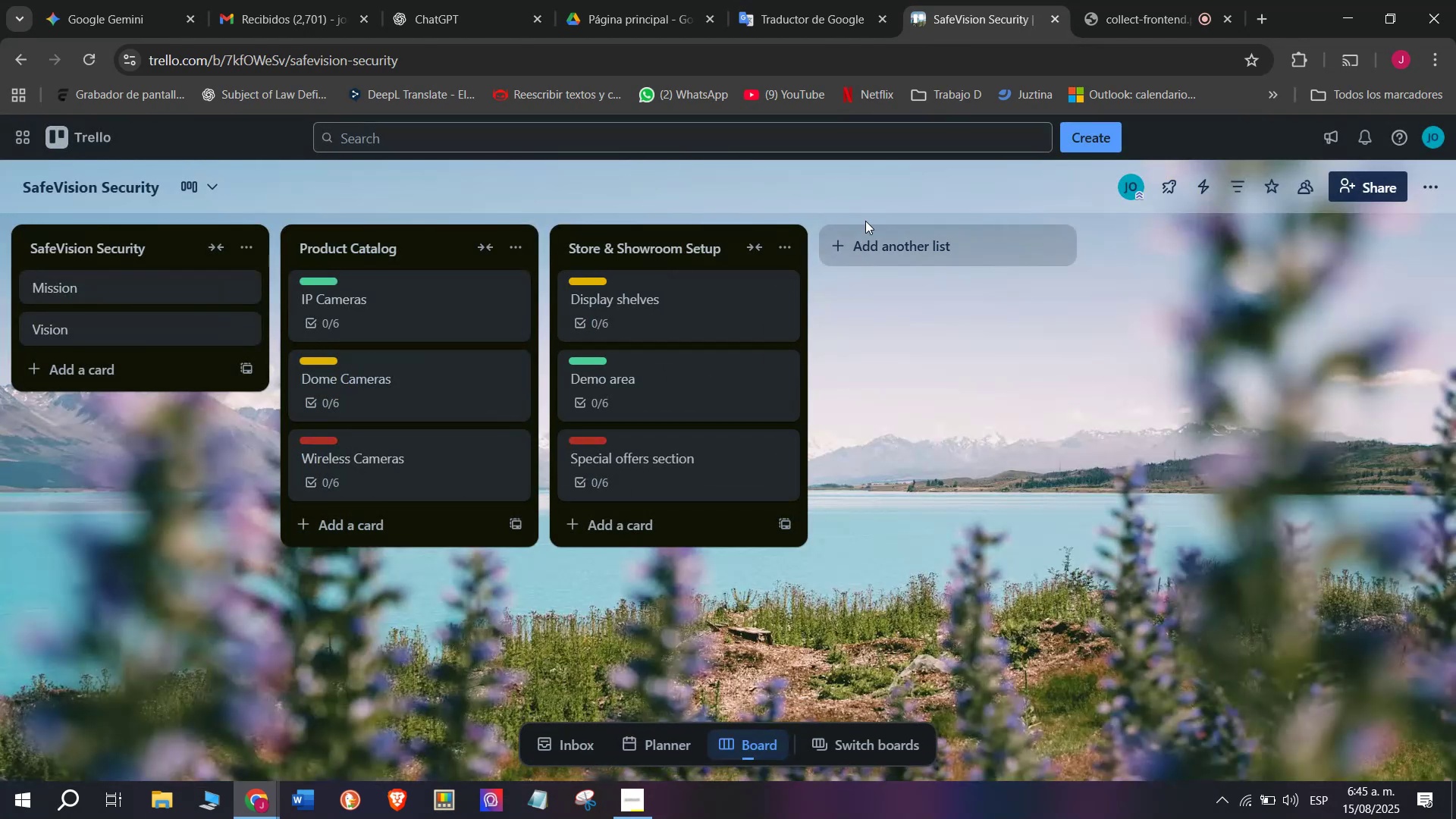 
left_click([894, 235])
 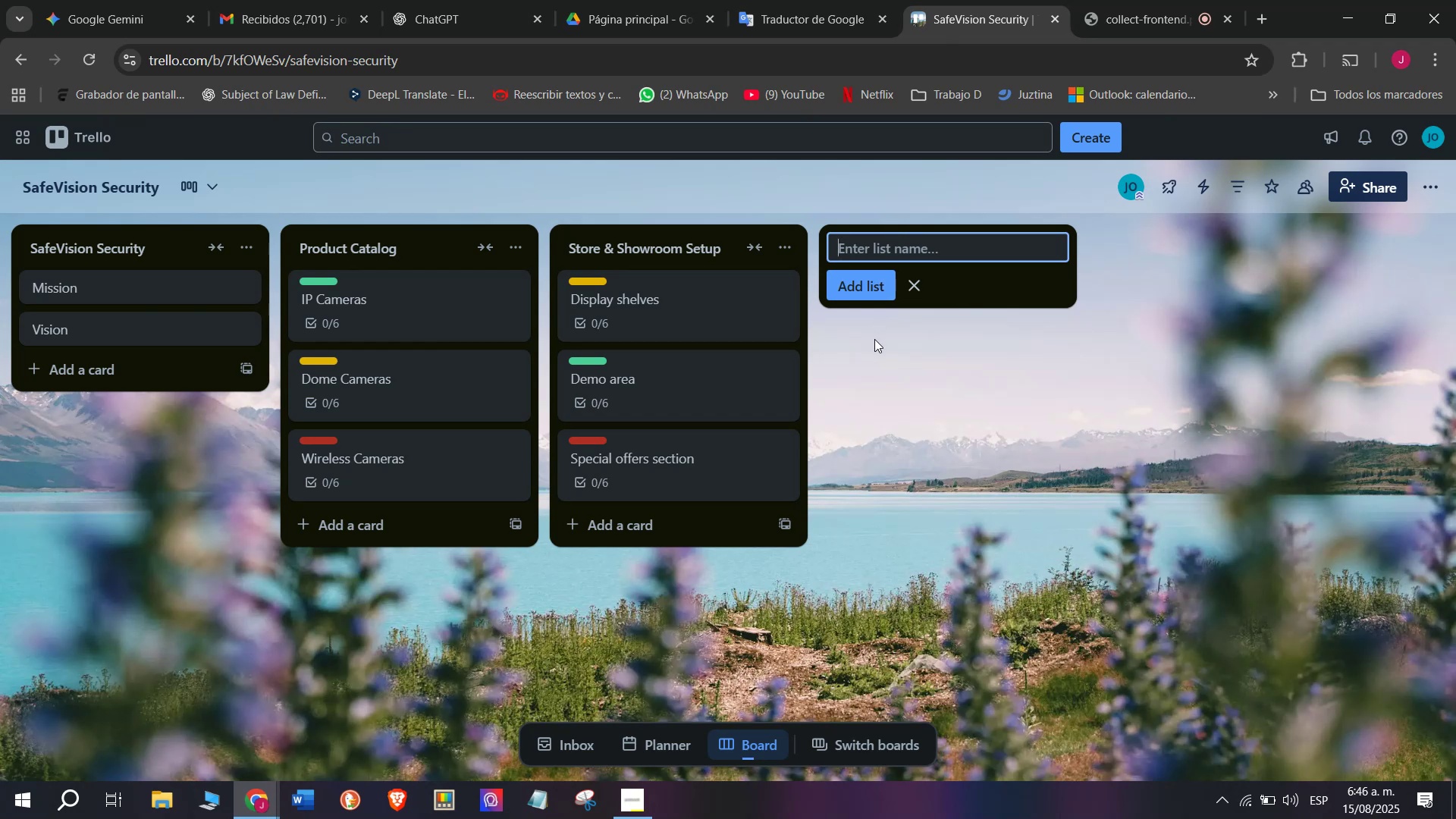 
wait(7.49)
 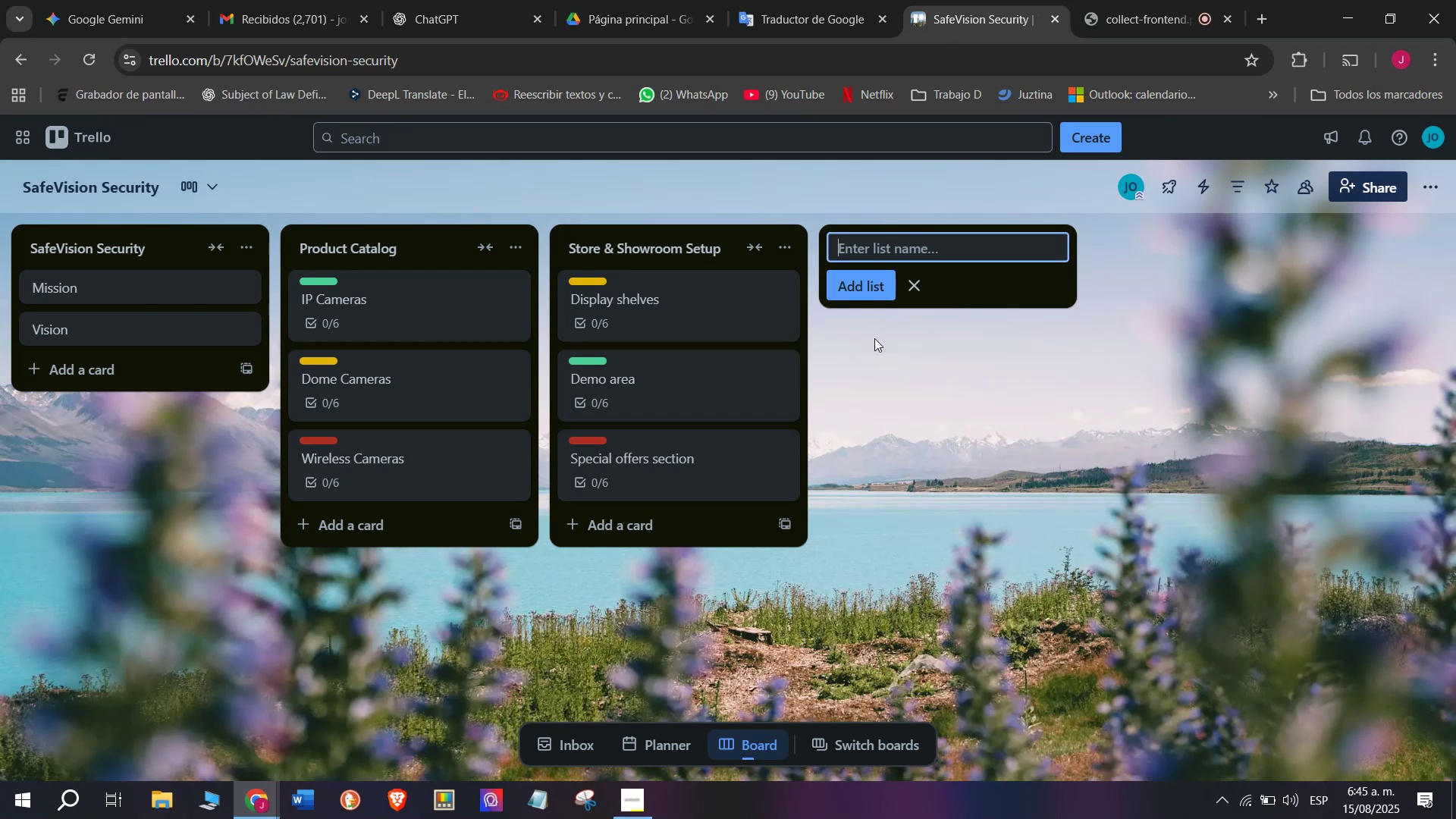 
type(Online Sales)
 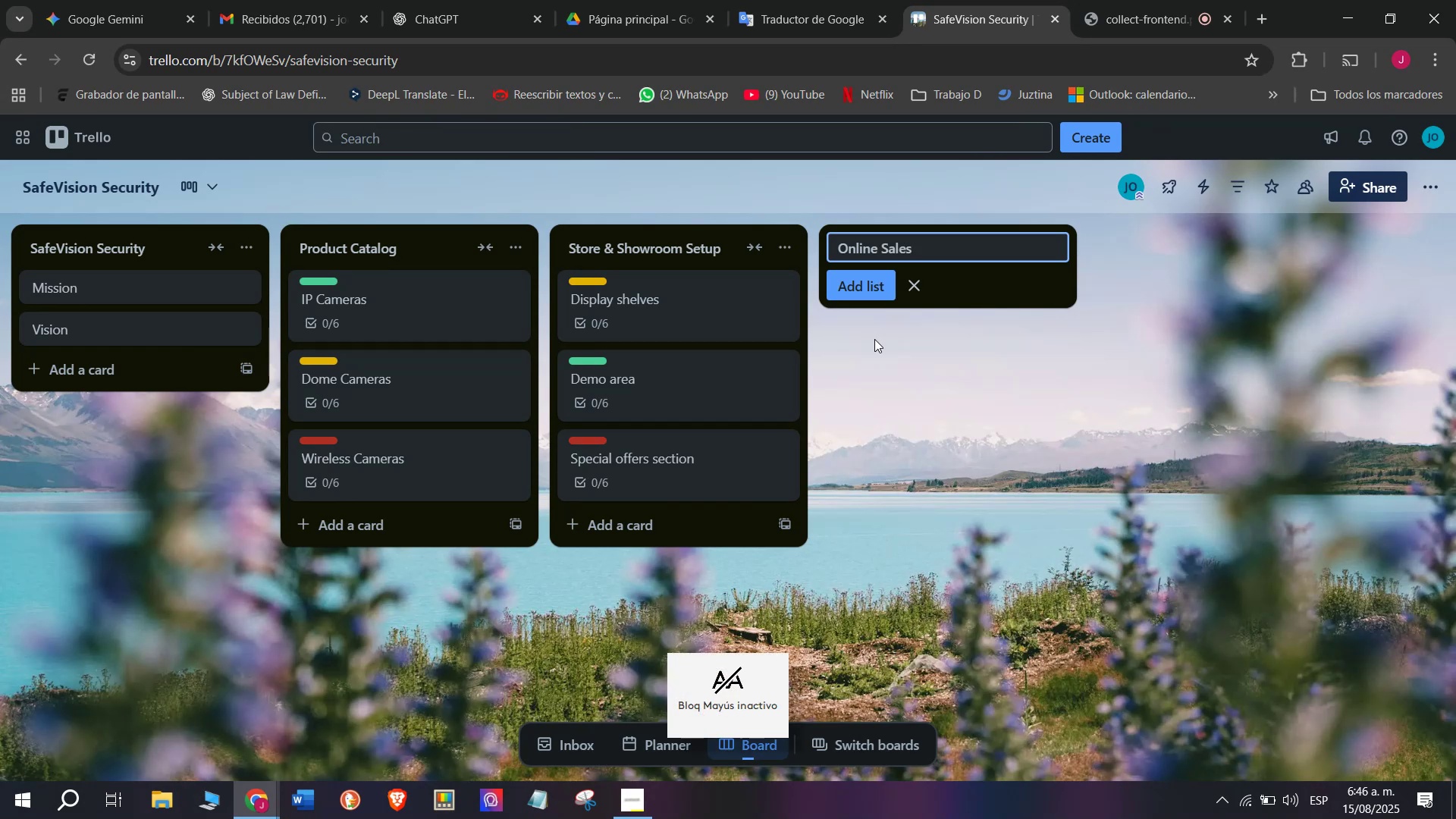 
key(Enter)
 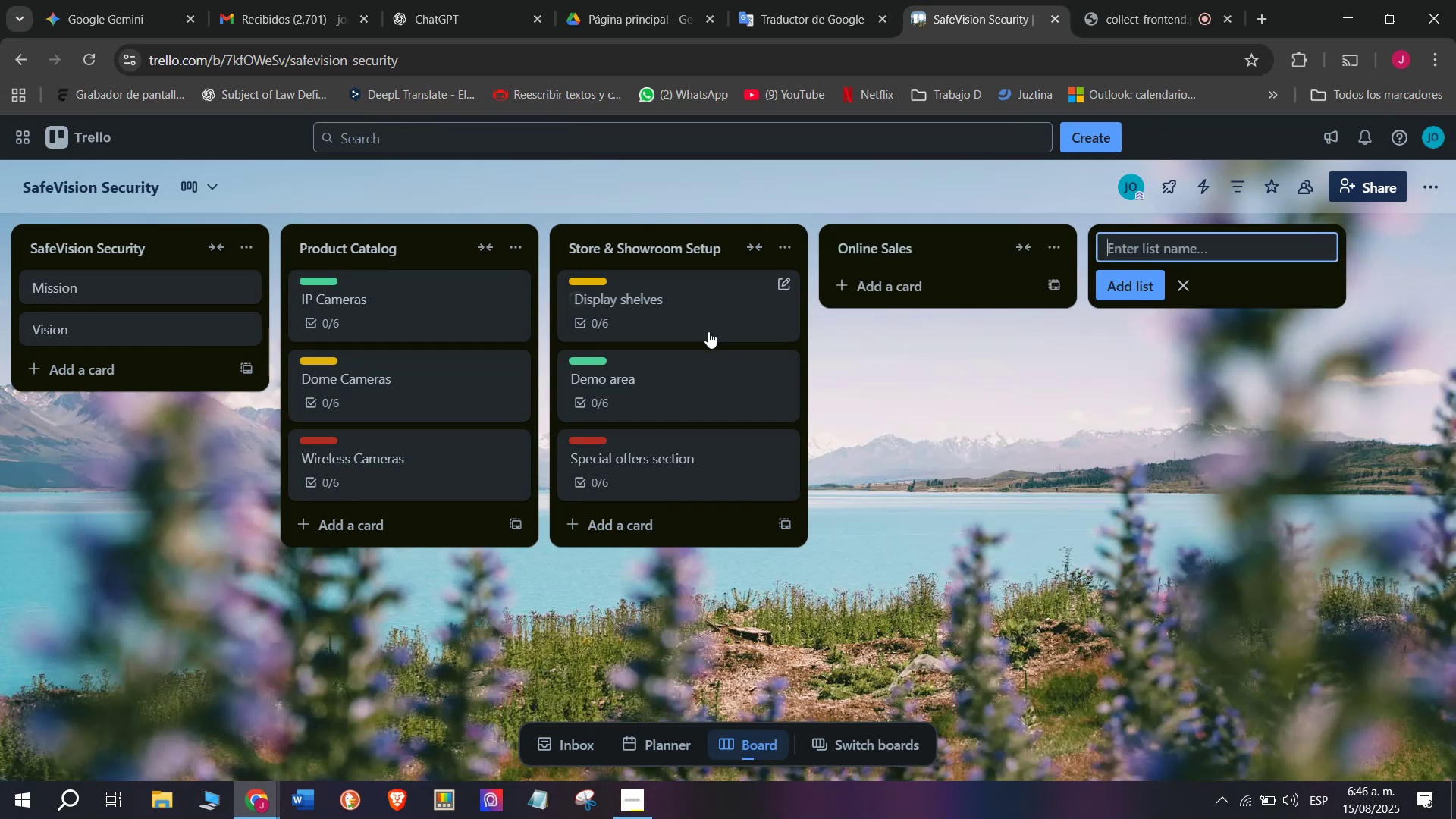 
left_click([864, 294])
 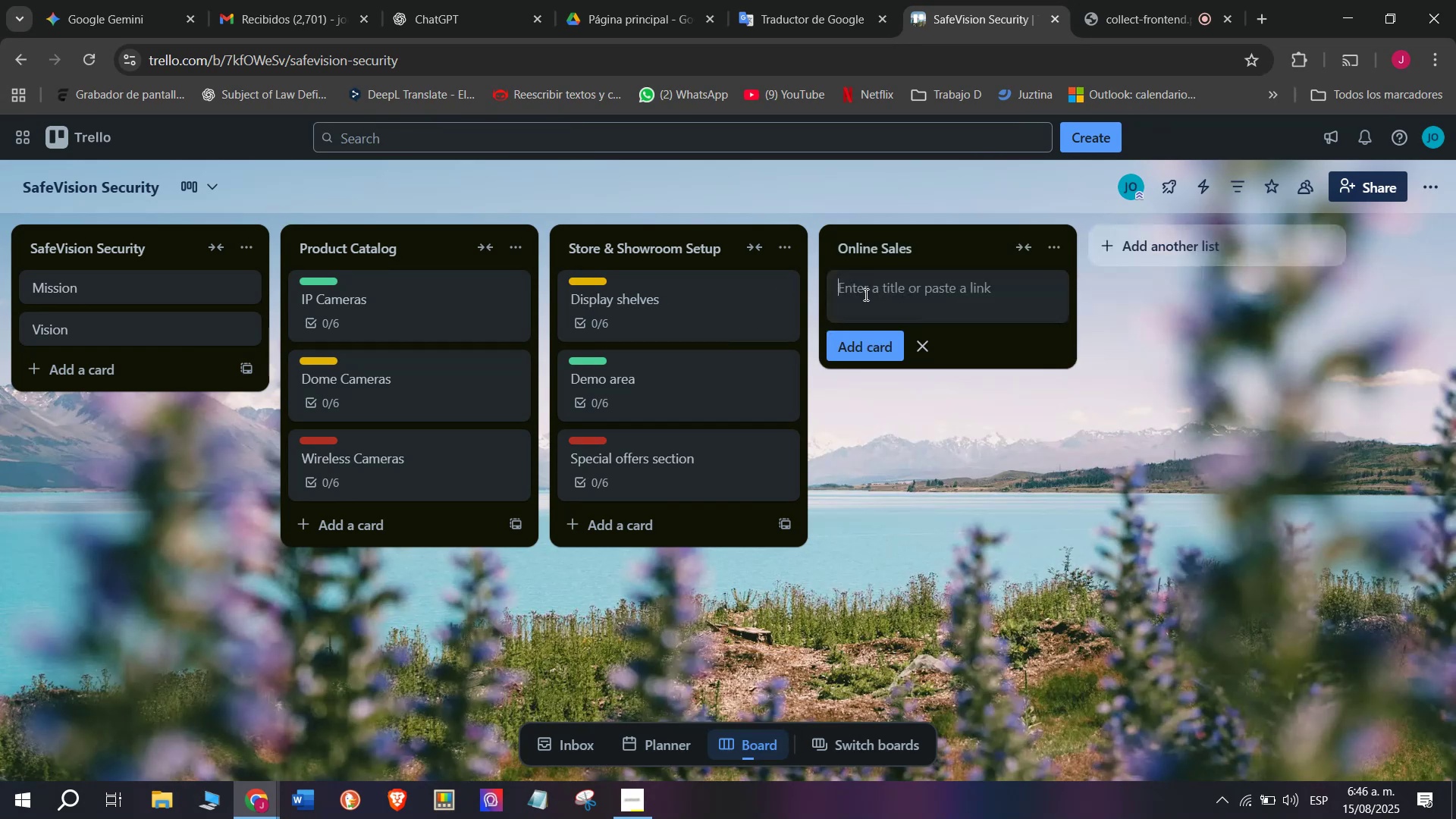 
type(Website )
 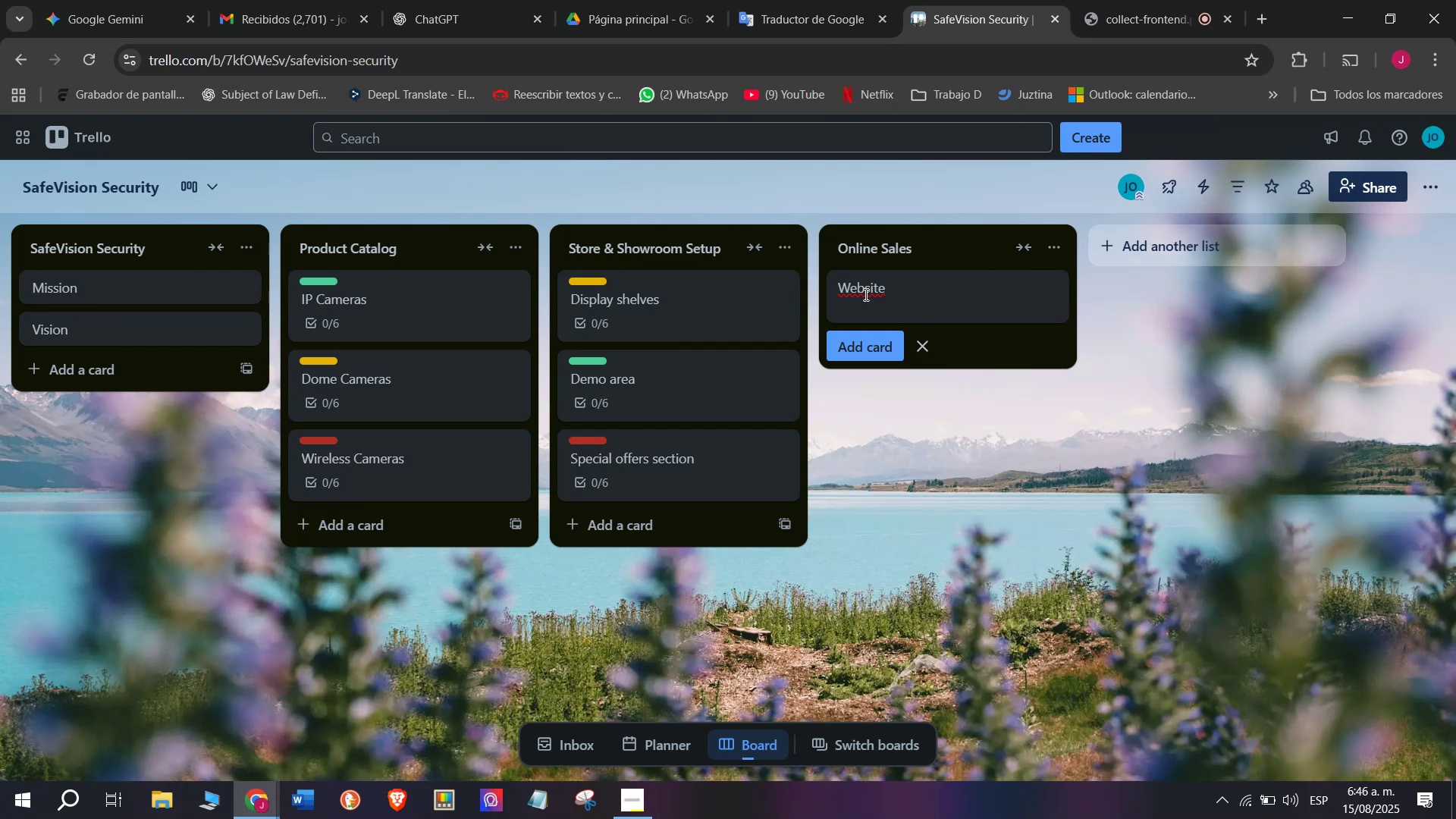 
hold_key(key=Backspace, duration=1.11)
 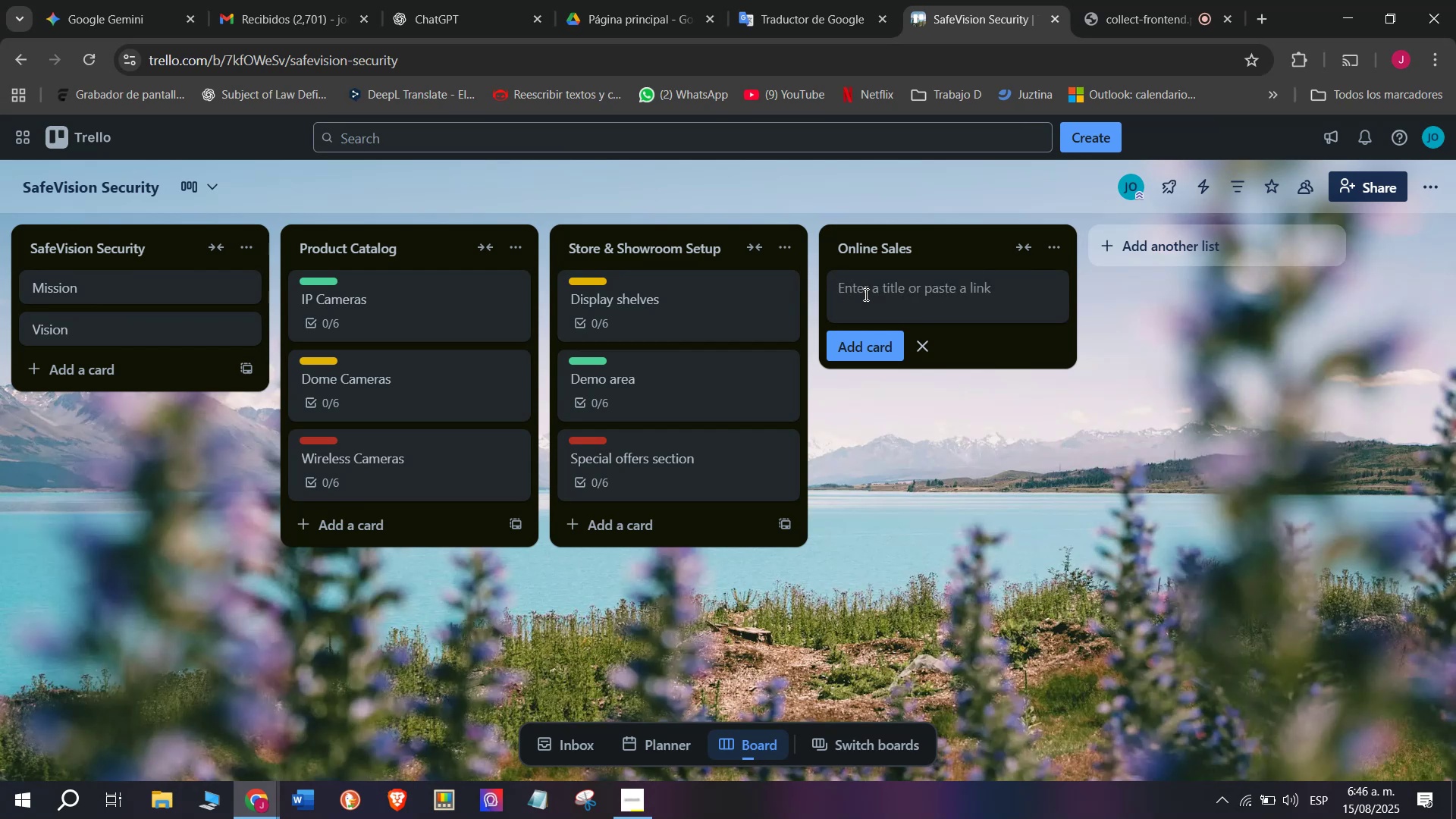 
type(Website Updates)
 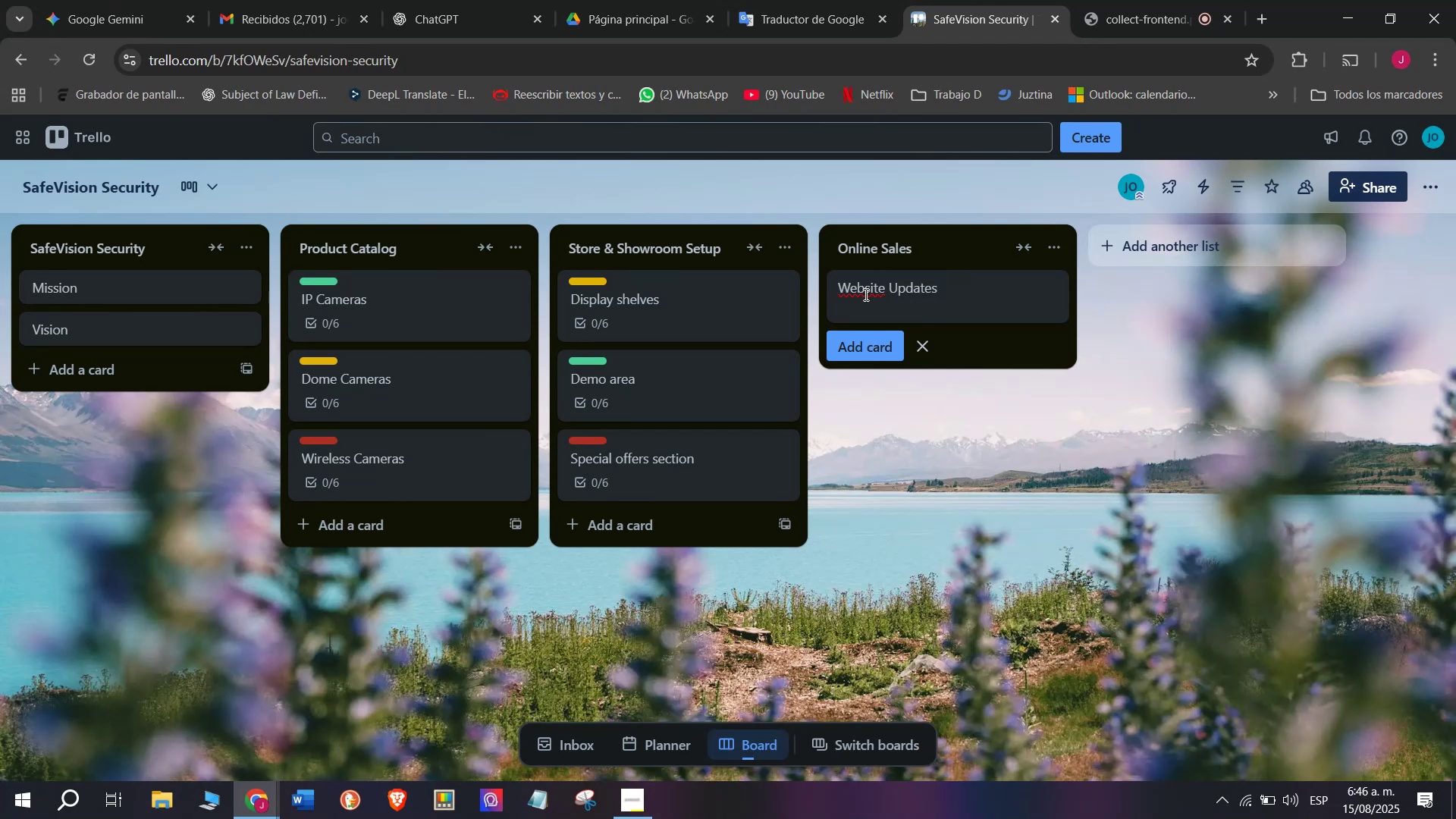 
key(Enter)
 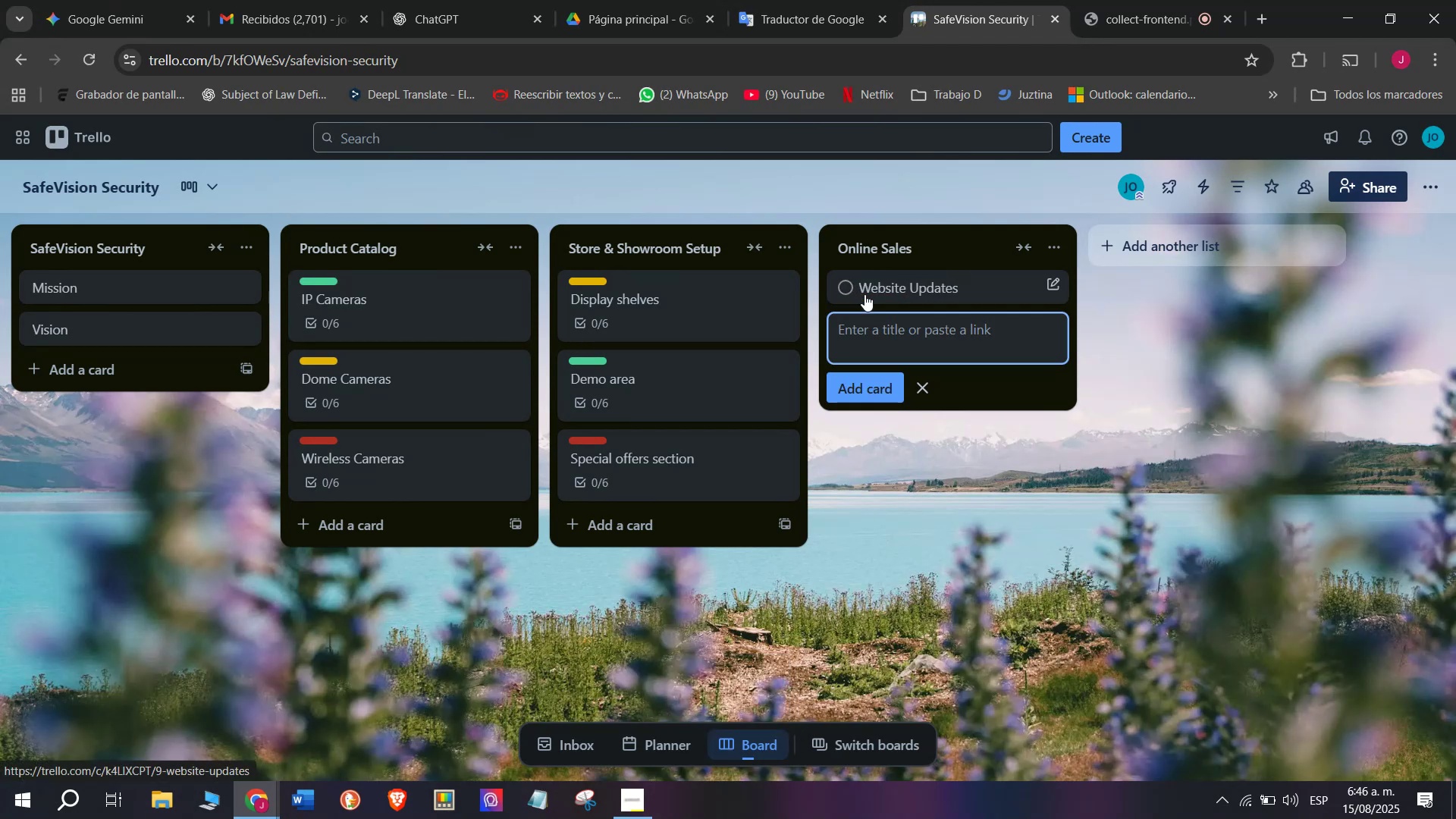 
left_click([864, 294])
 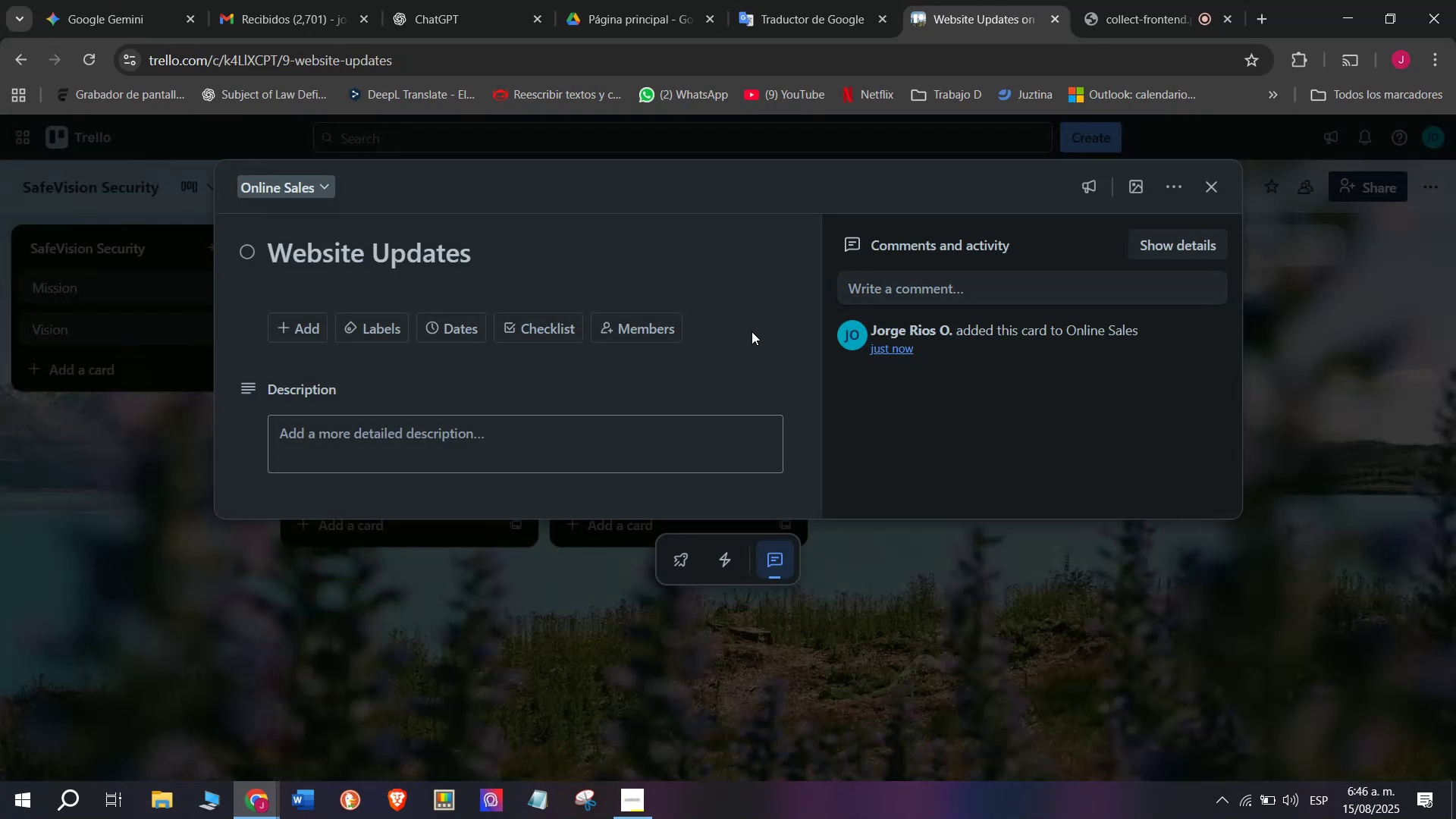 
left_click([569, 320])
 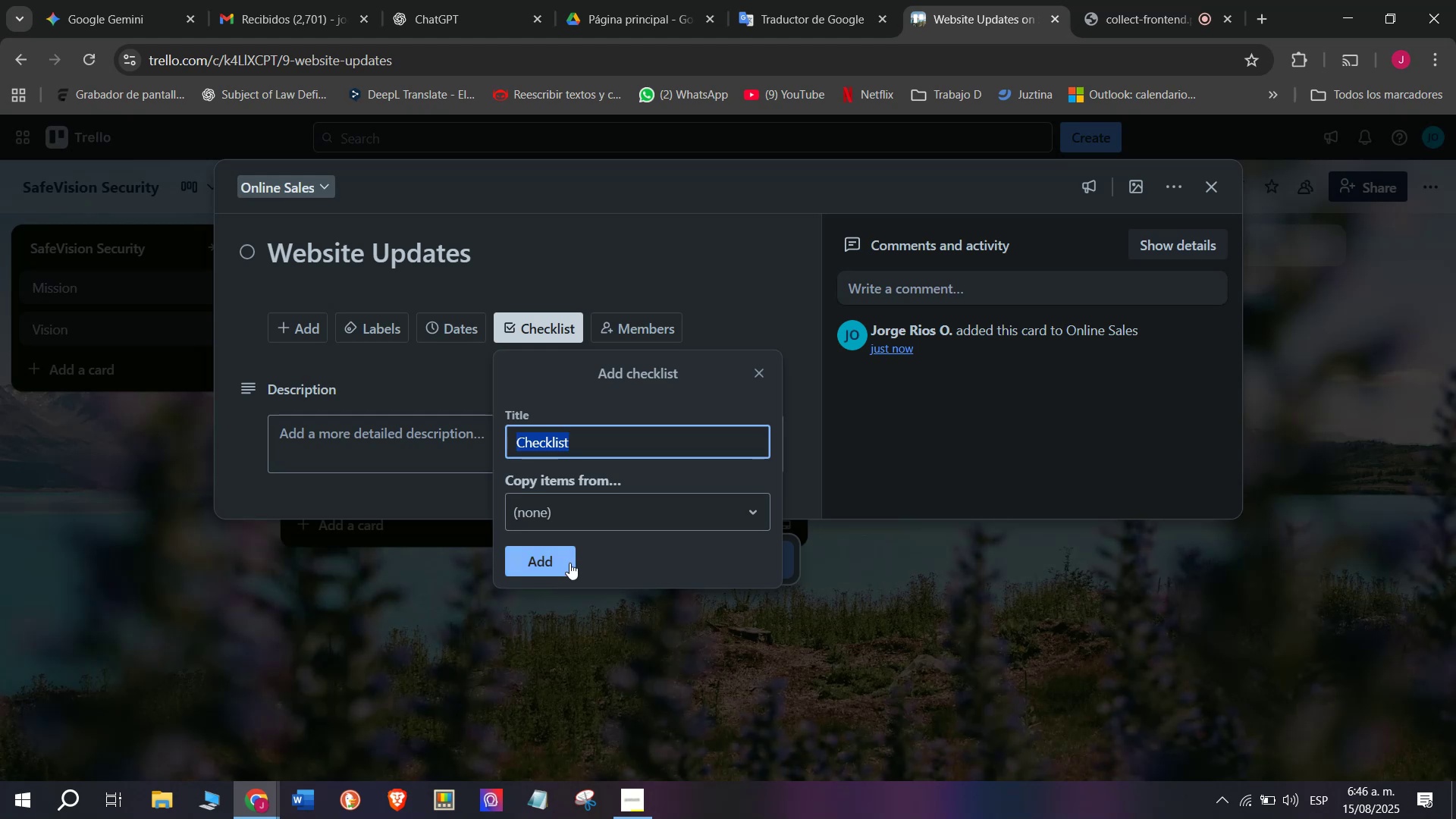 
left_click([570, 559])
 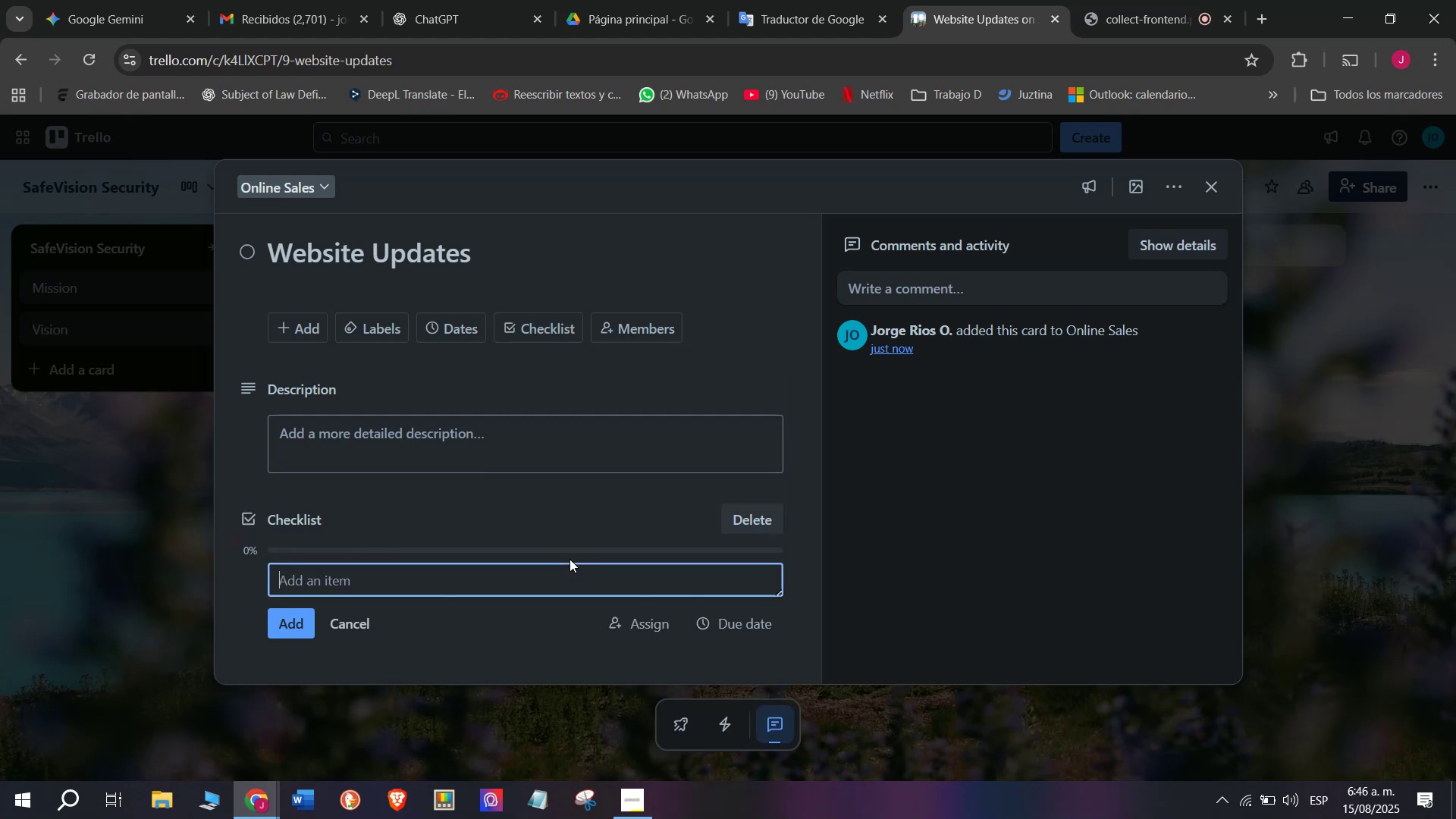 
type(Add)
key(Backspace)
key(Backspace)
key(Backspace)
type(Upp)
key(Backspace)
type(load product images)
 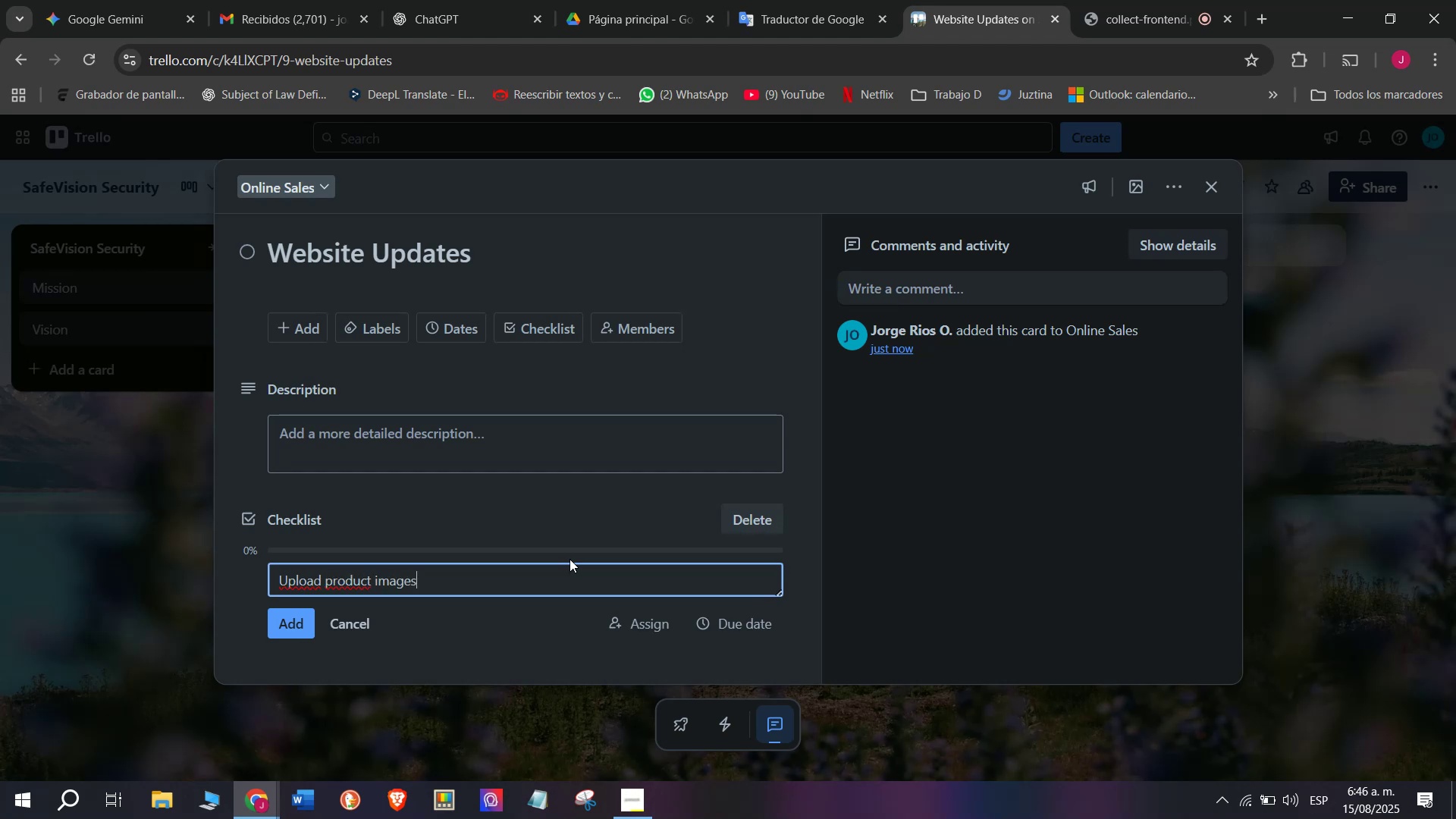 
key(Enter)
 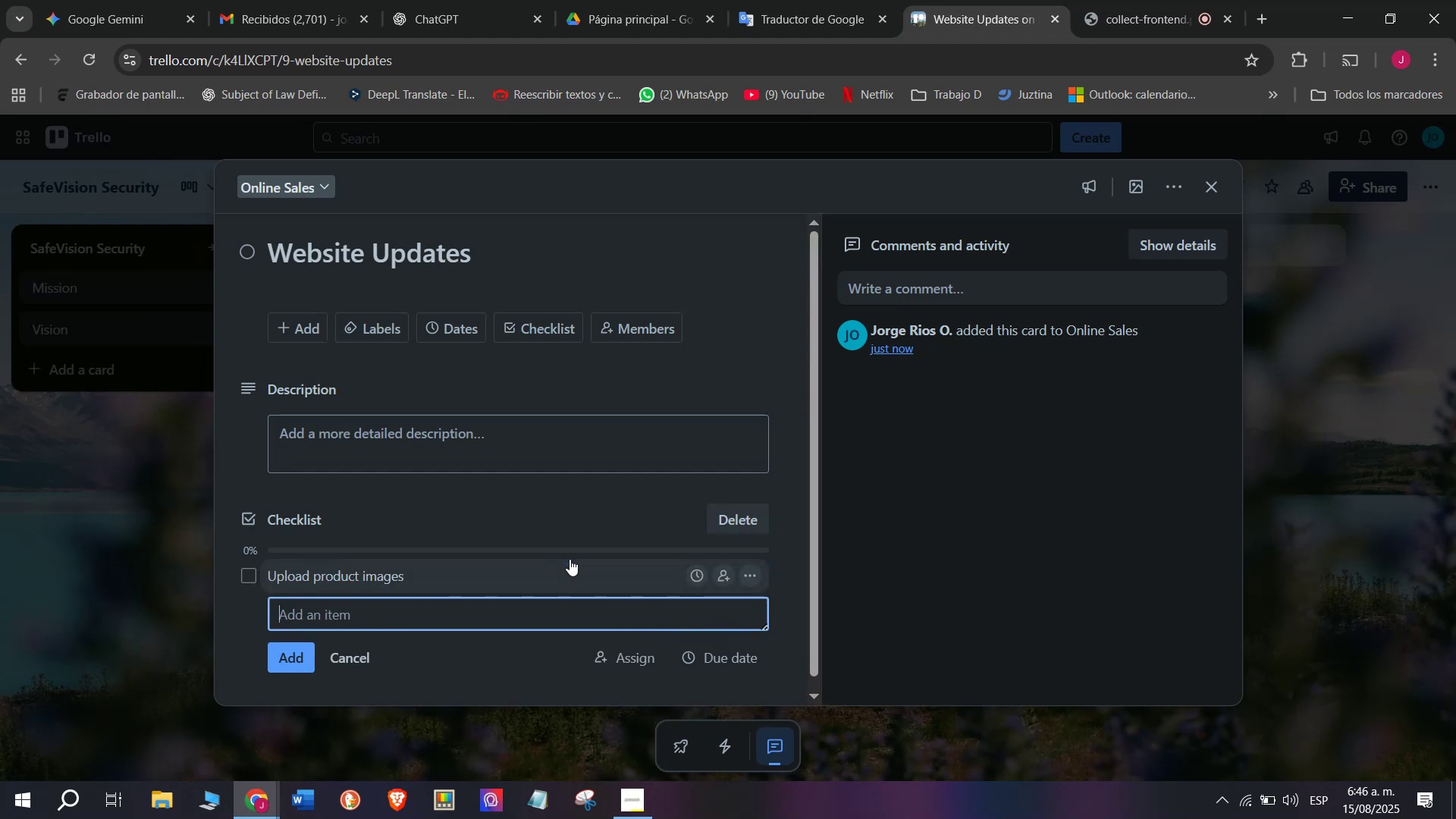 
type(Add detailes)
key(Backspace)
type(d specs)
 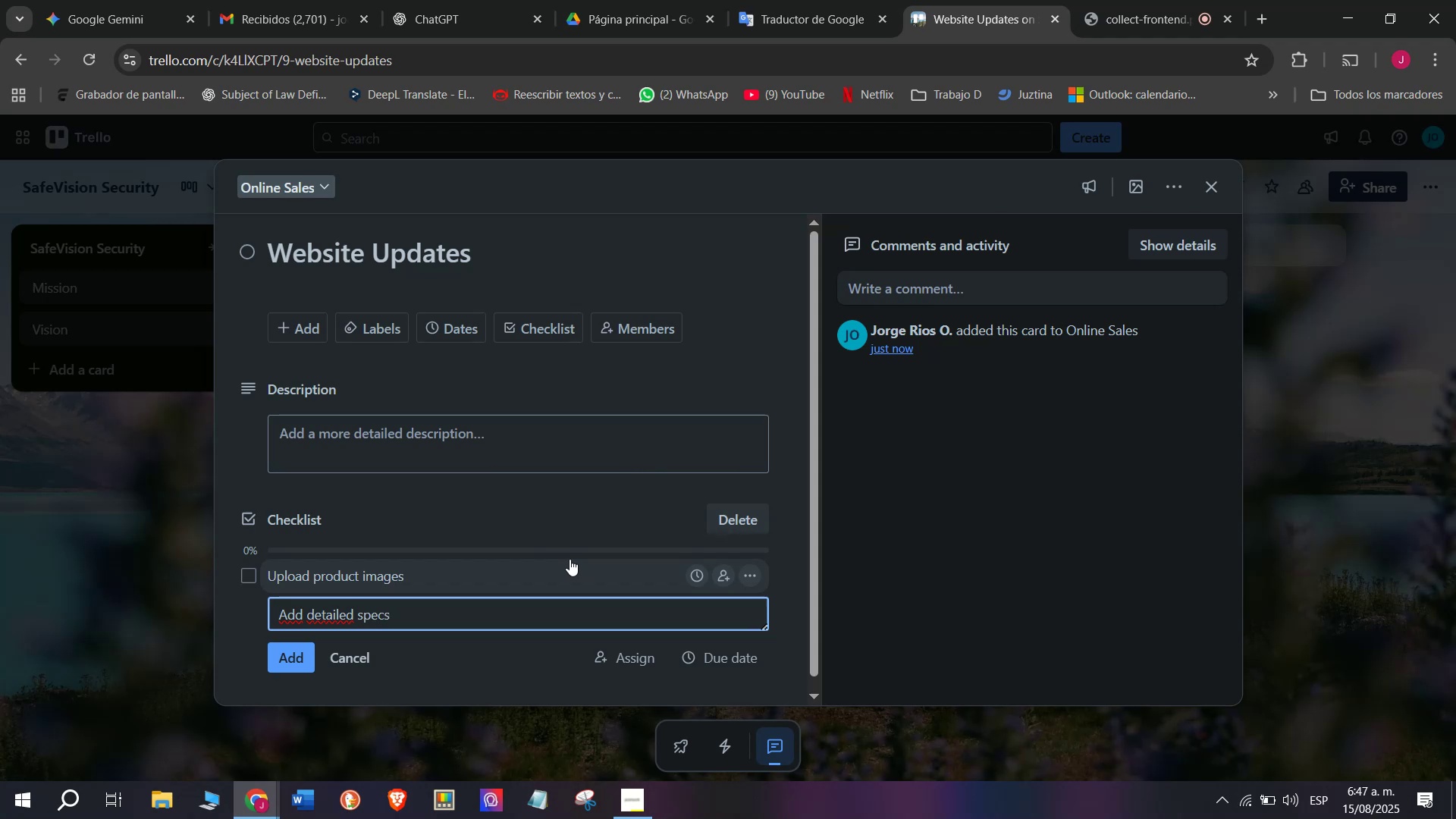 
key(Enter)
 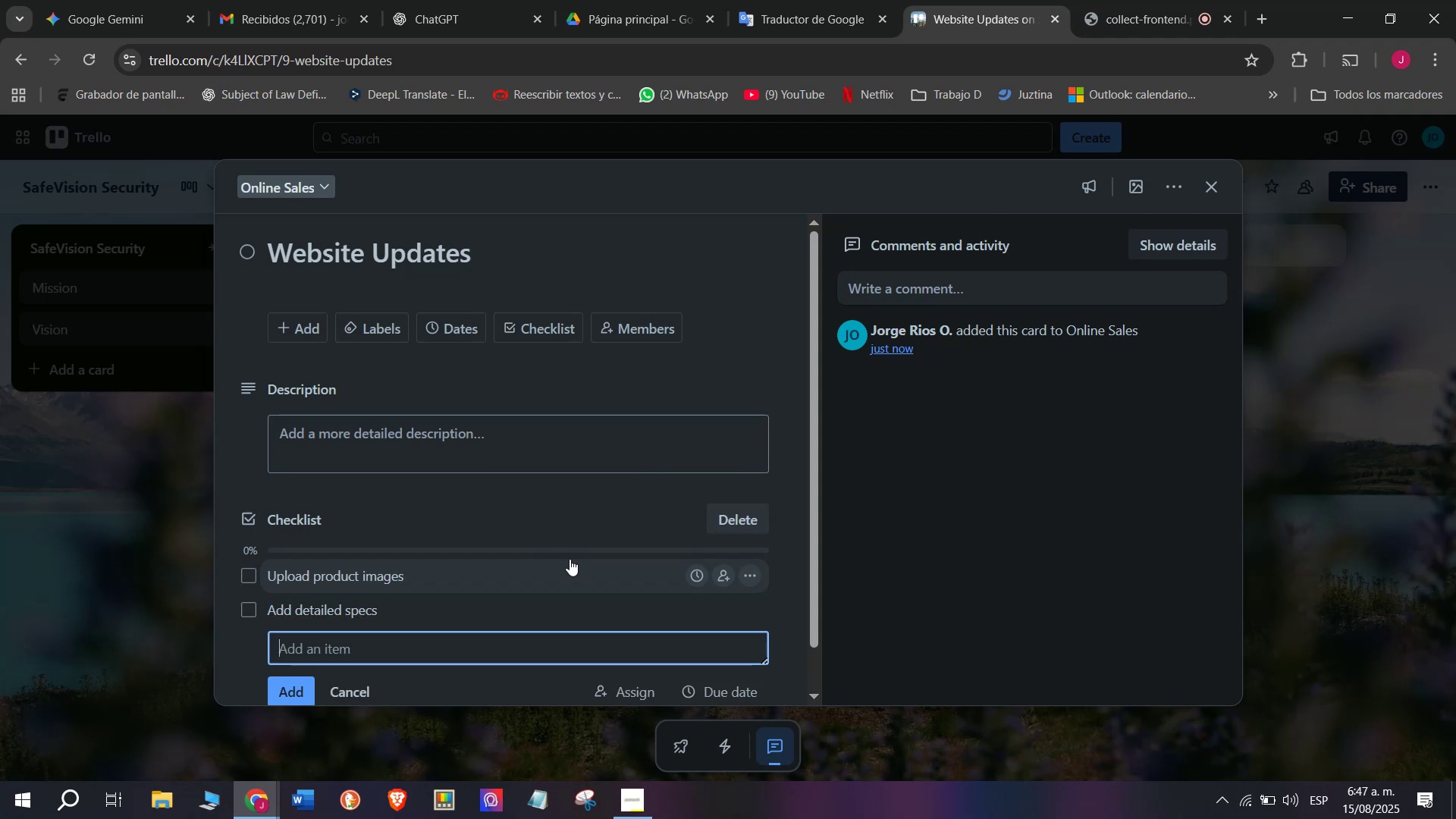 
type(Enable online purchase)
 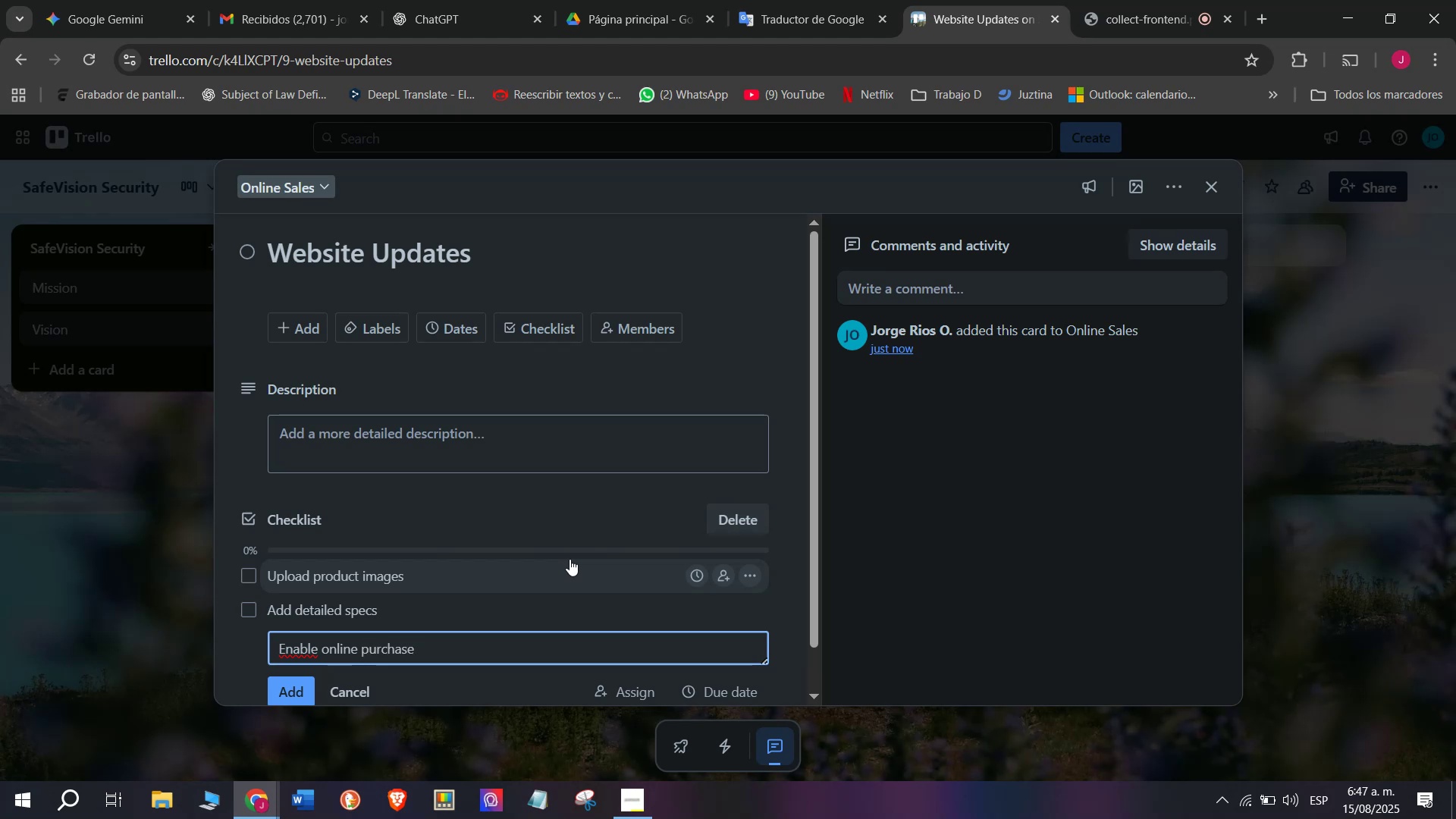 
key(Enter)
 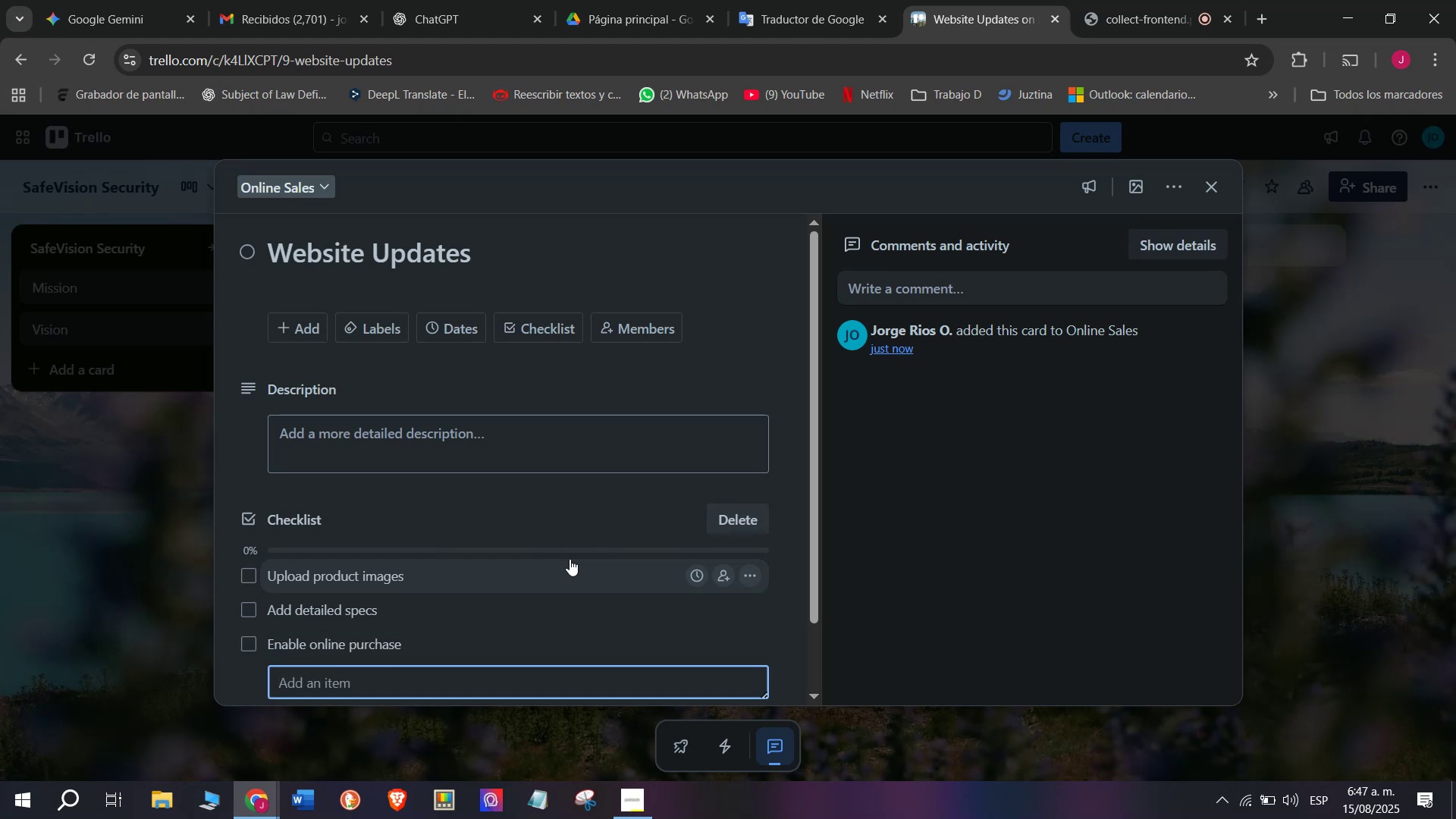 
type(Test paymwent)
key(Backspace)
key(Backspace)
key(Backspace)
key(Backspace)
type(wnt)
 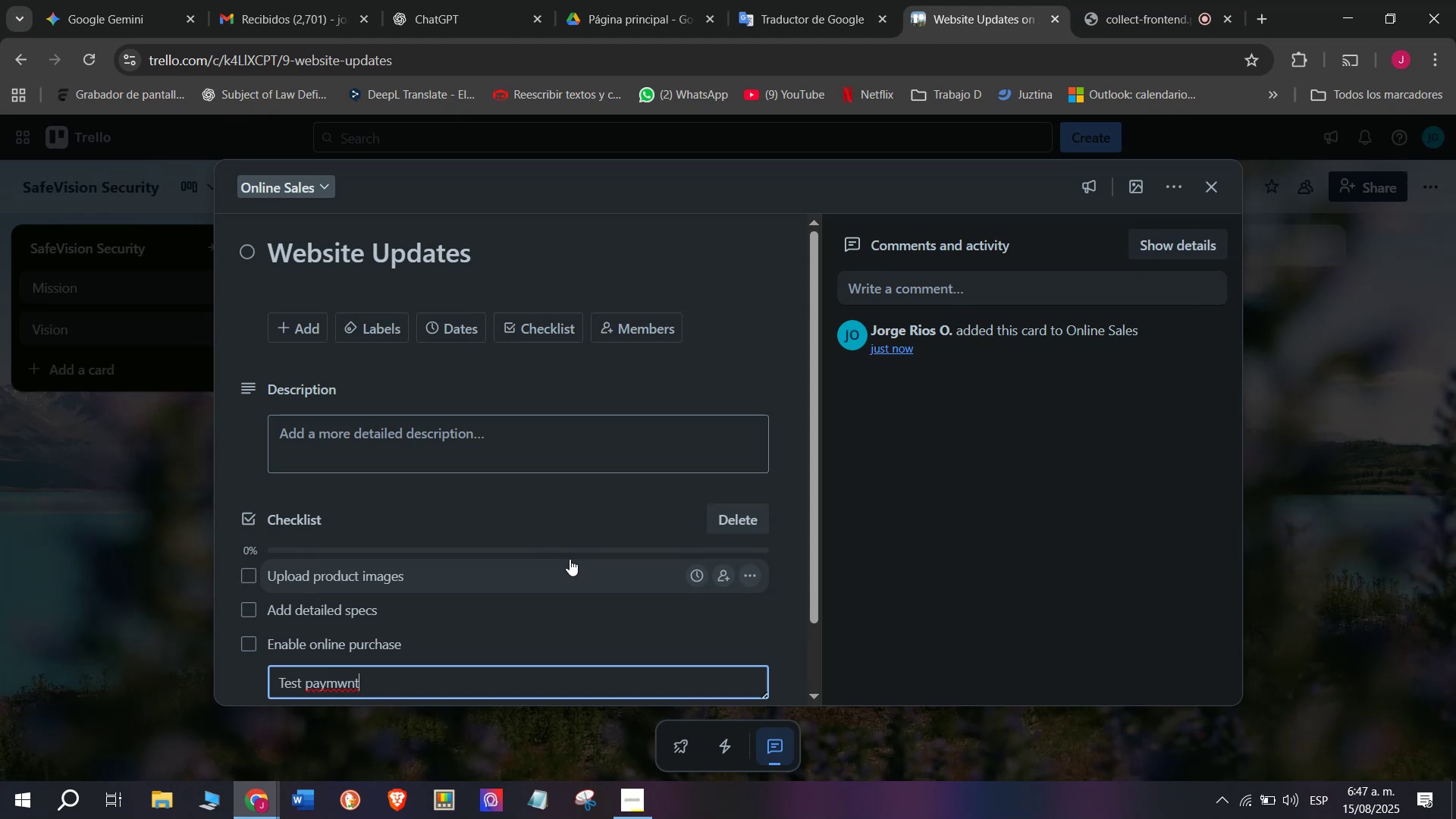 
type( system)
 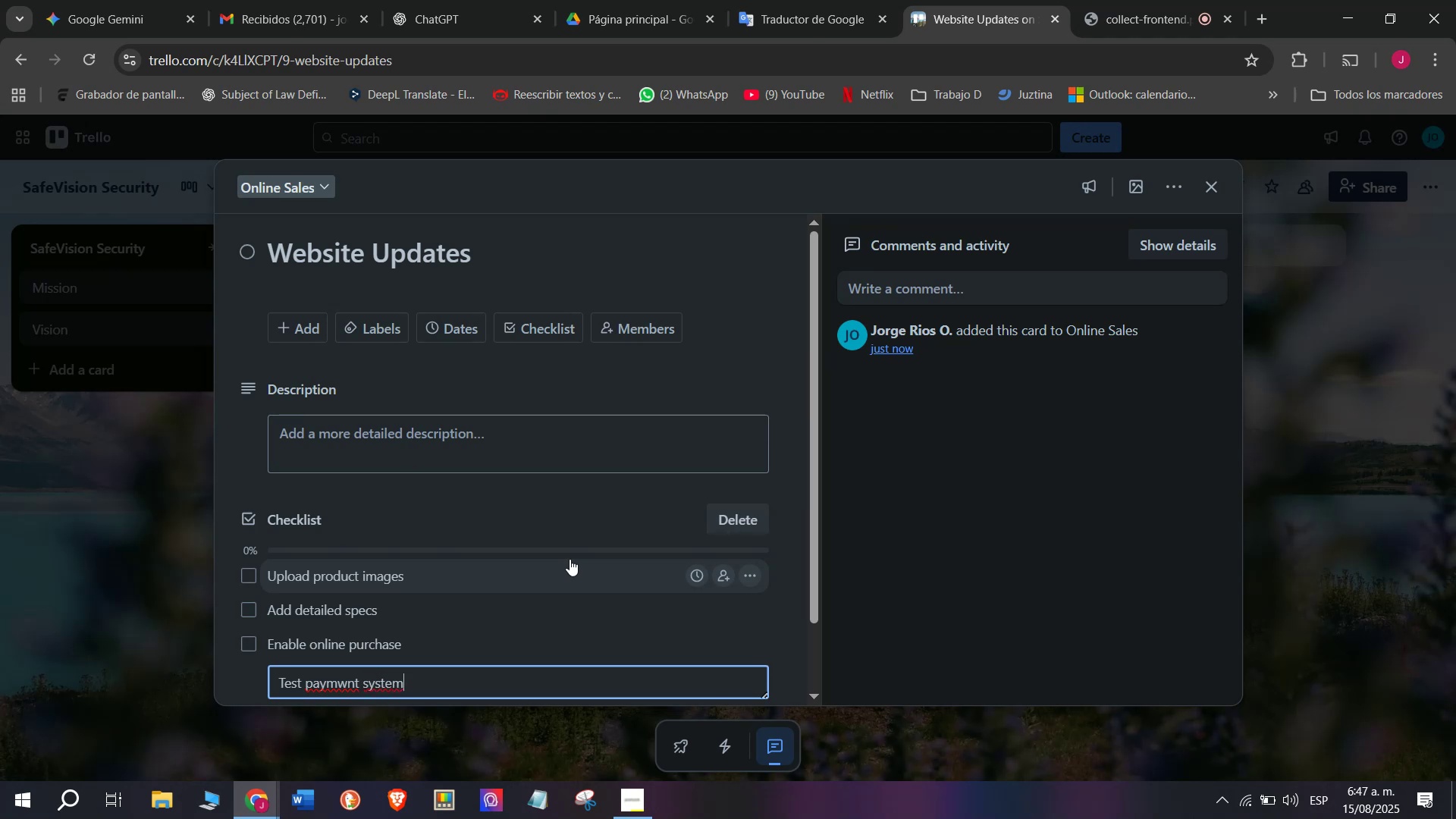 
key(Enter)
 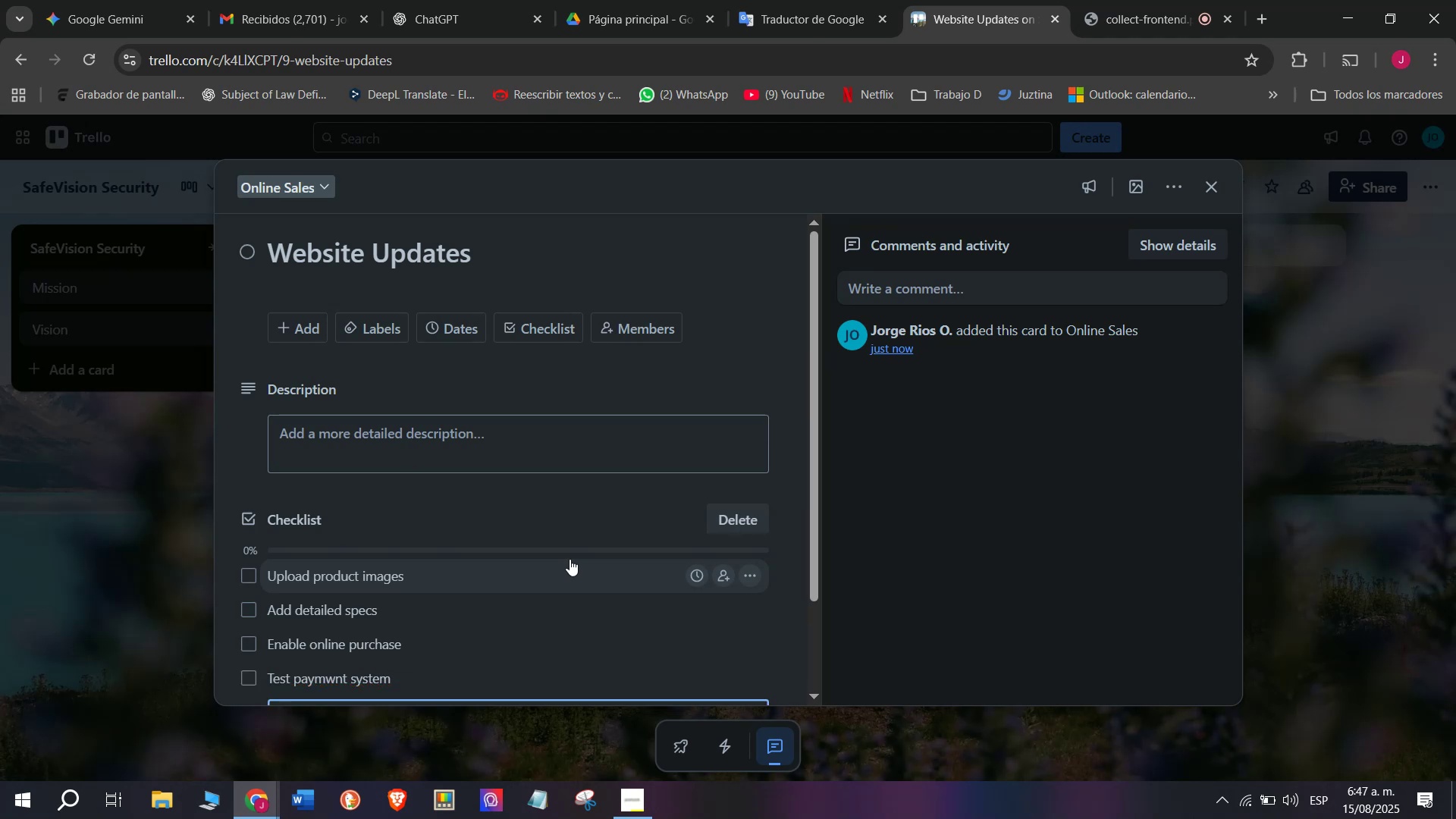 
type(Update shipping)
 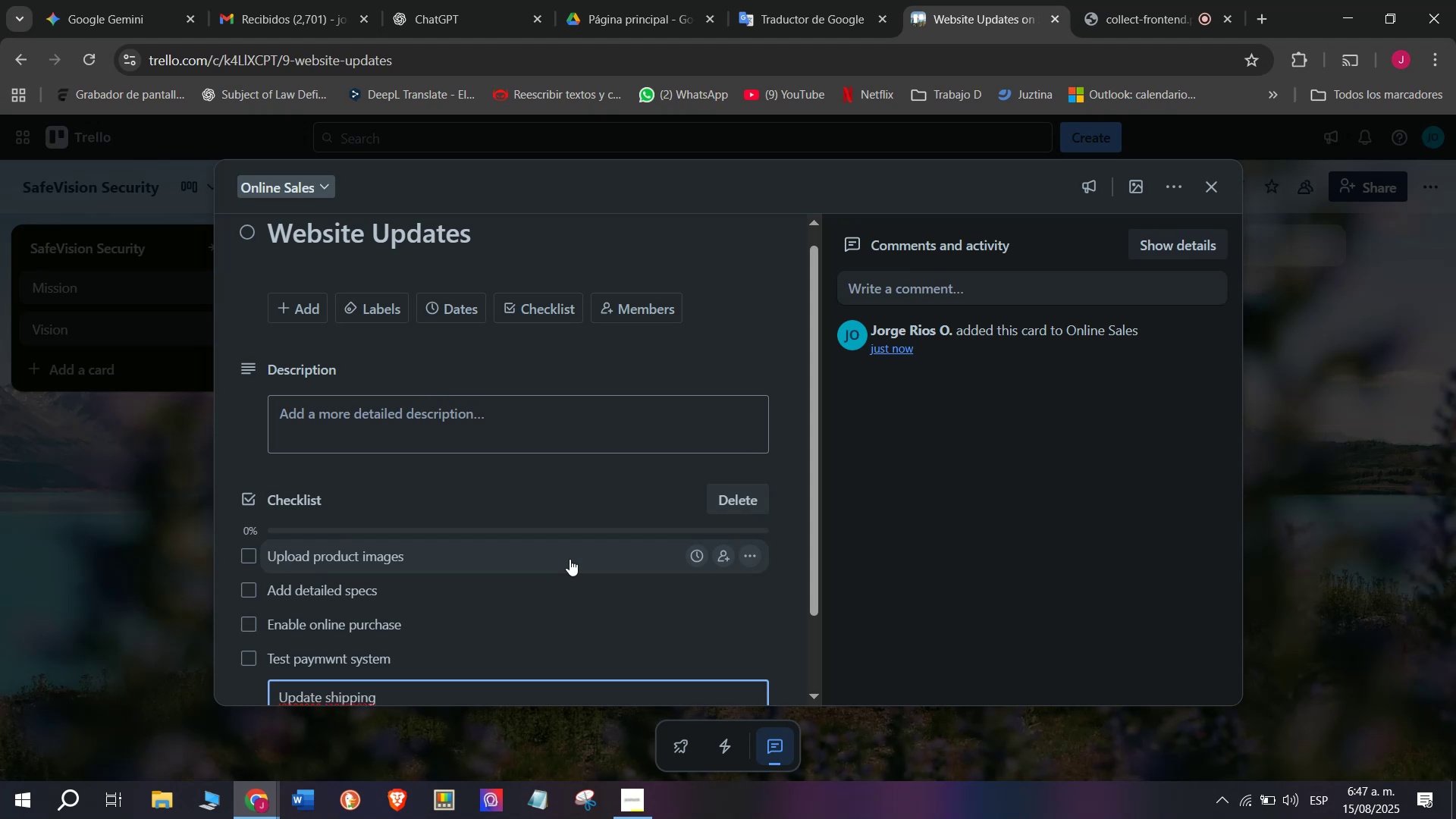 
wait(6.45)
 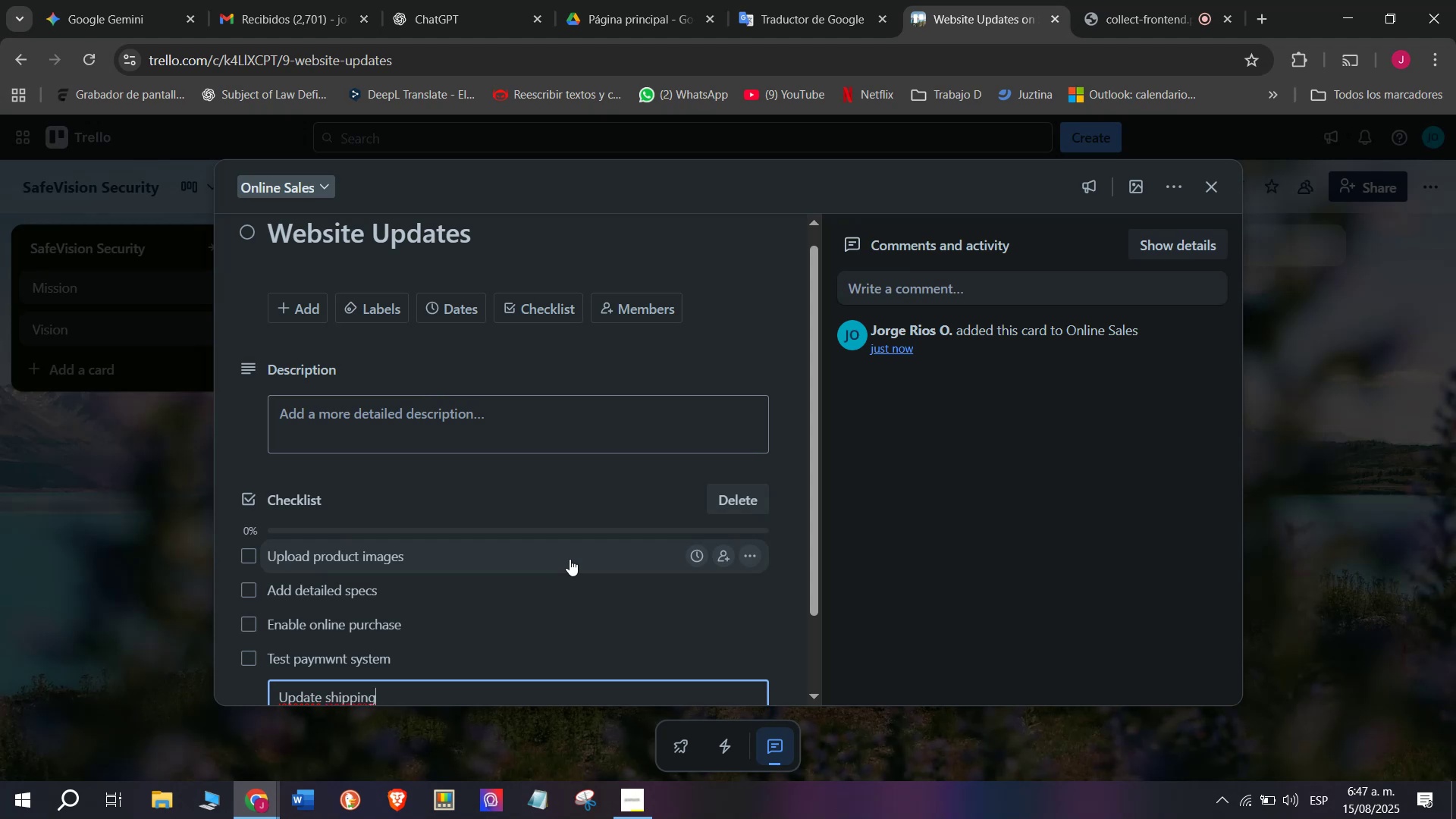 
type( info)
 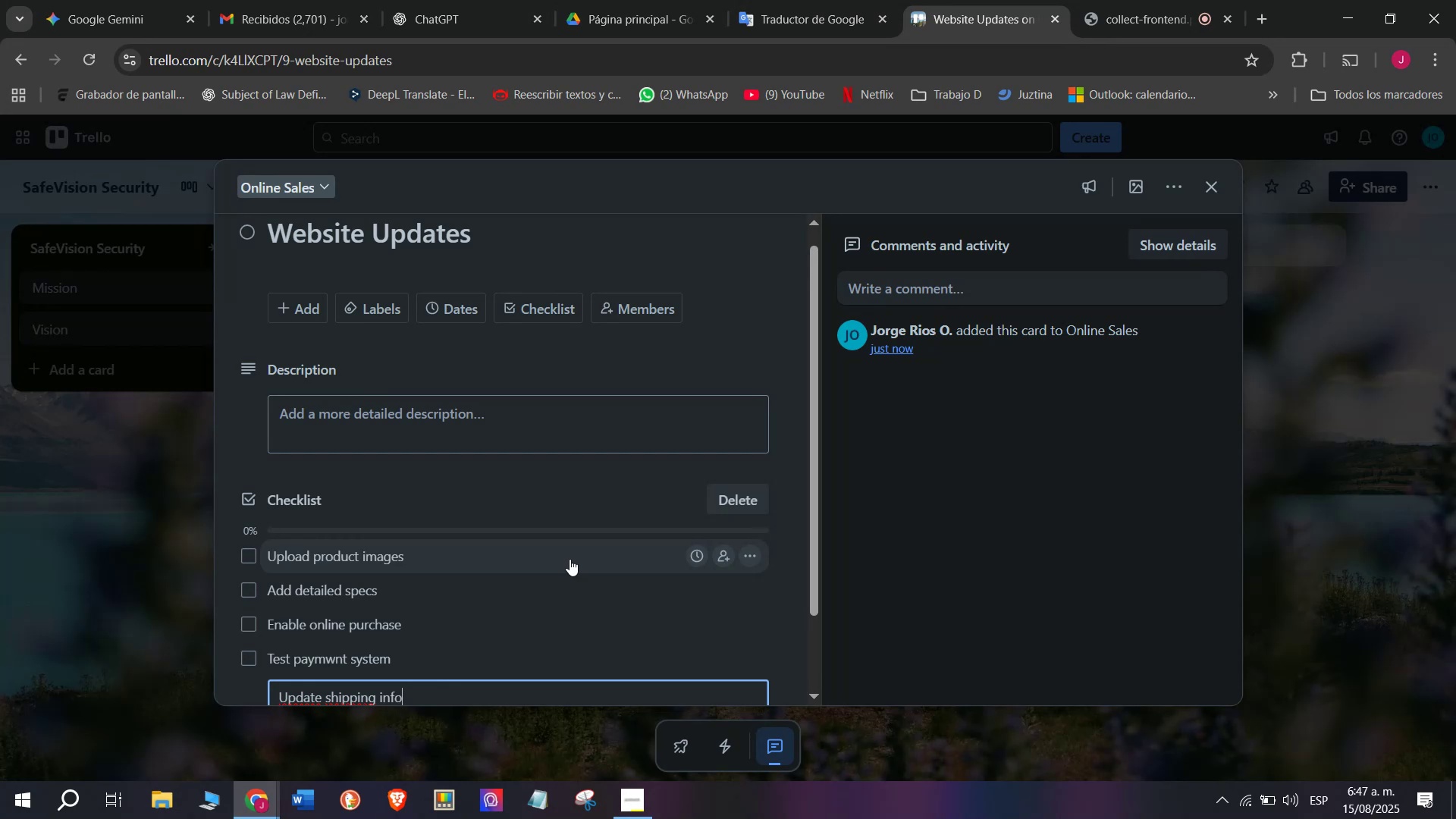 
key(Enter)
 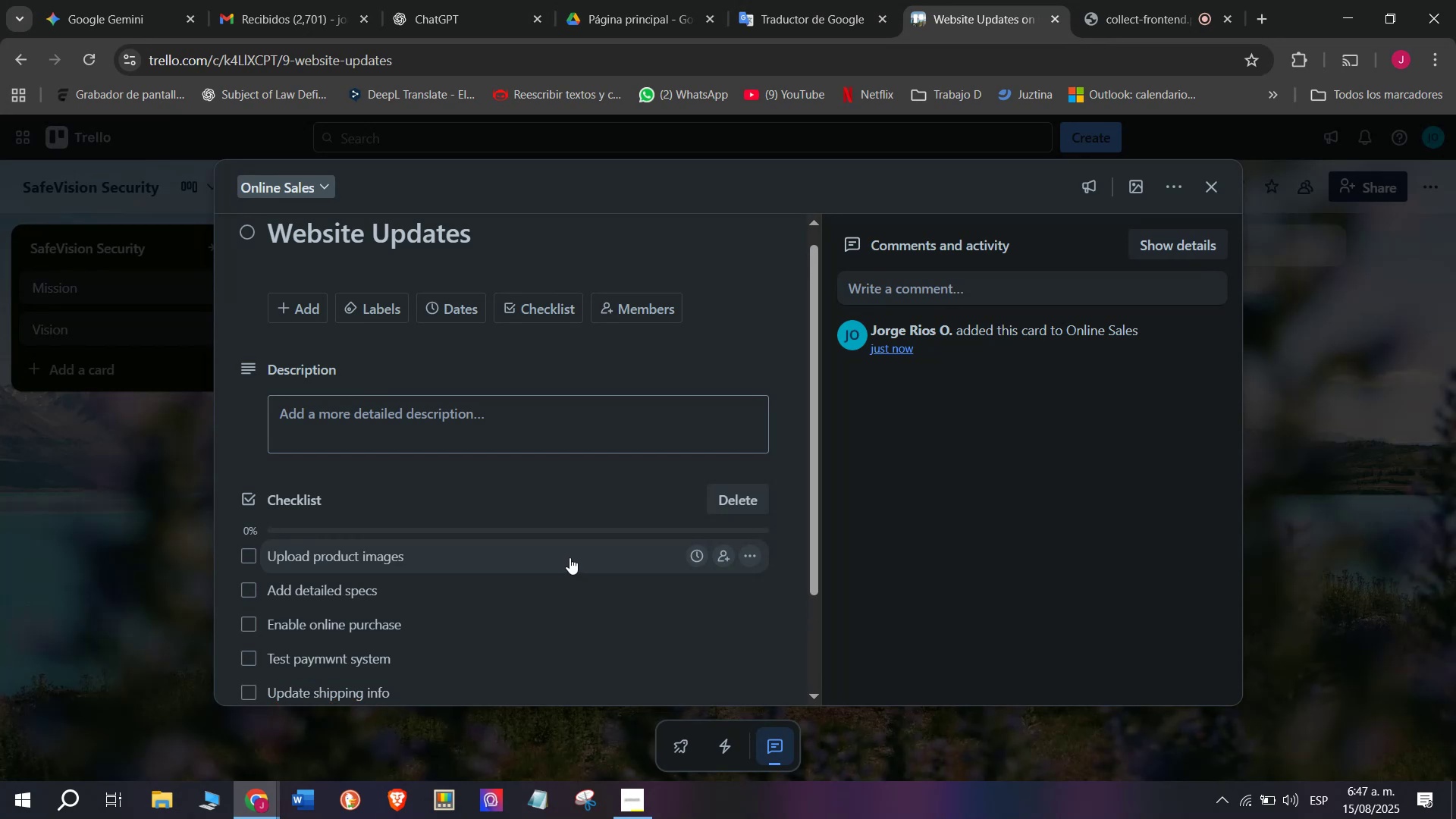 
scroll: coordinate [570, 559], scroll_direction: down, amount: 5.0
 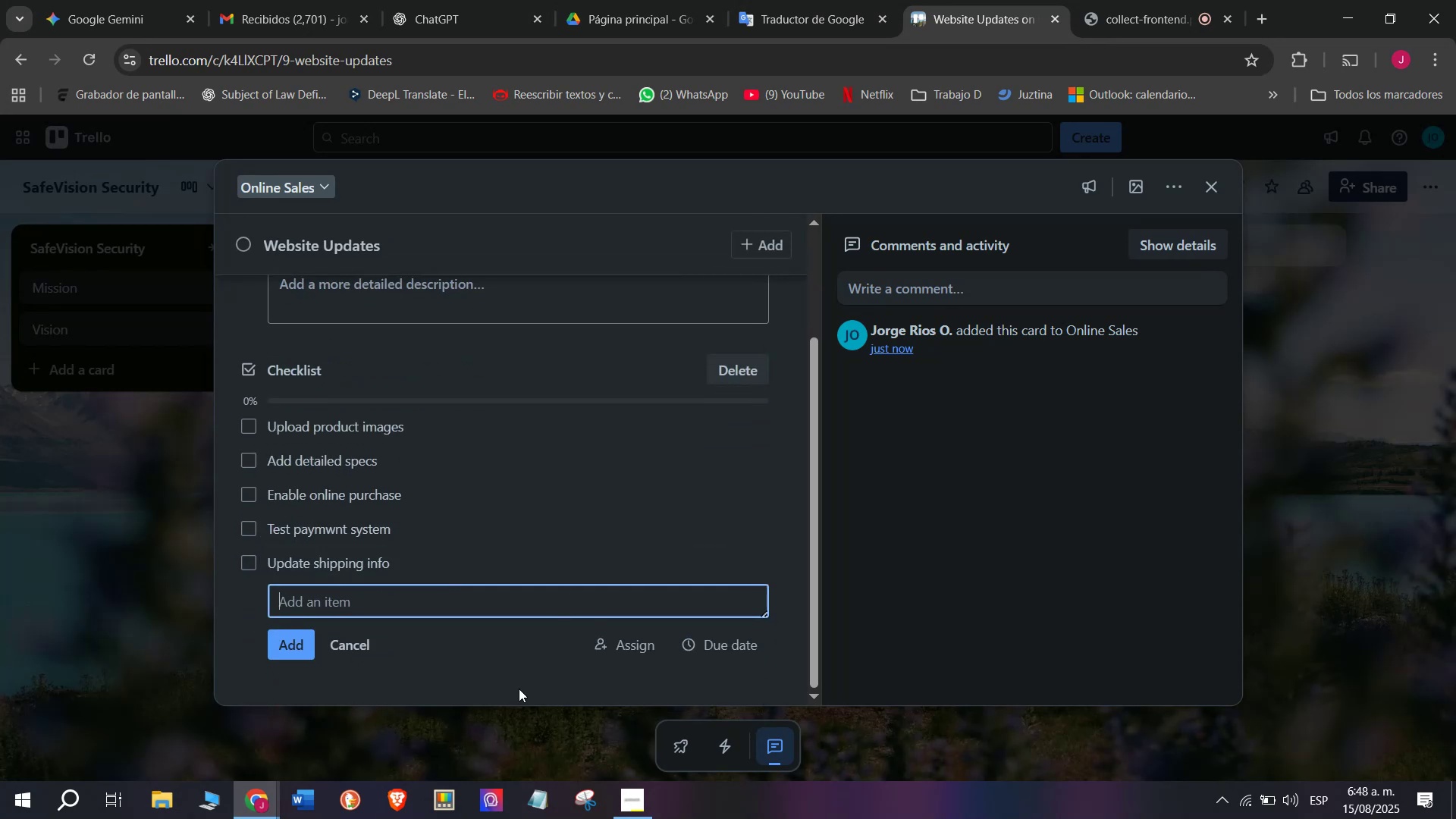 
type(Check moi)
key(Backspace)
type(bile compatibiliy)
key(Backspace)
type(ty)
 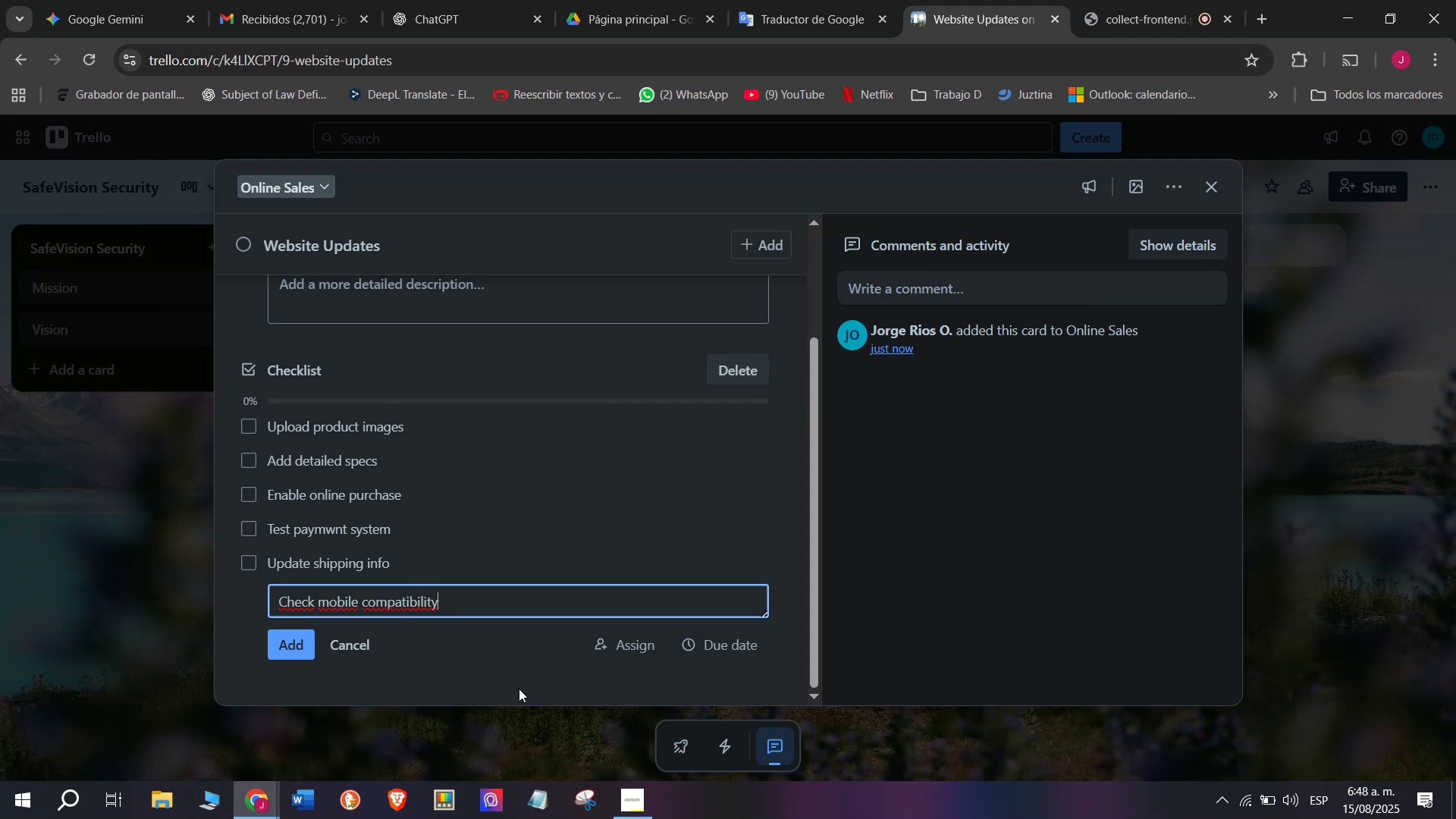 
key(Enter)
 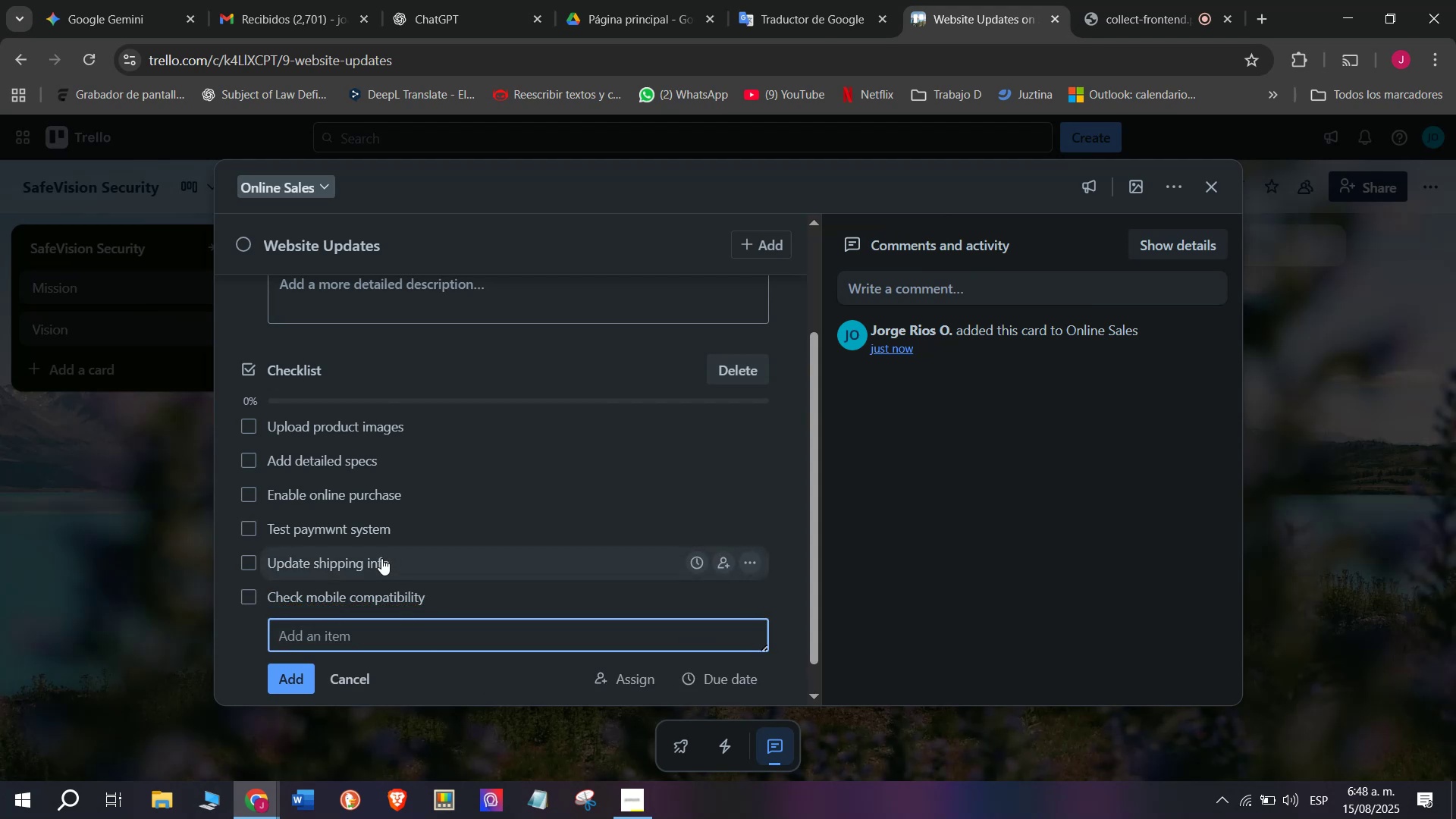 
scroll: coordinate [380, 486], scroll_direction: up, amount: 3.0
 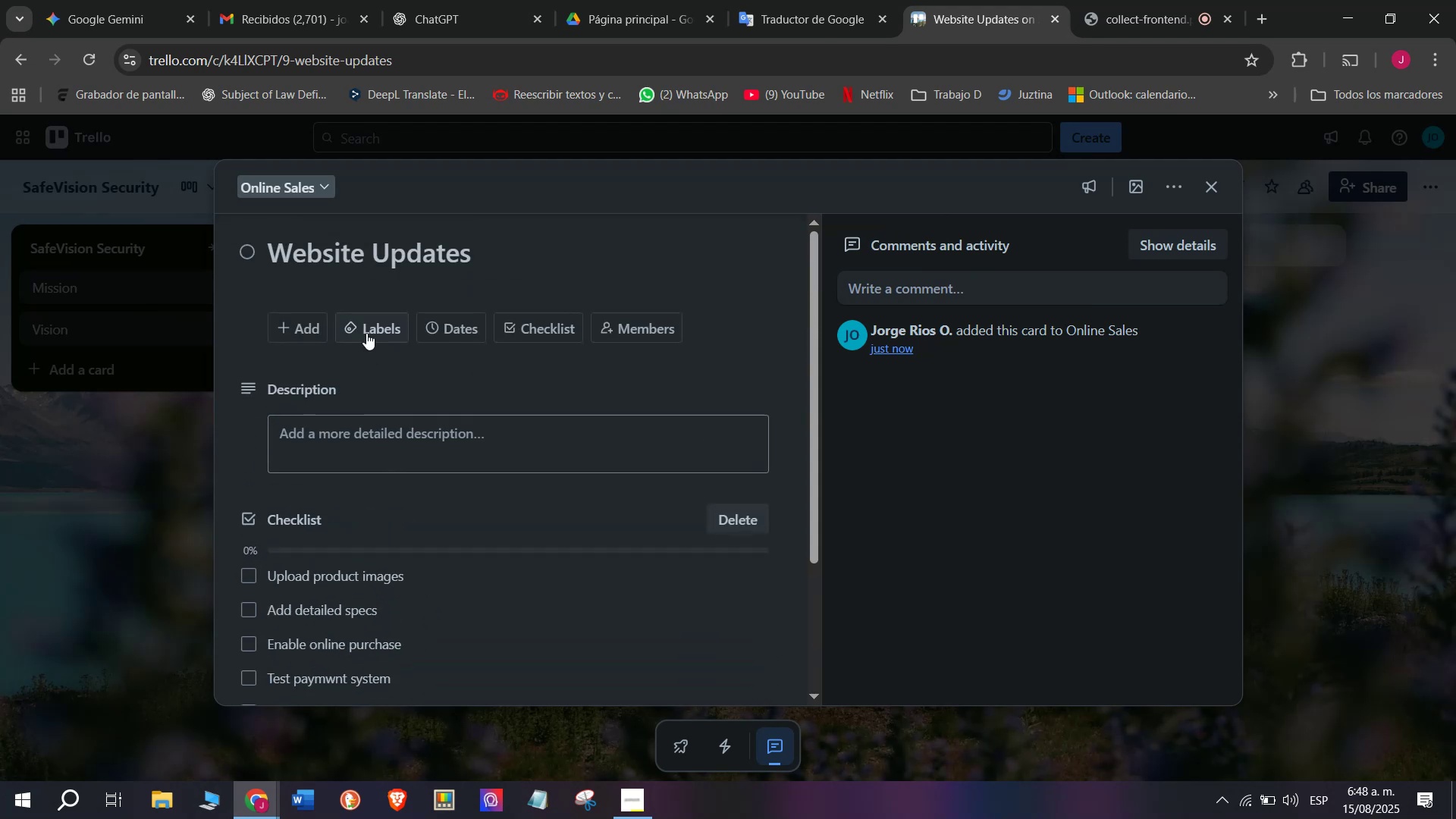 
left_click([366, 327])
 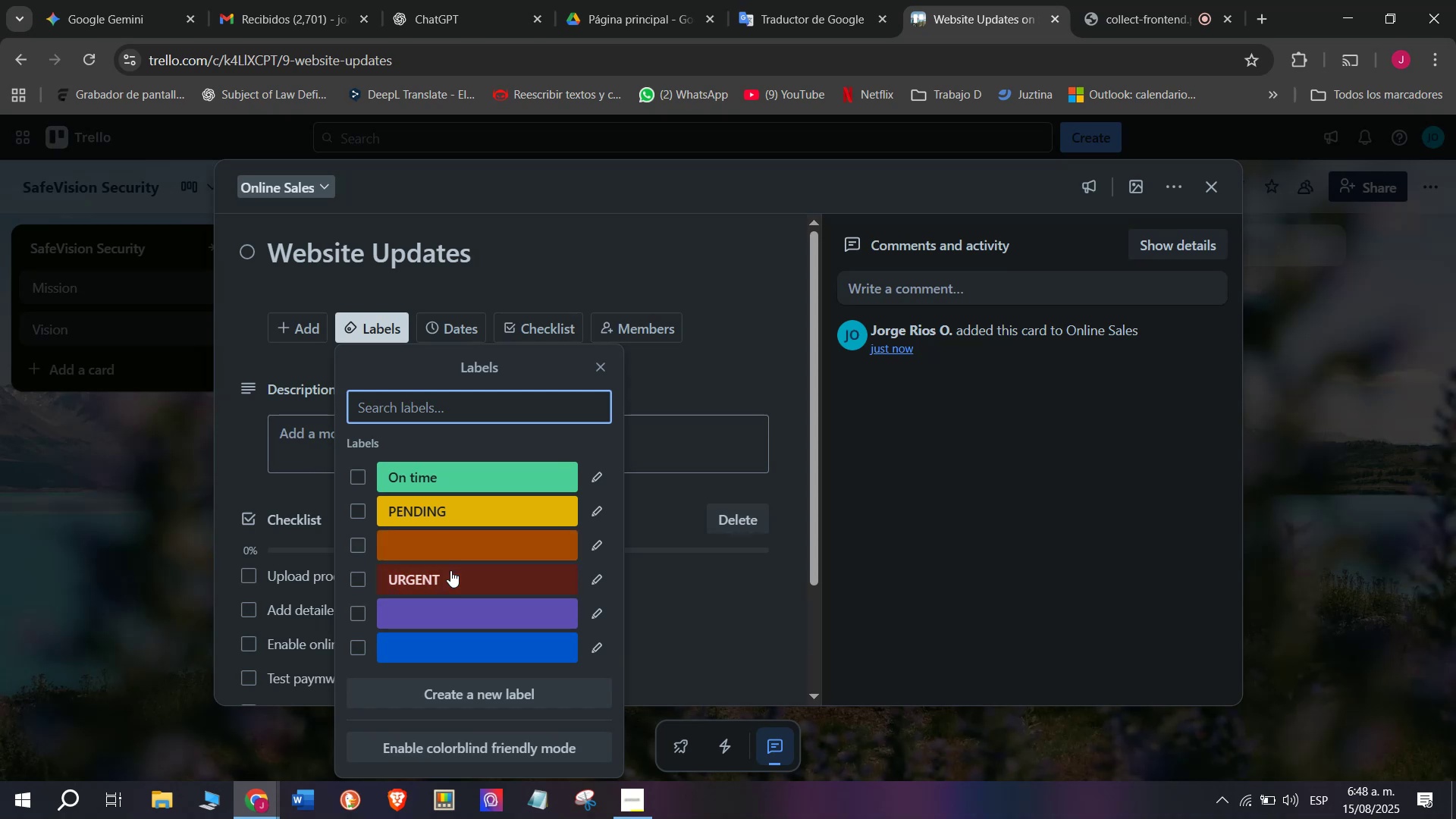 
left_click([453, 579])
 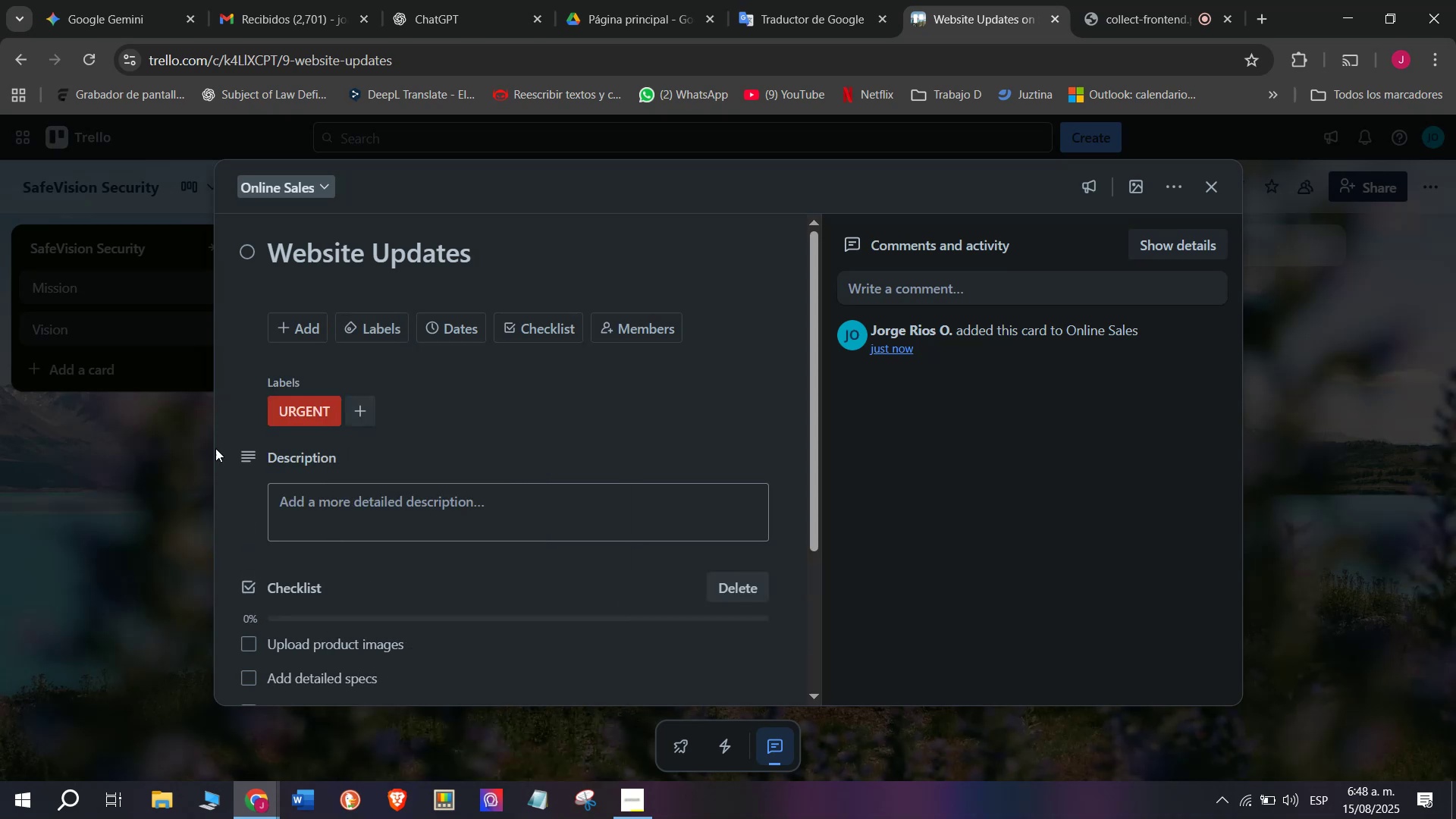 
double_click([149, 544])
 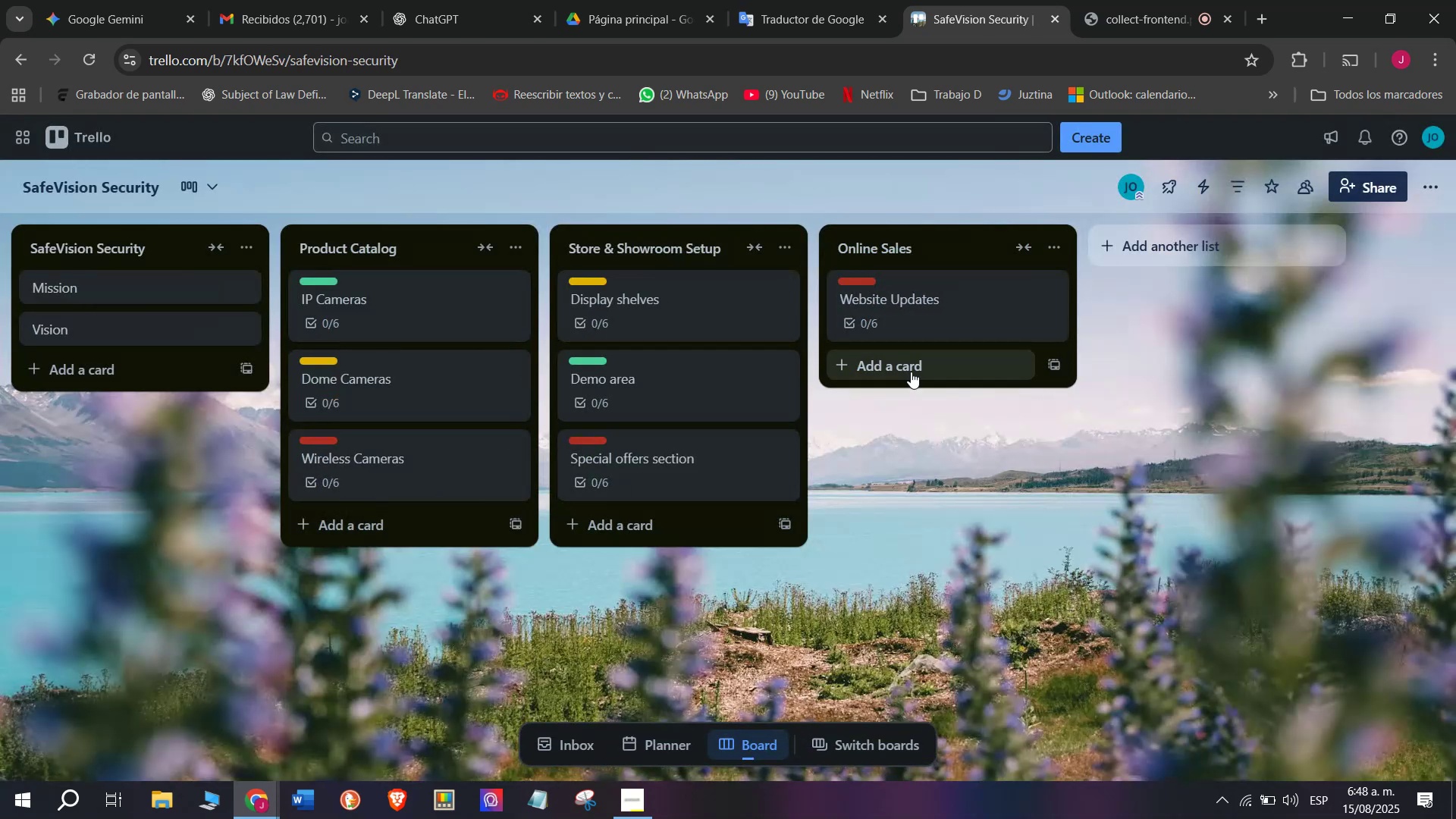 
left_click([915, 376])
 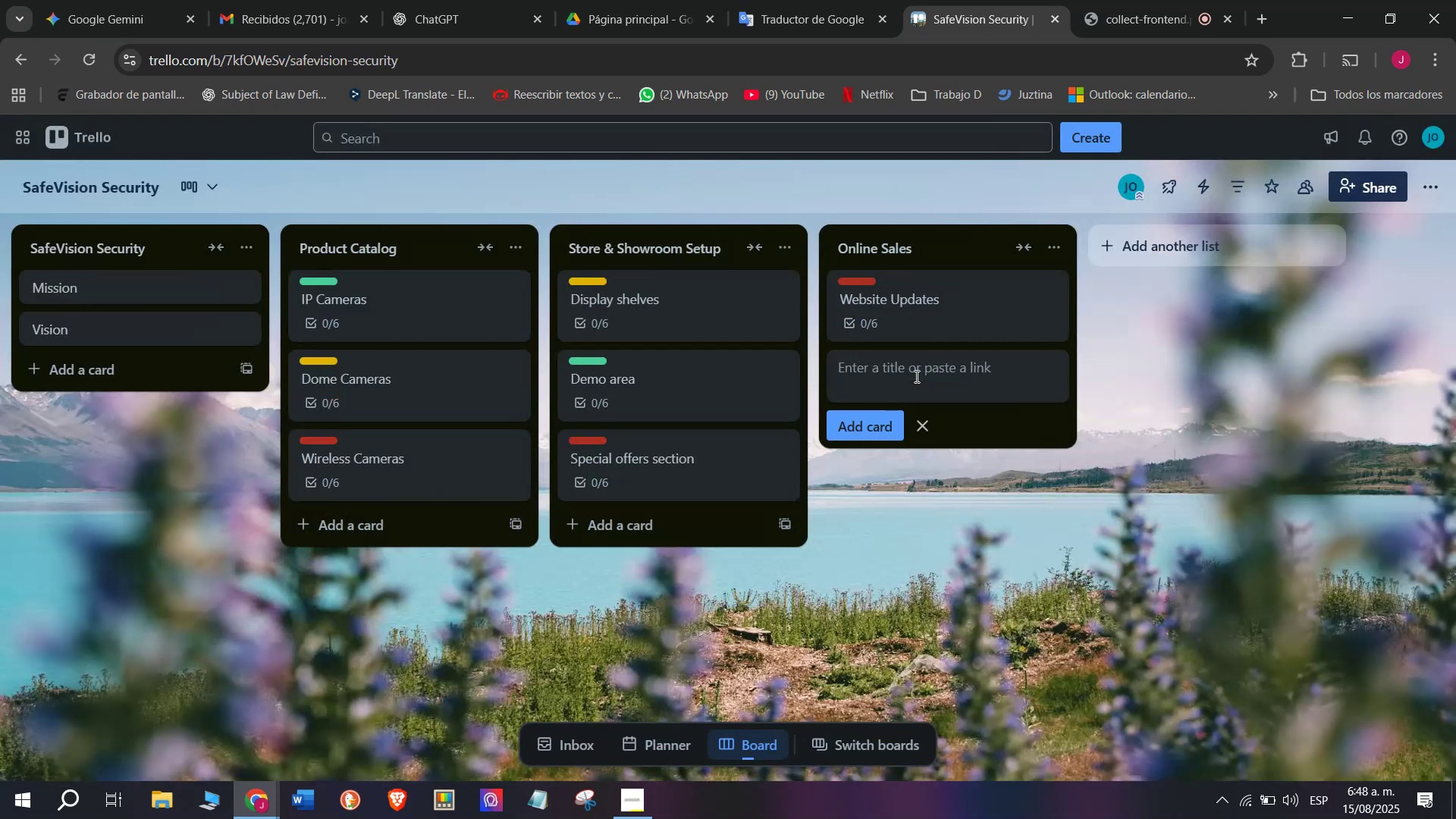 
wait(5.25)
 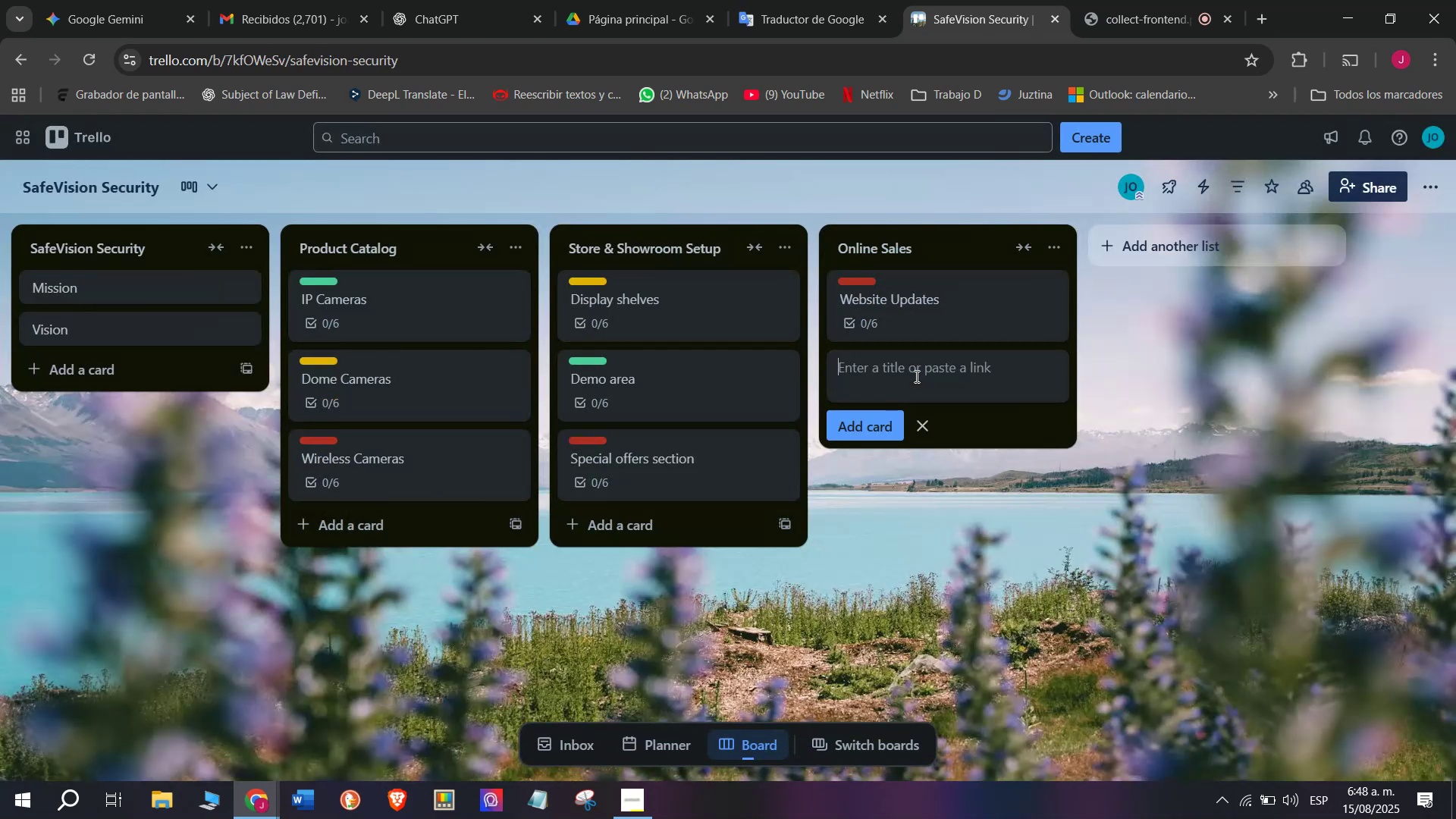 
type(Order Processing)
 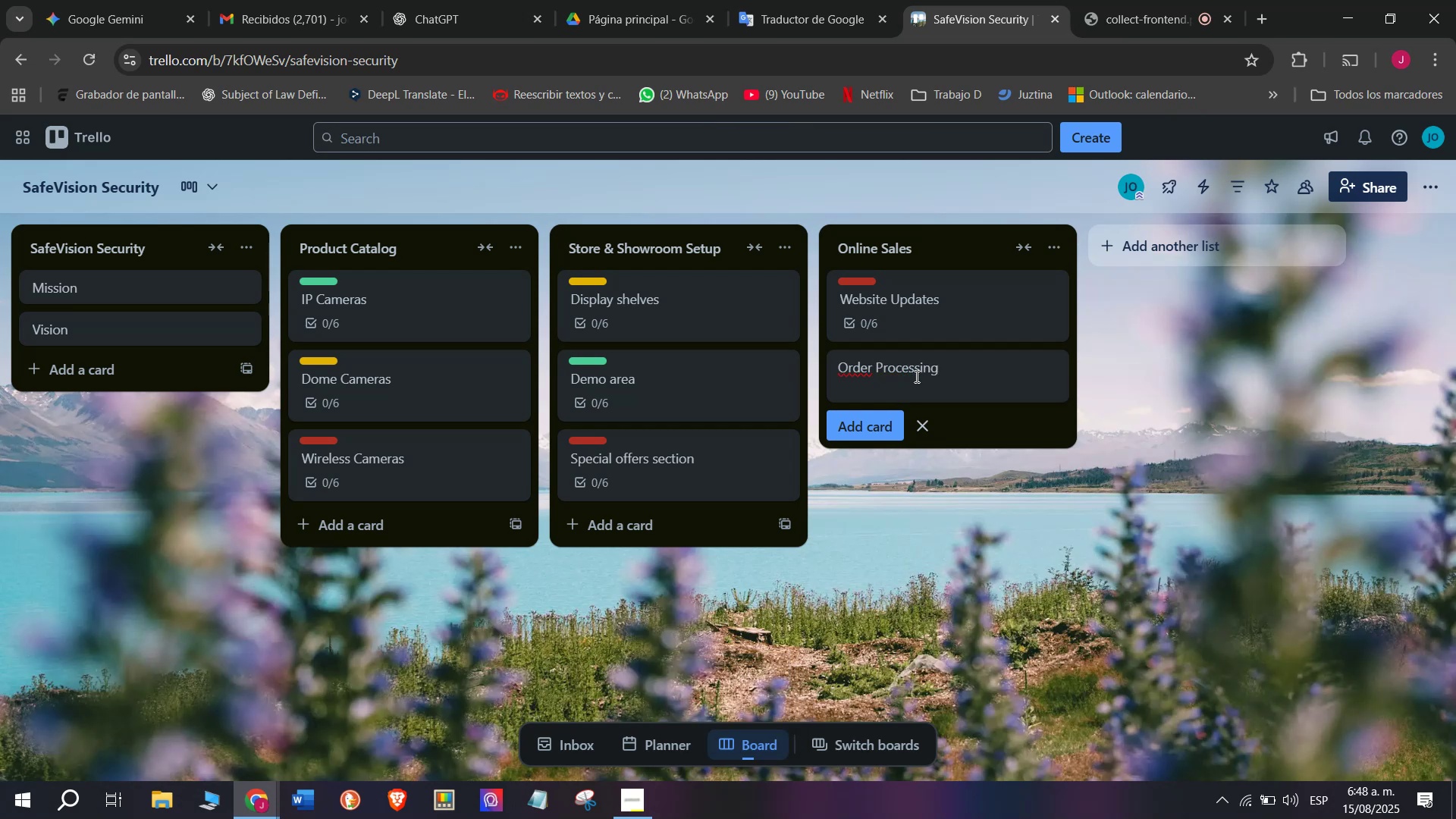 
key(Enter)
 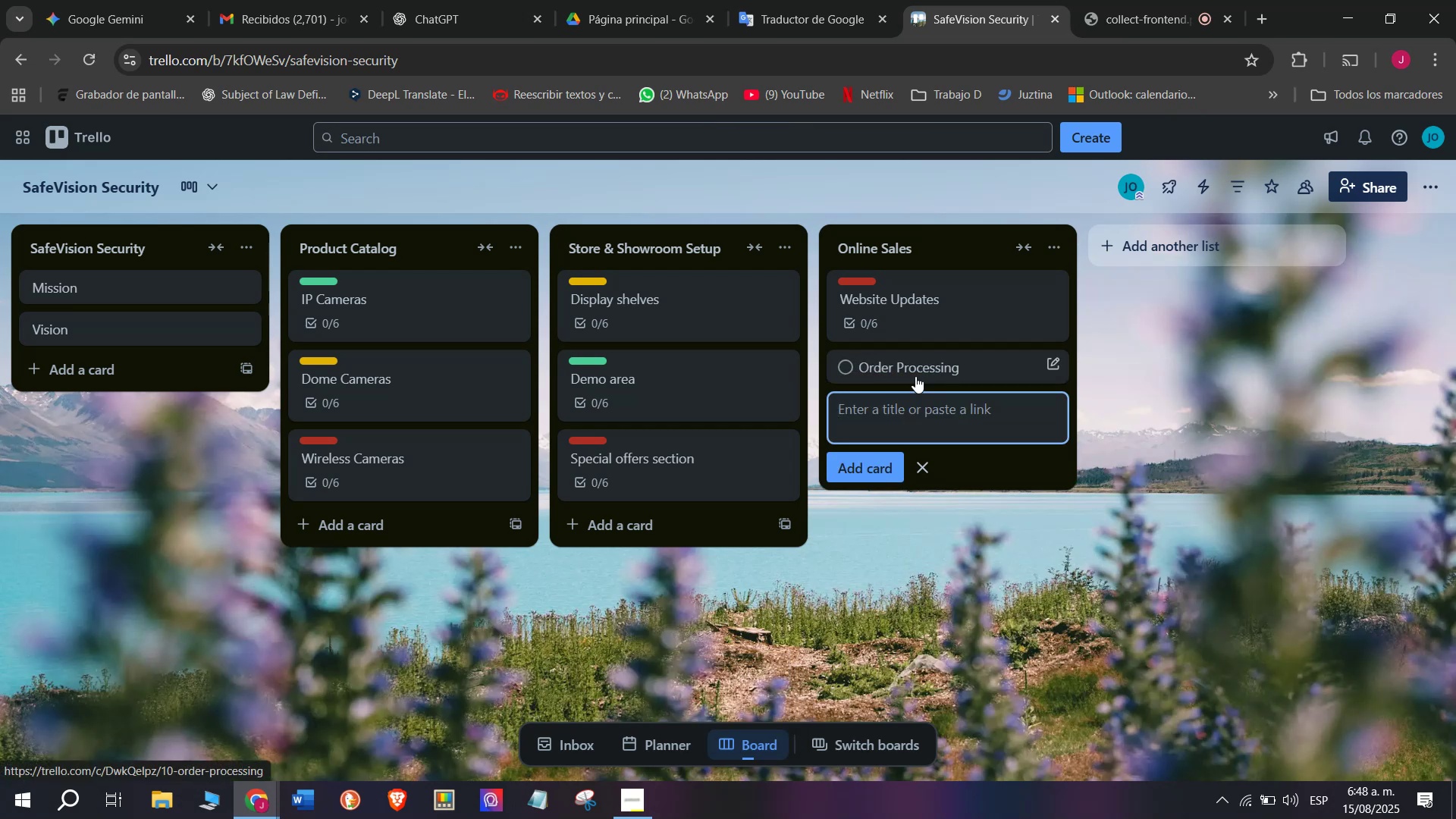 
left_click([915, 376])
 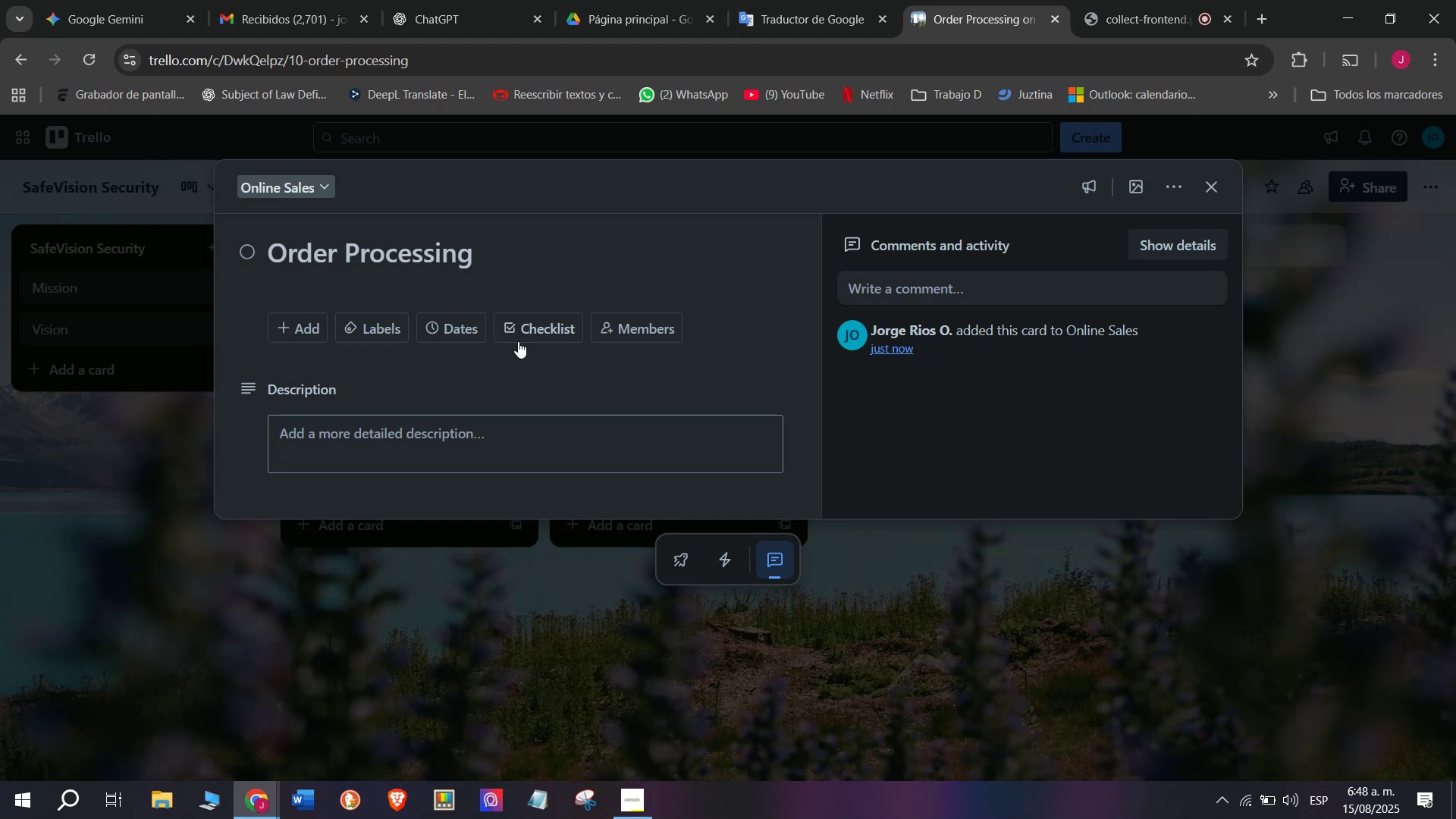 
left_click([528, 329])
 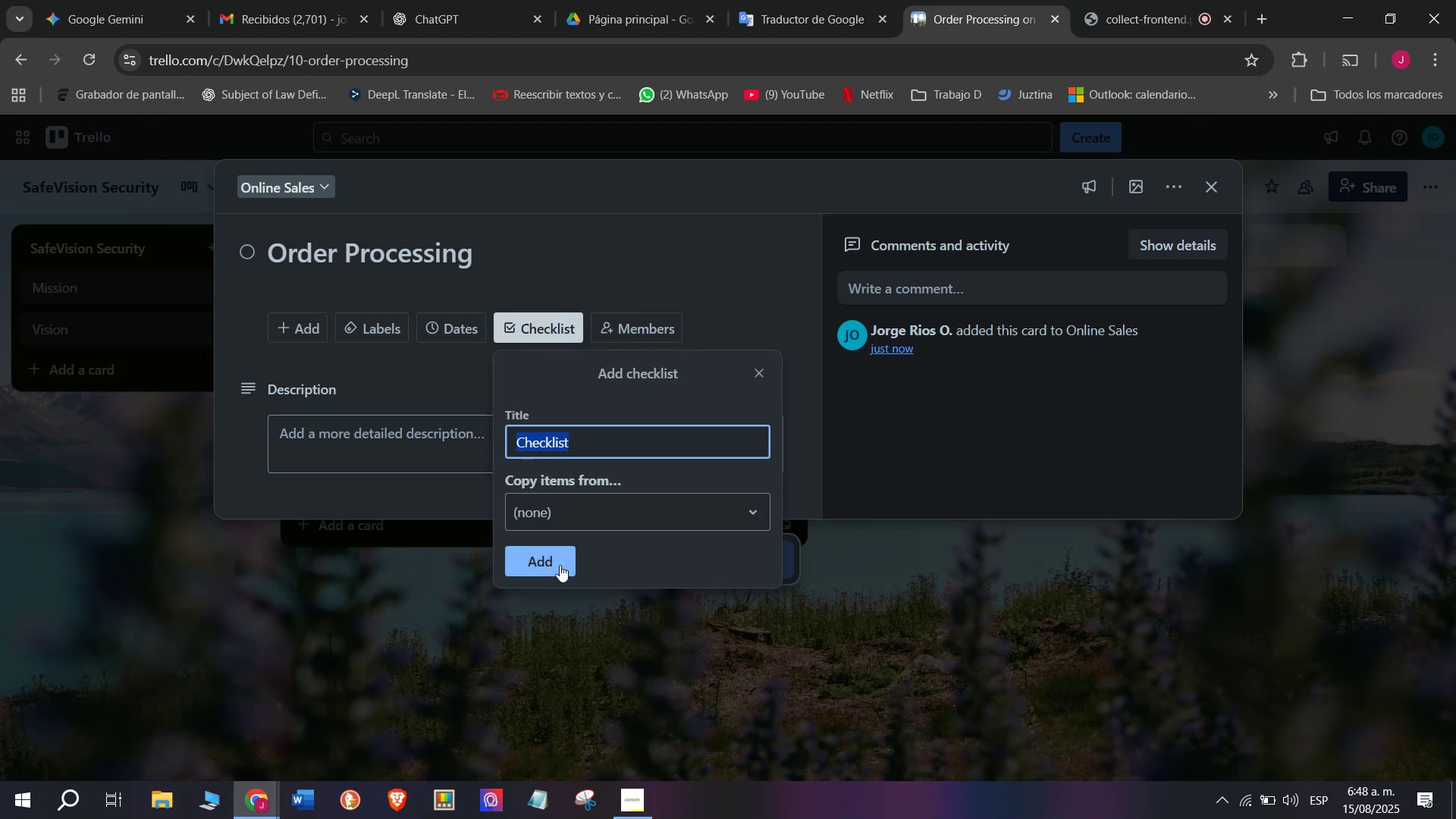 
left_click([560, 564])
 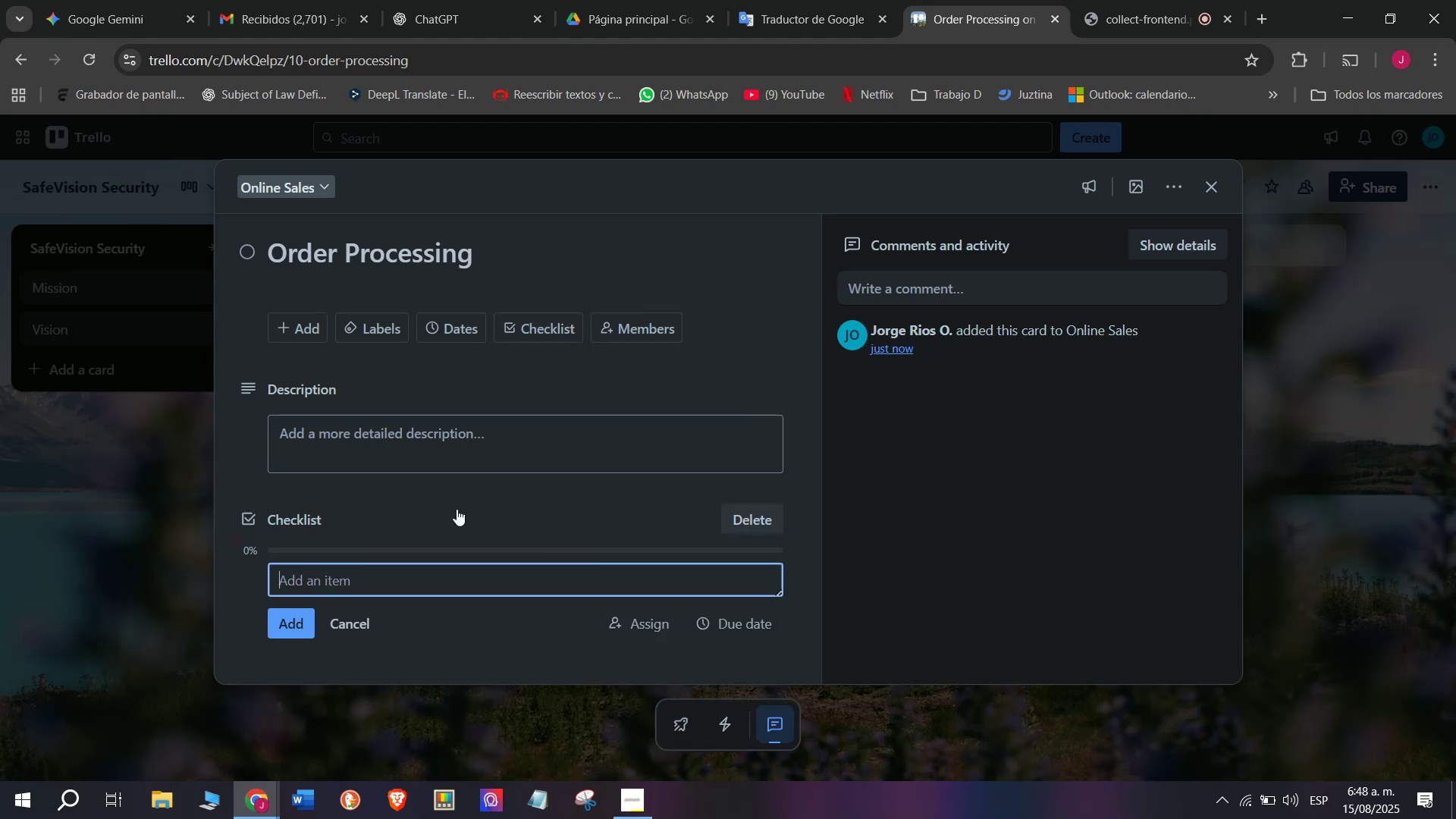 
type(Review new orders)
 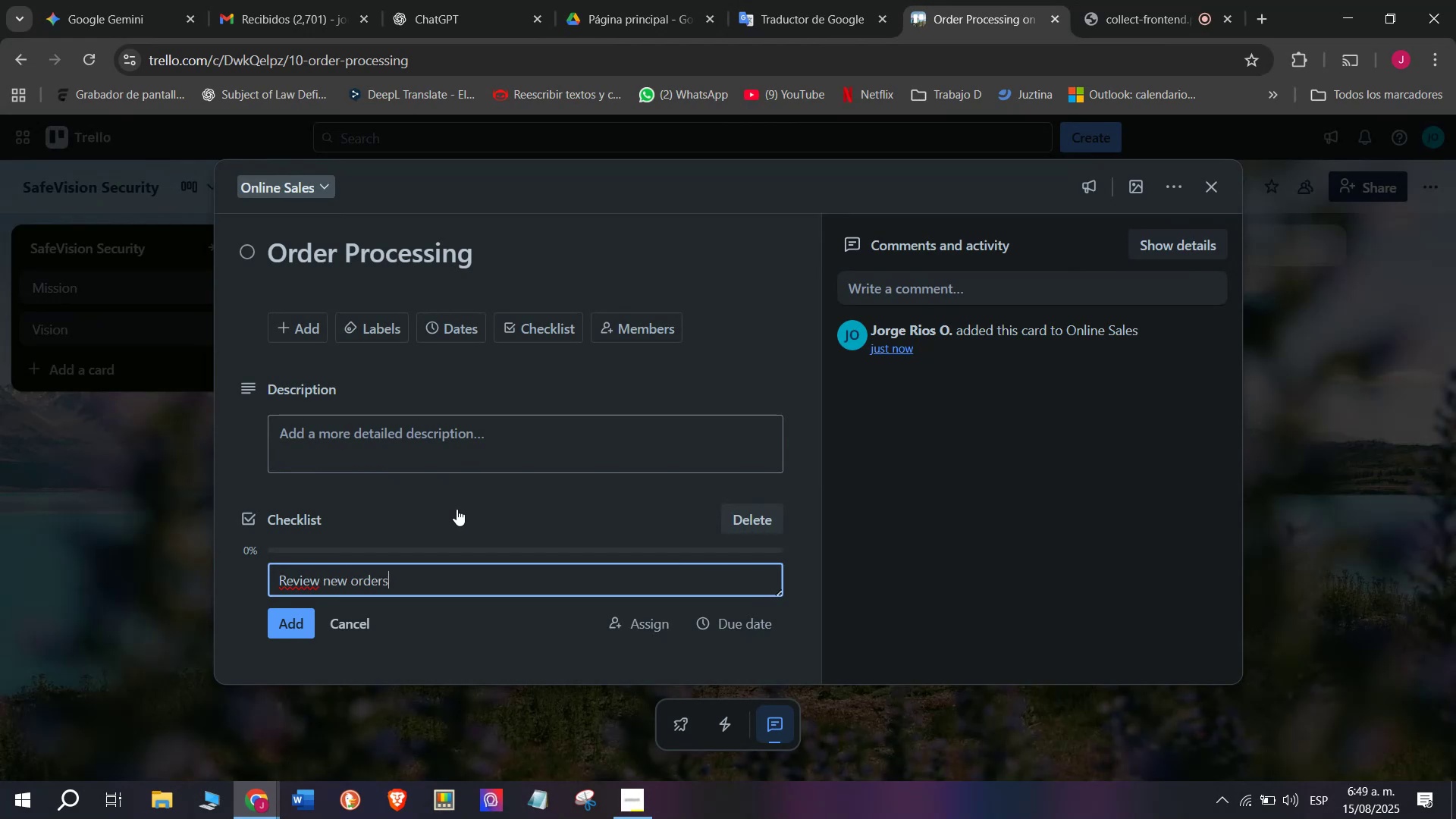 
key(Enter)
 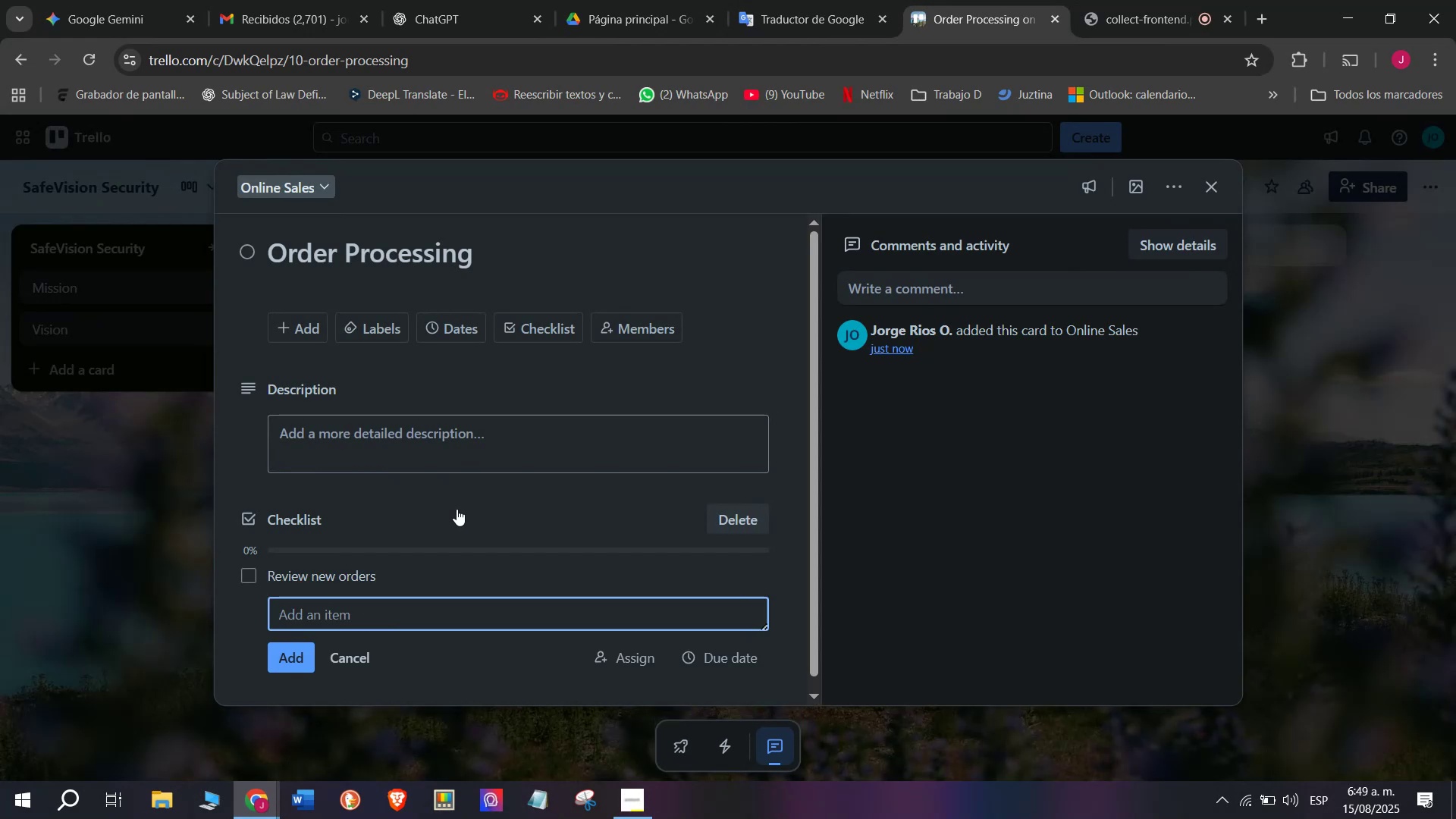 
type(Verify payments)
 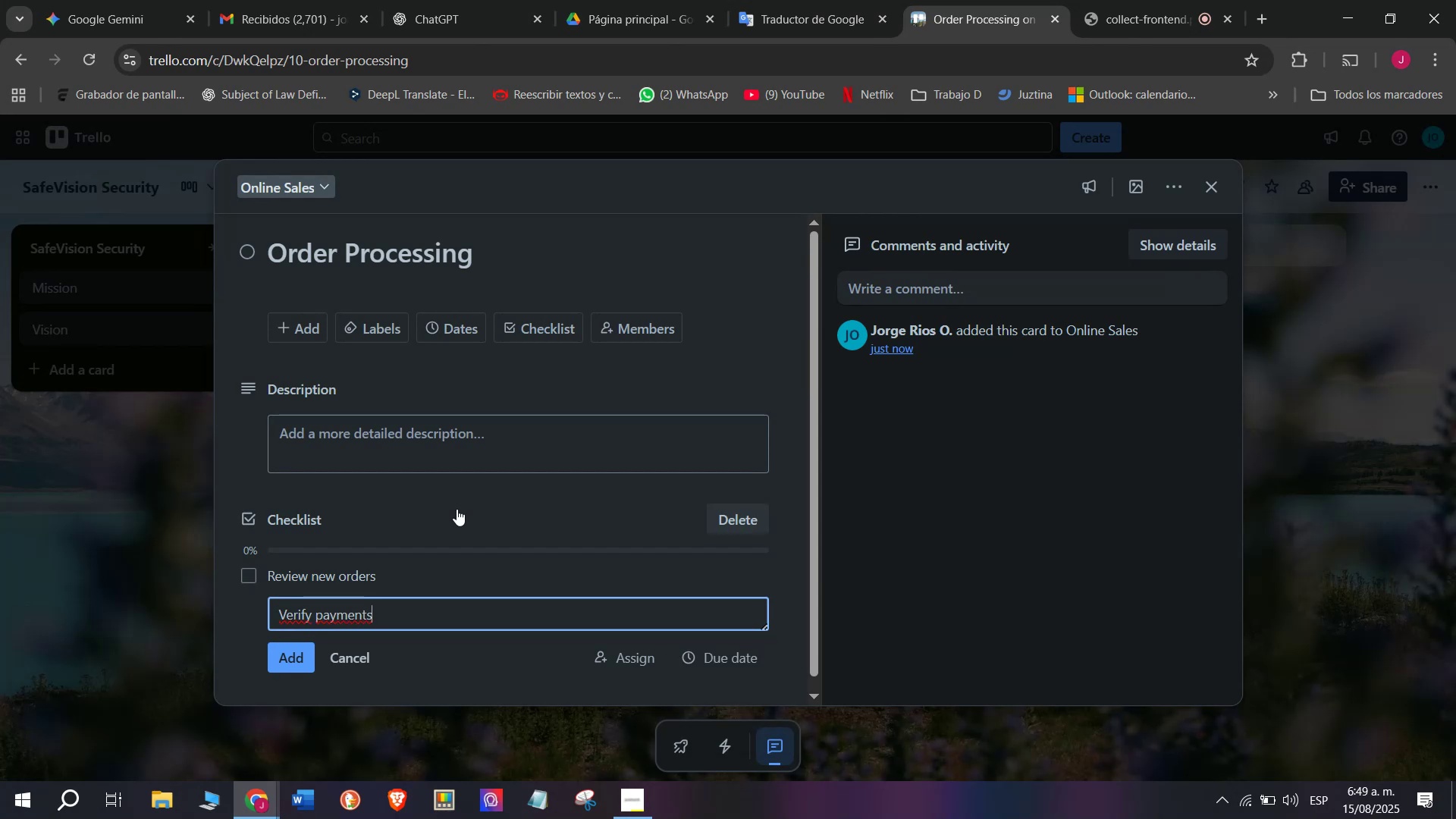 
key(Enter)
 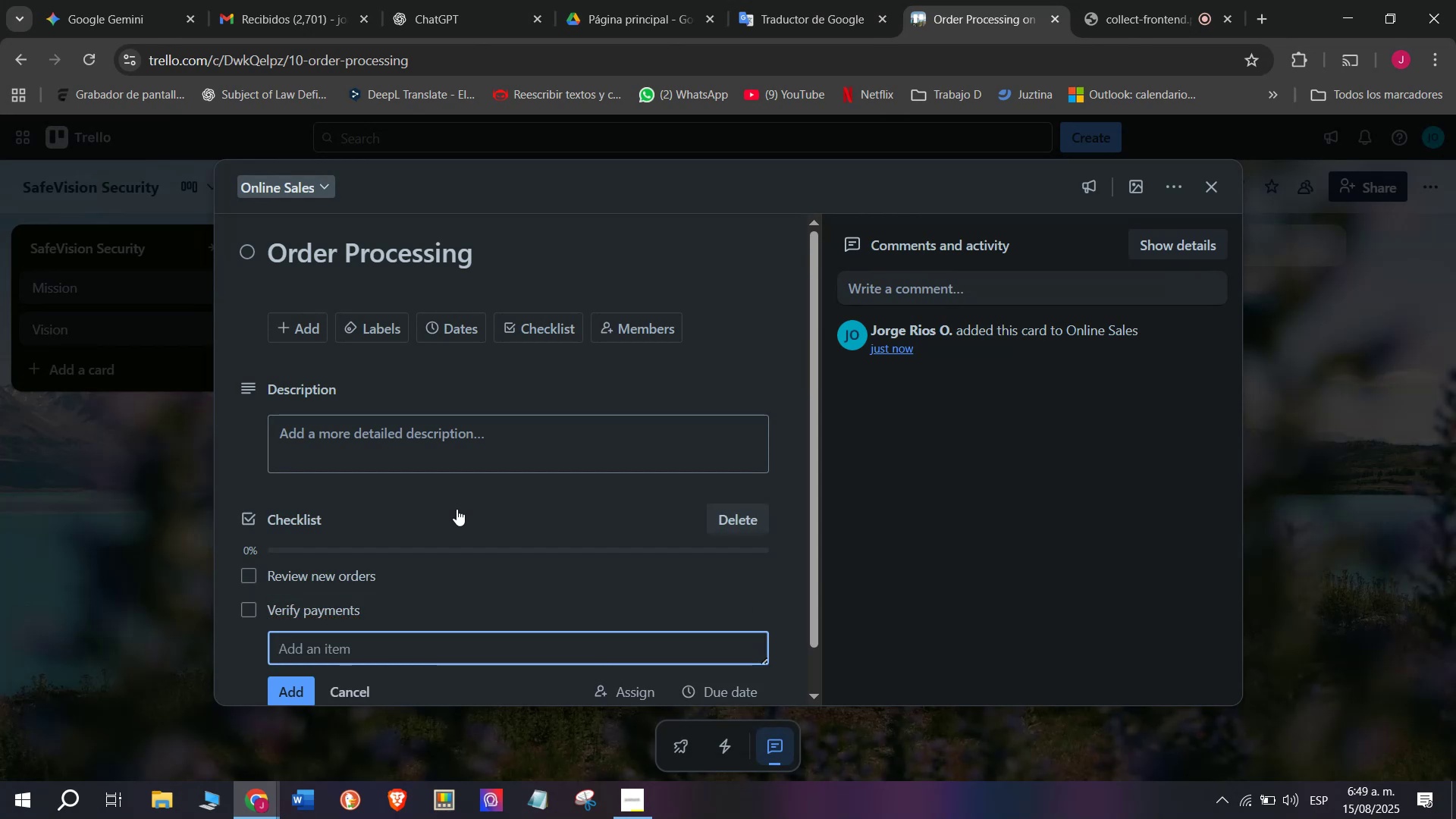 
type(Prepare packaginmg)
key(Backspace)
key(Backspace)
type(g)
 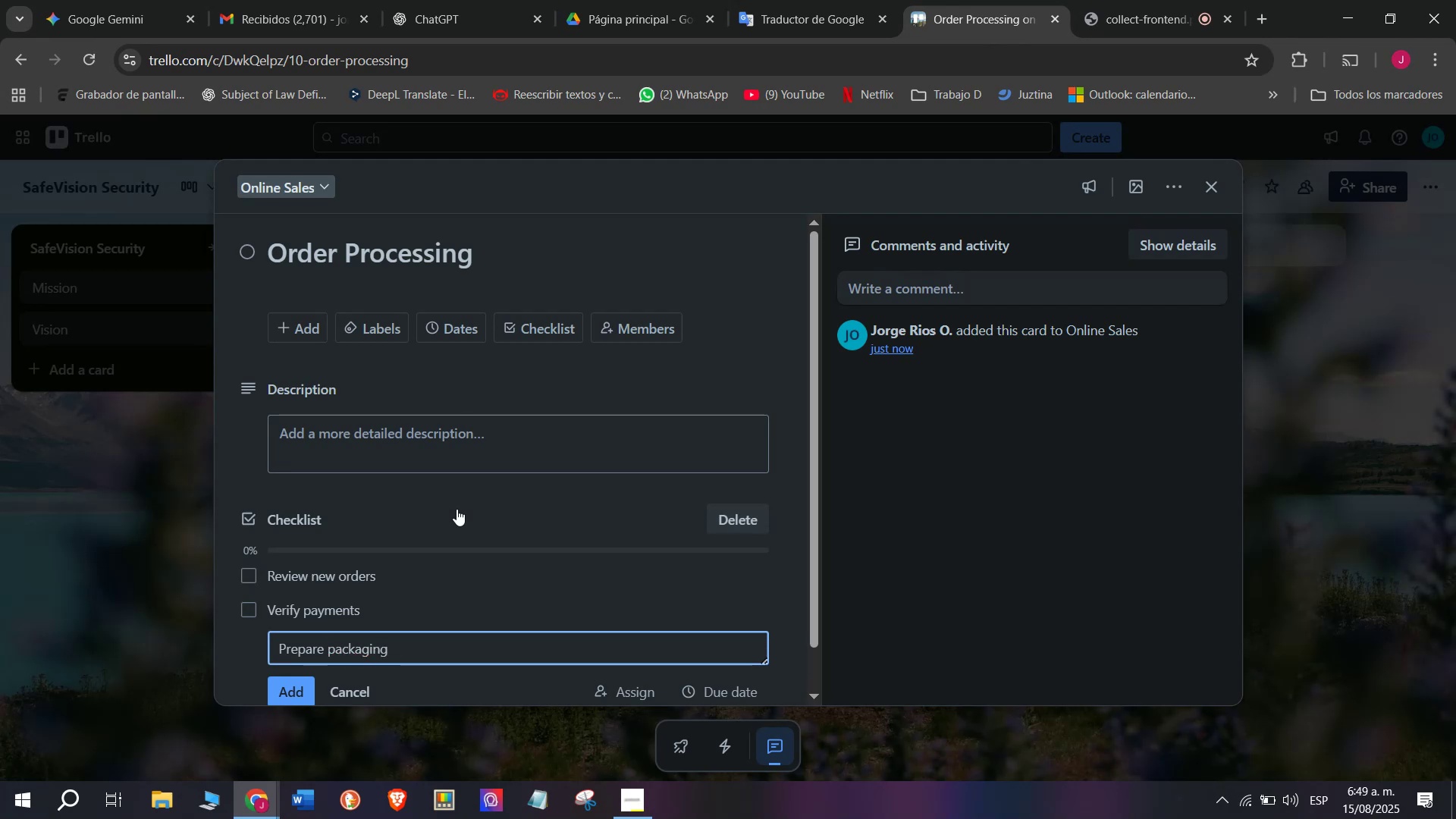 
key(Enter)
 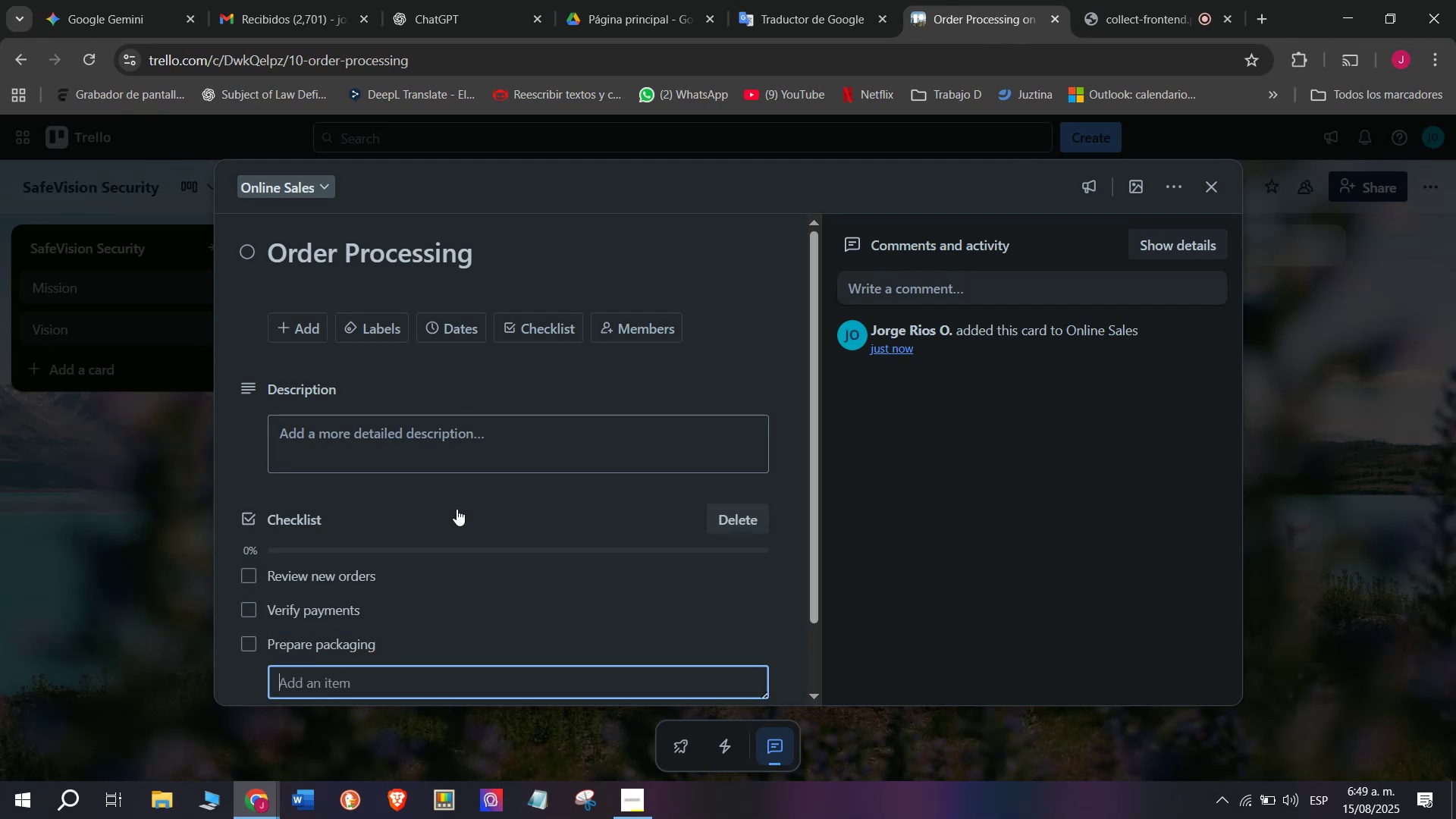 
type(Pro)
key(Backspace)
type(int)
 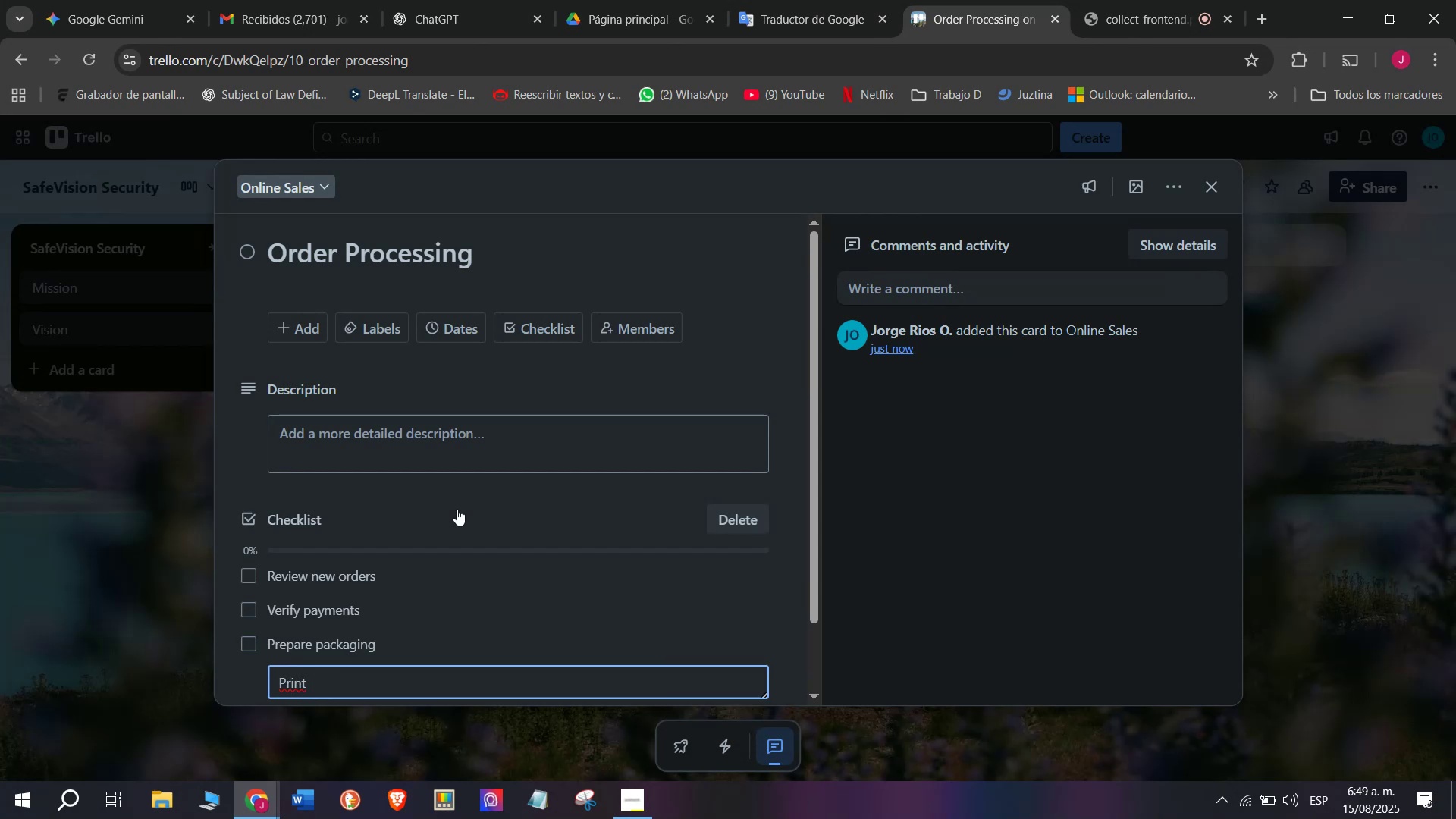 
type( shipping)
 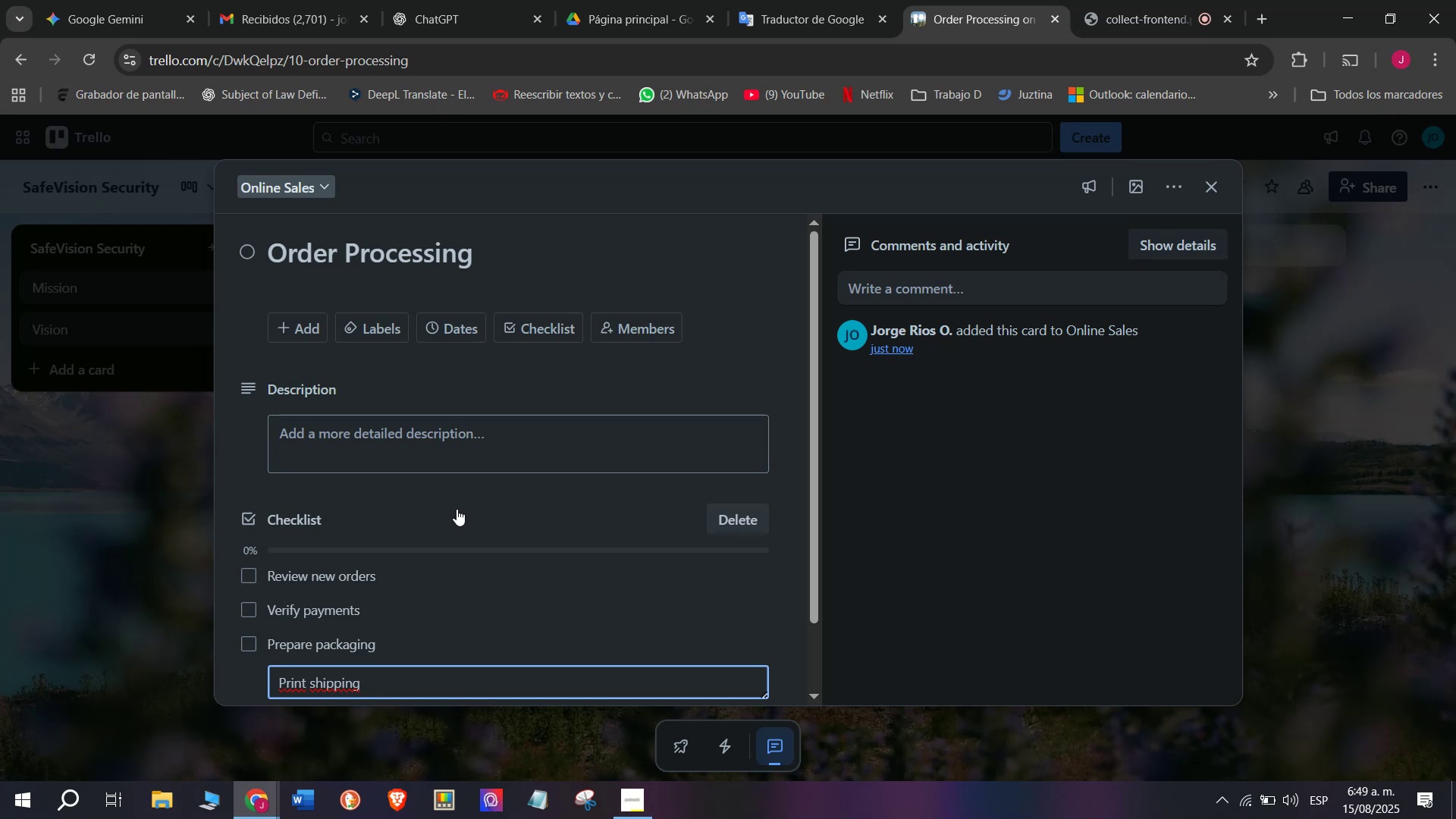 
wait(5.07)
 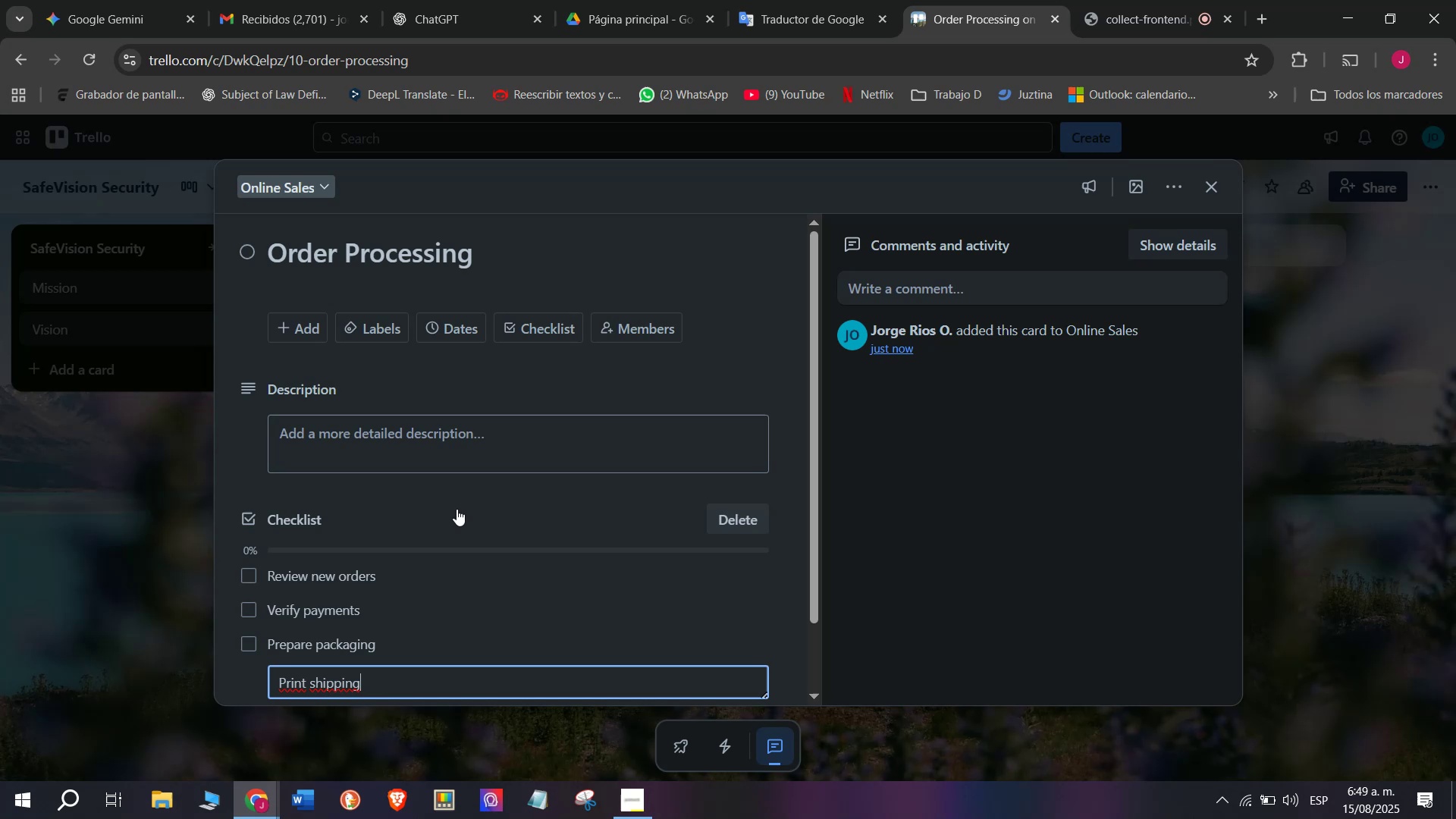 
type( labels)
 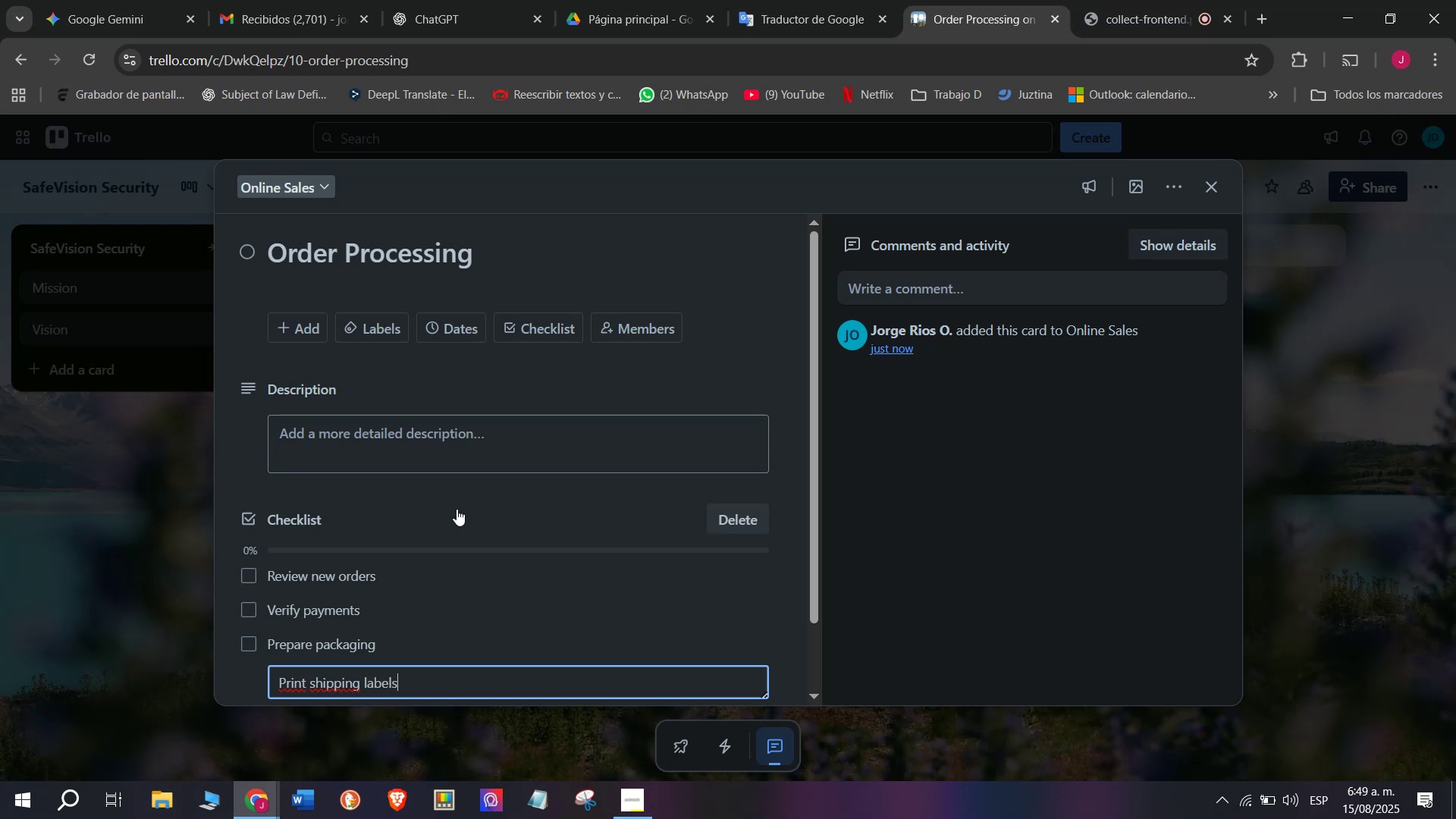 
key(Enter)
 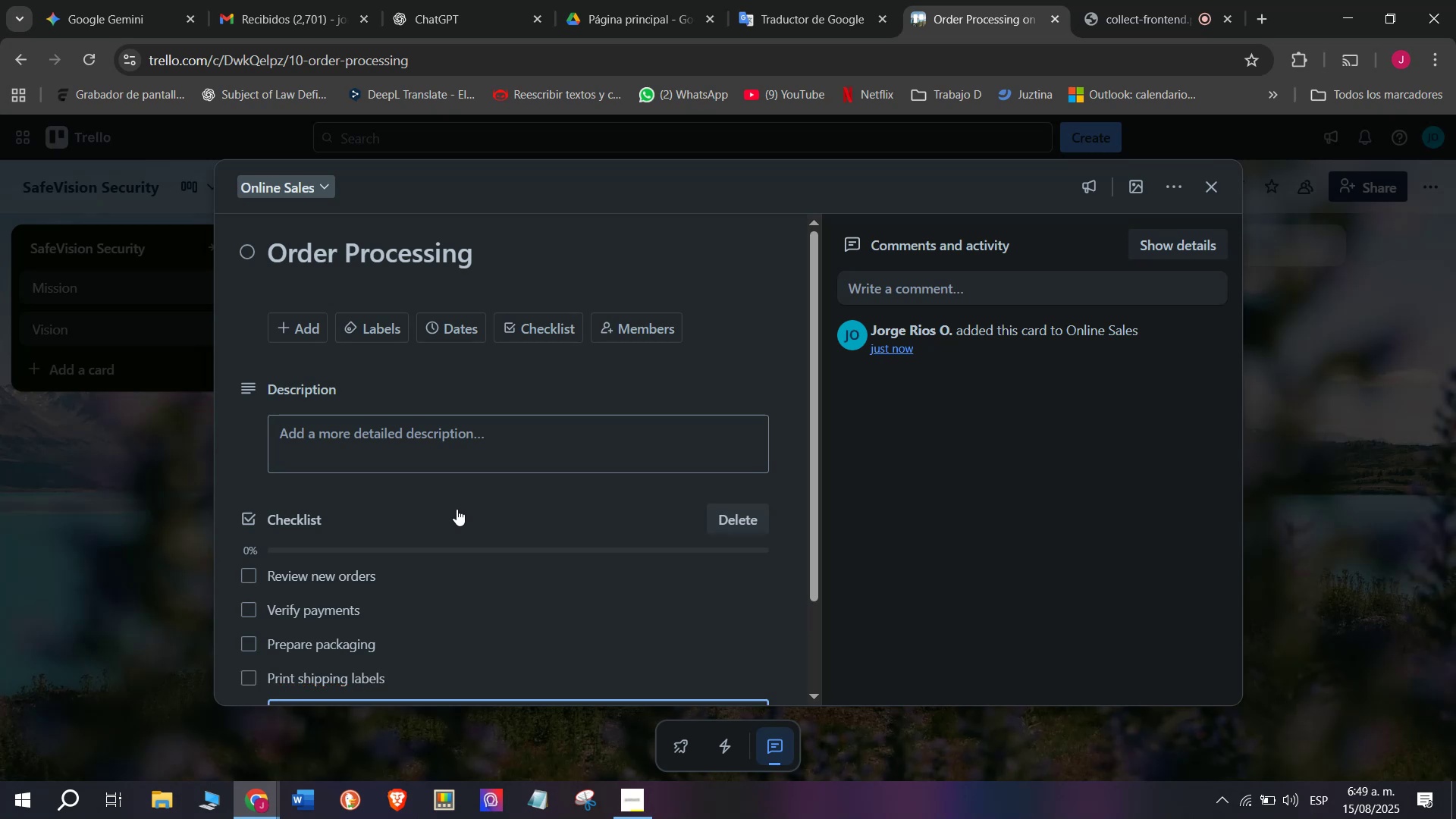 
type(Schedule courier)
 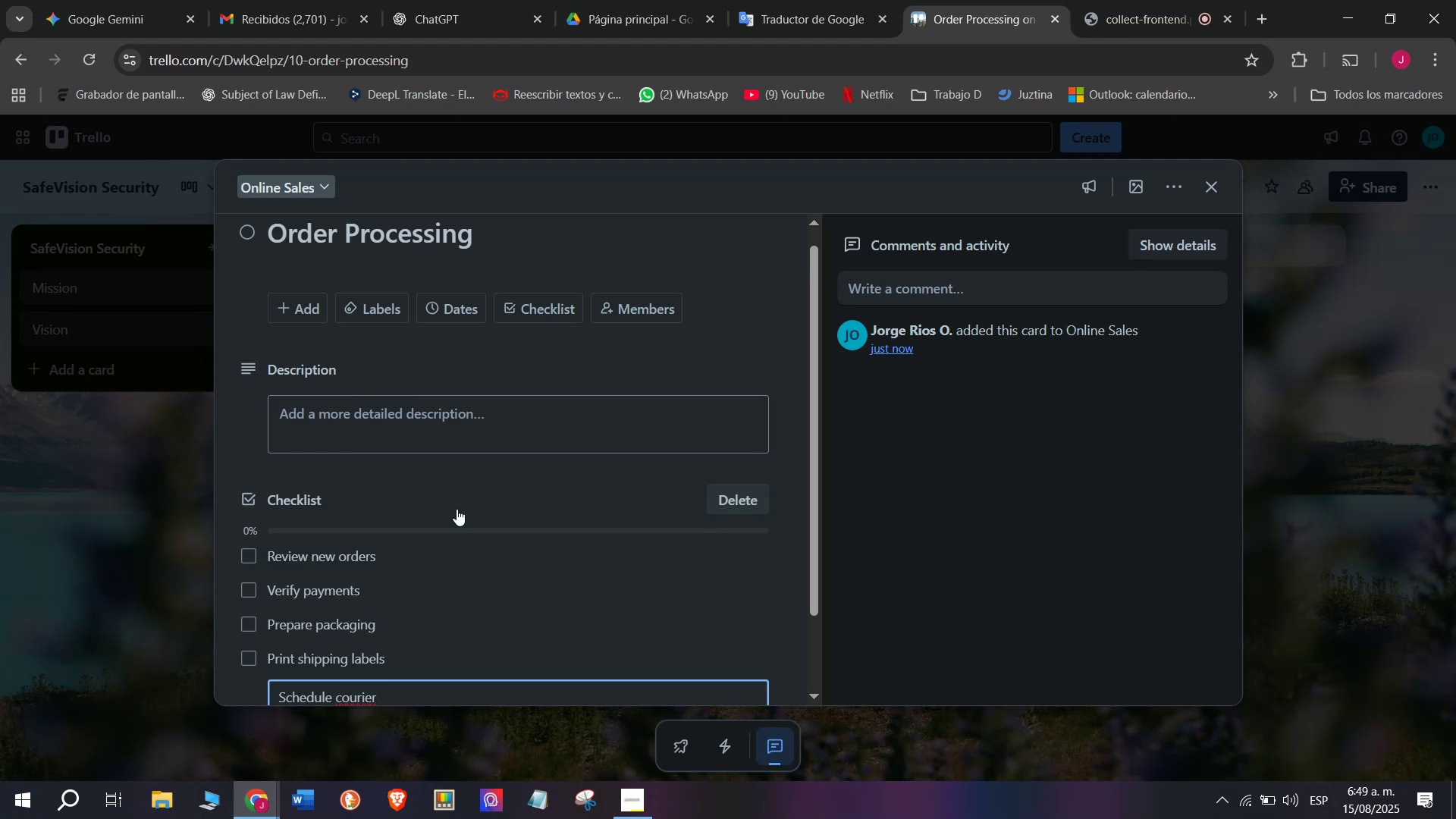 
key(Enter)
 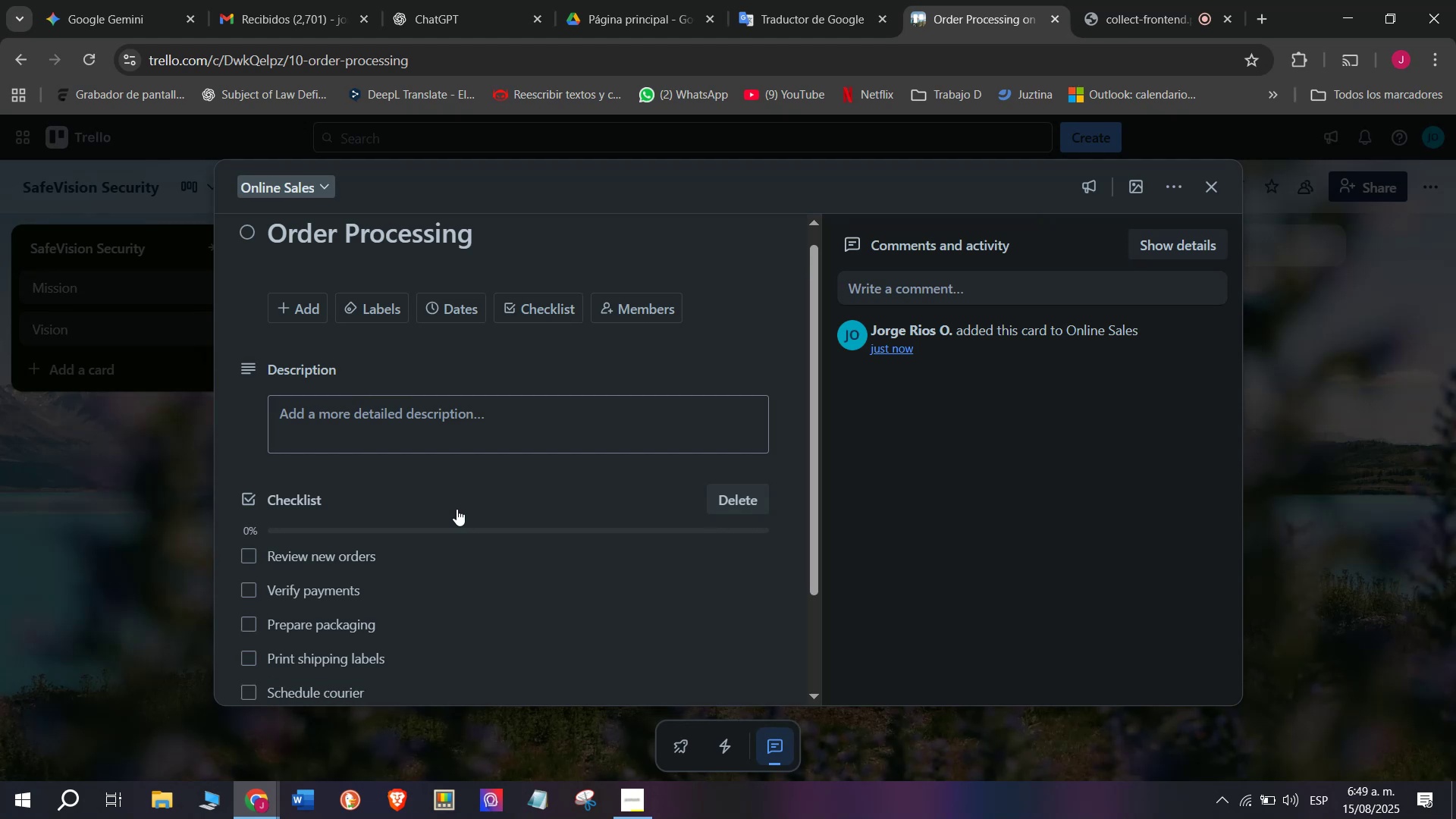 
type(Send trackin )
key(Backspace)
type(g numbers)
 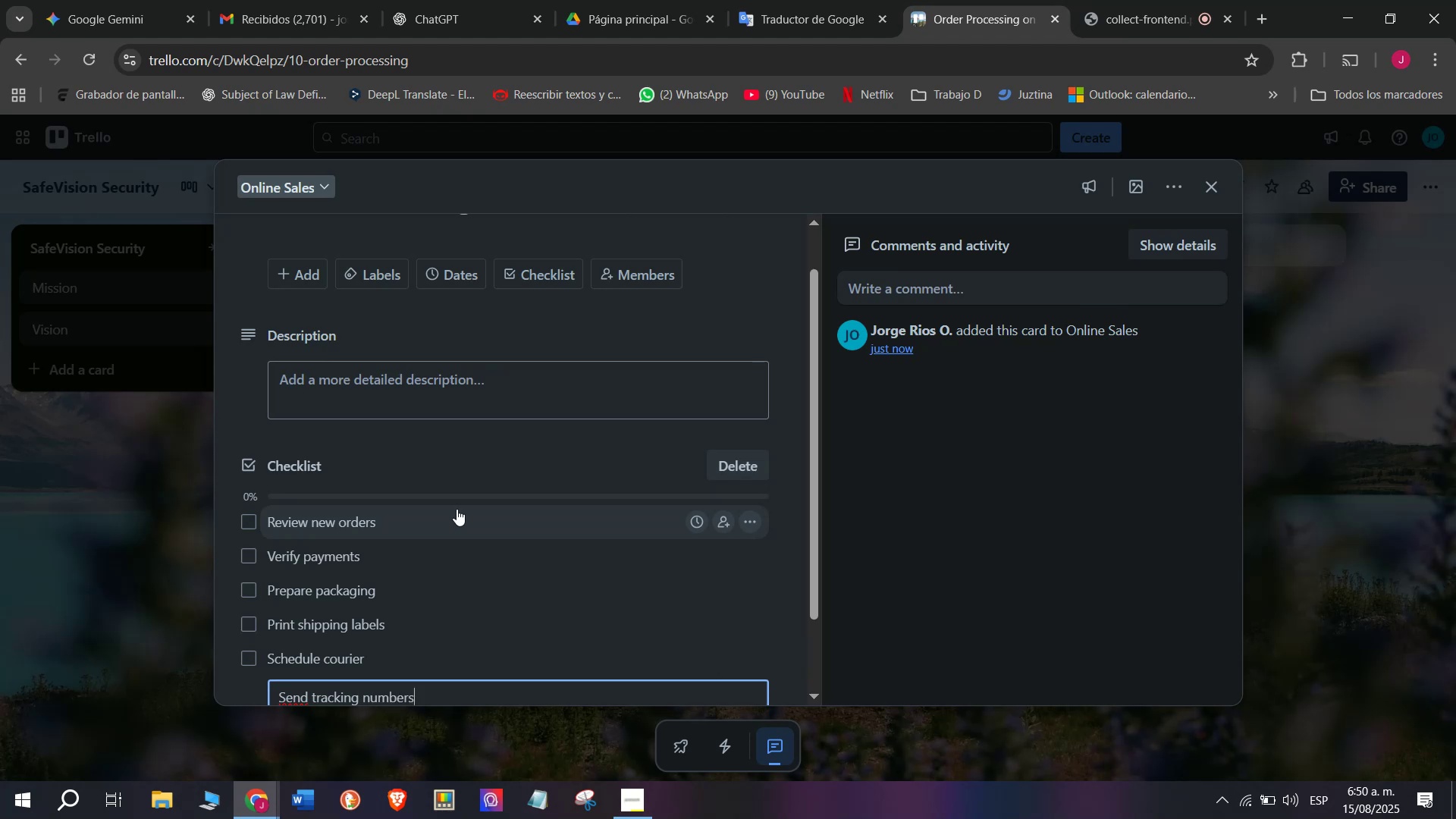 
key(Enter)
 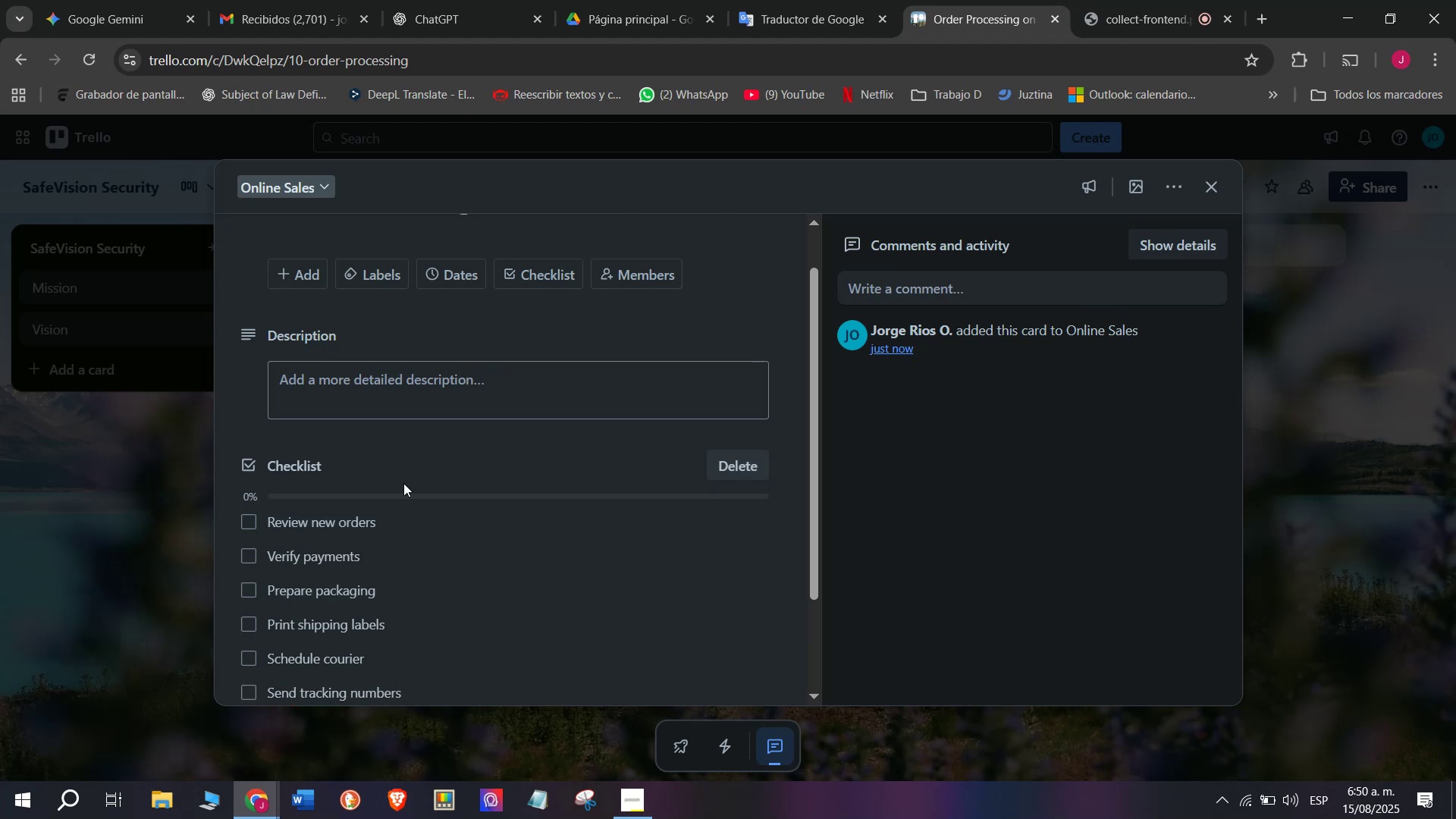 
scroll: coordinate [362, 466], scroll_direction: up, amount: 1.0
 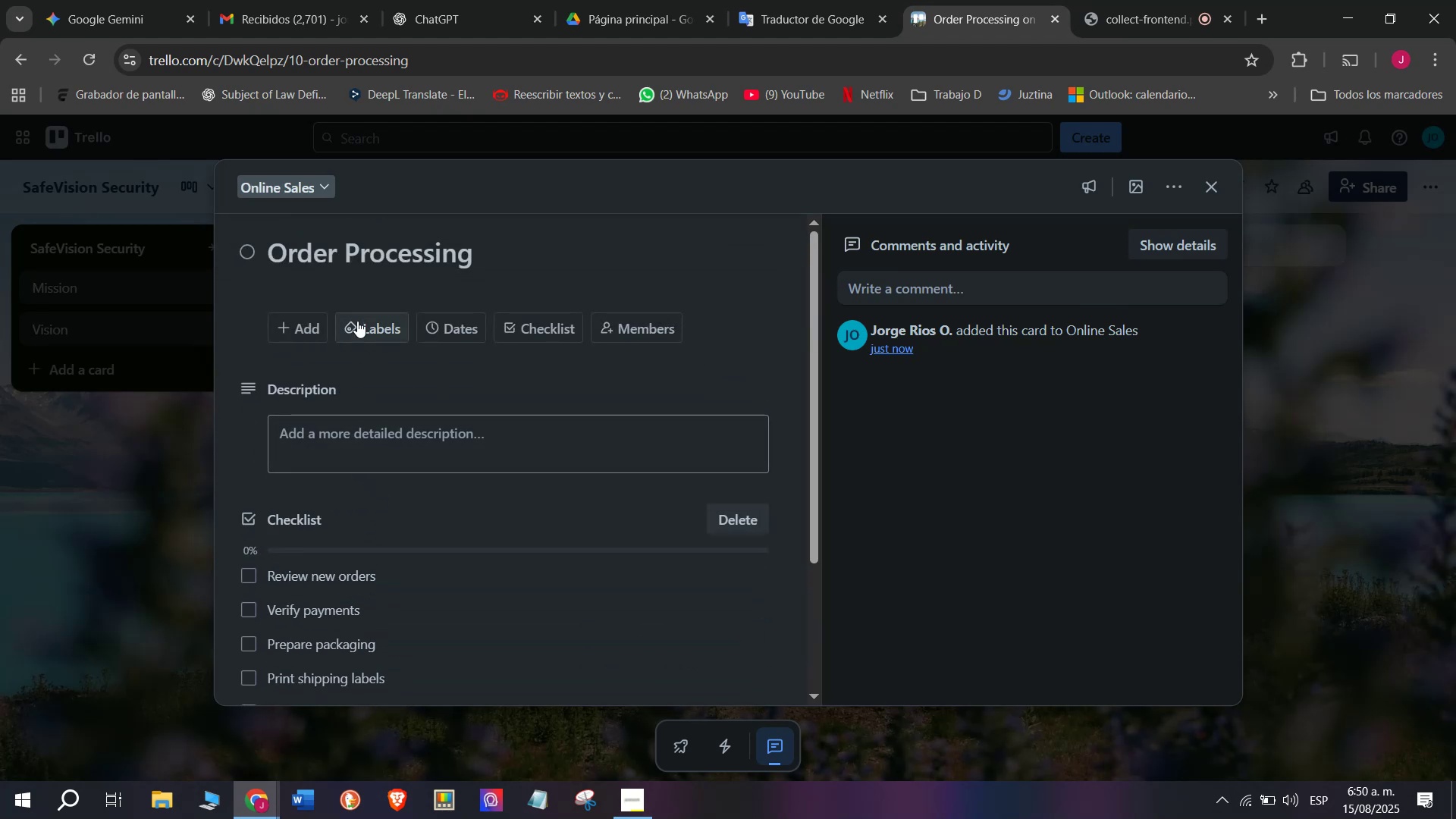 
left_click([359, 321])
 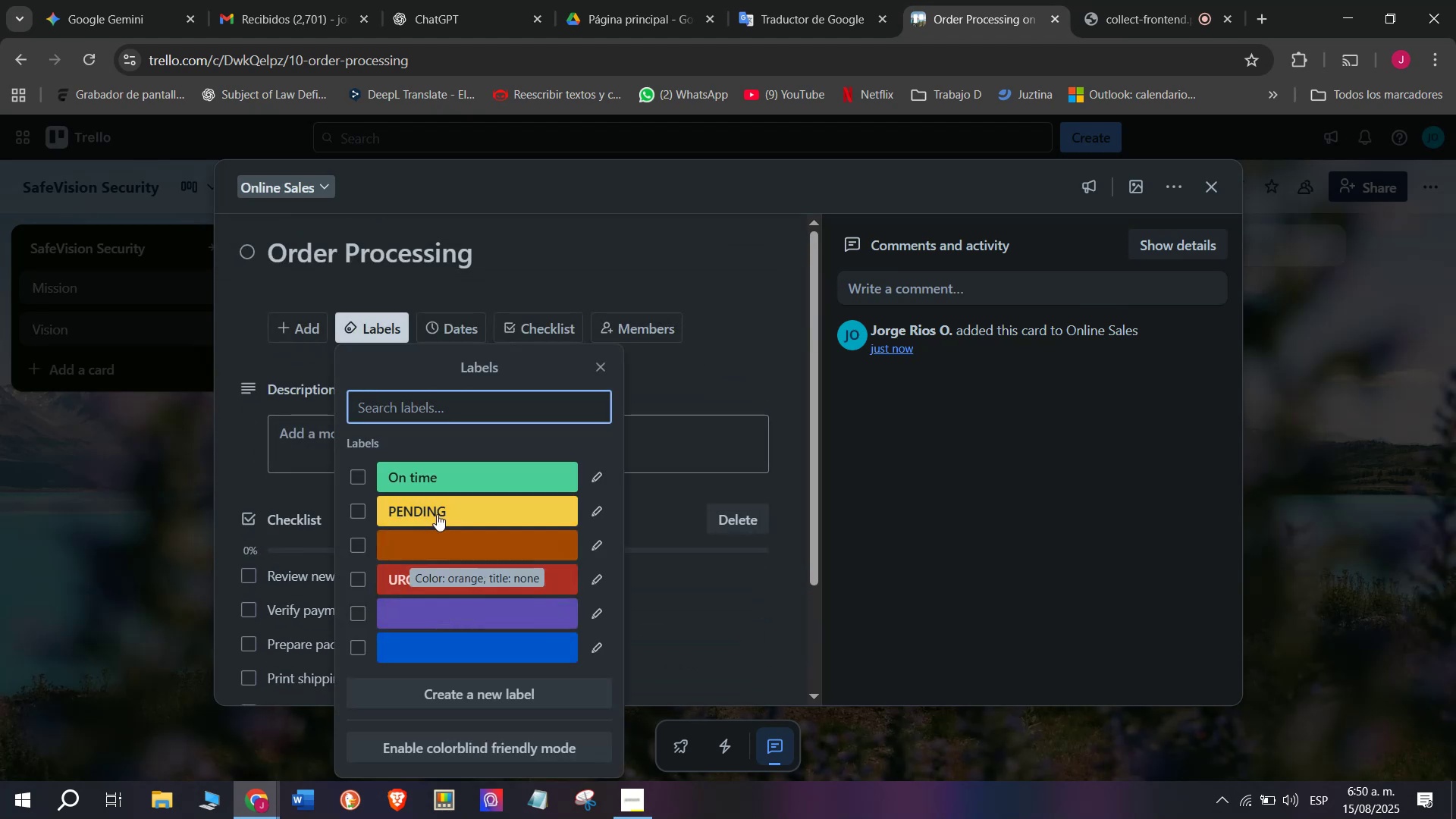 
left_click([441, 516])
 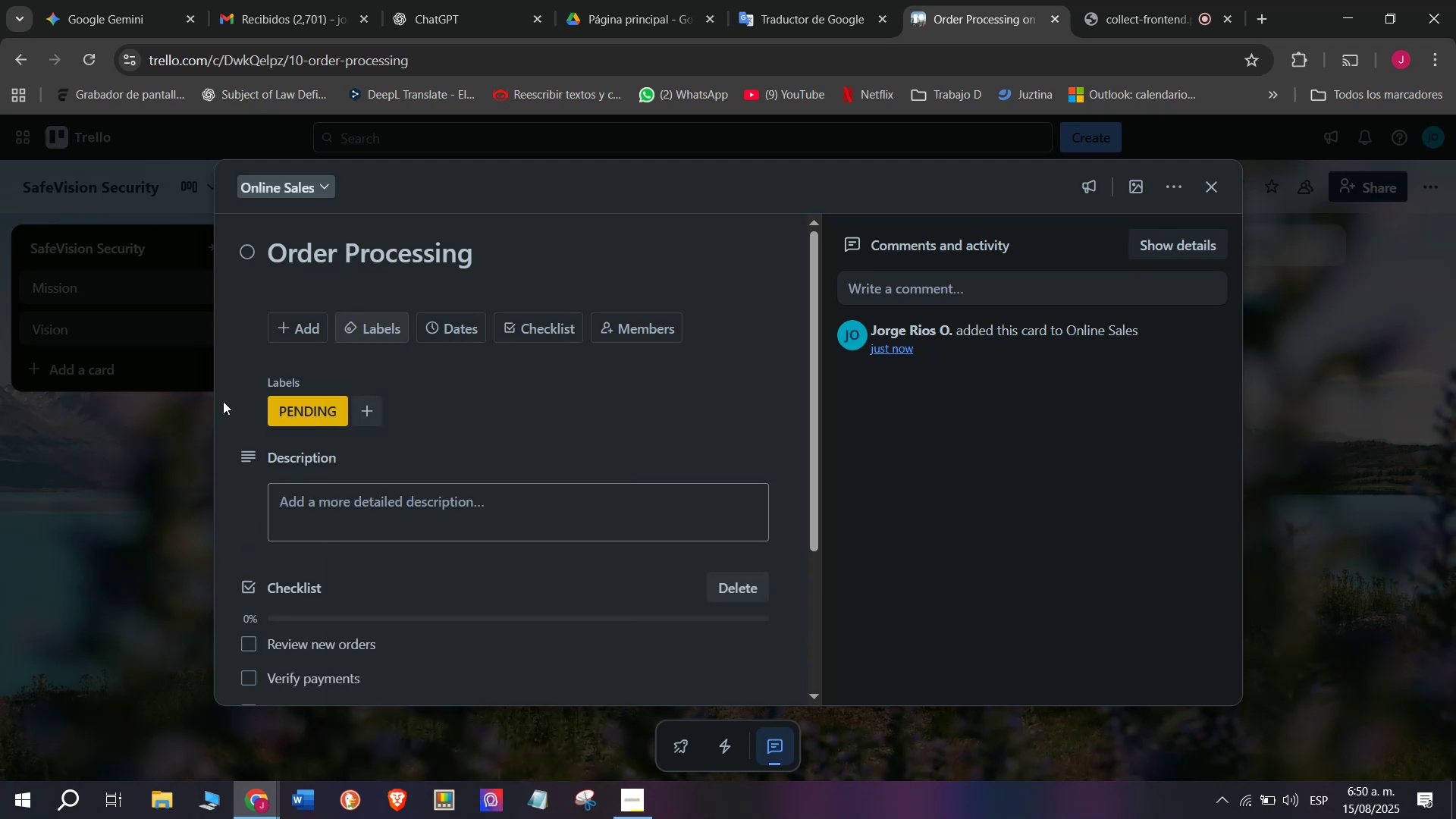 
double_click([141, 523])
 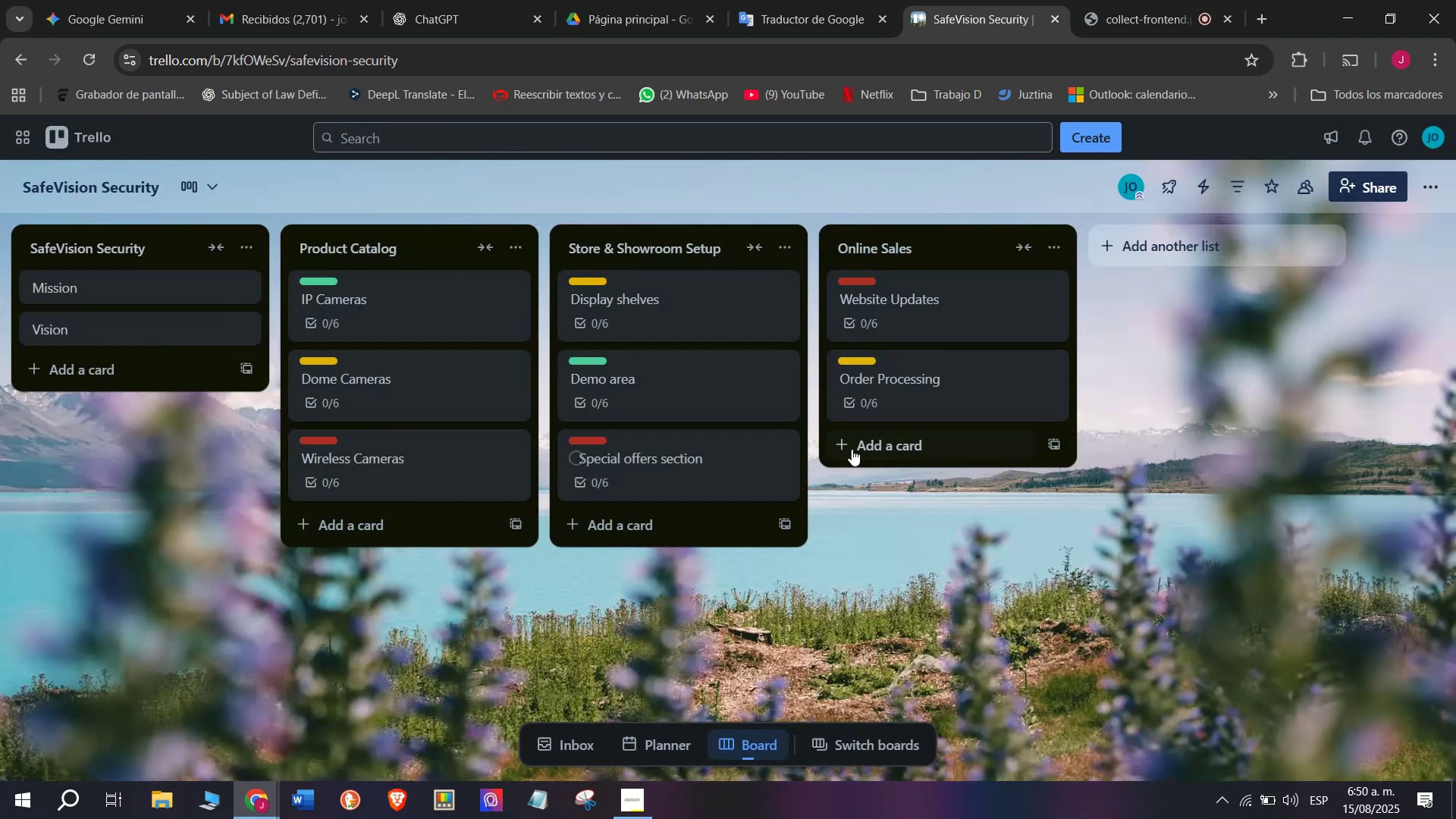 
left_click([868, 434])
 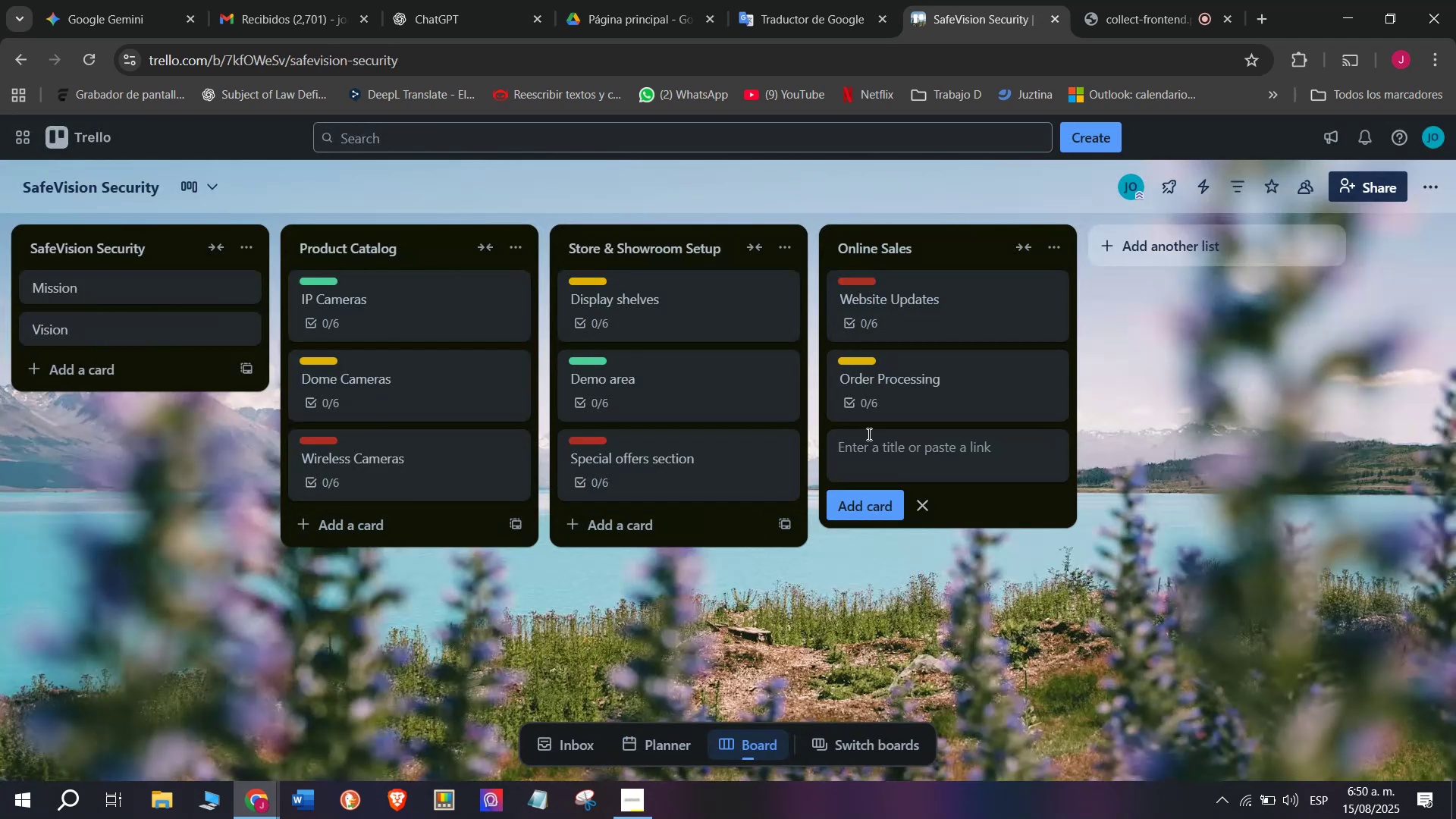 
type(Online Promotions)
 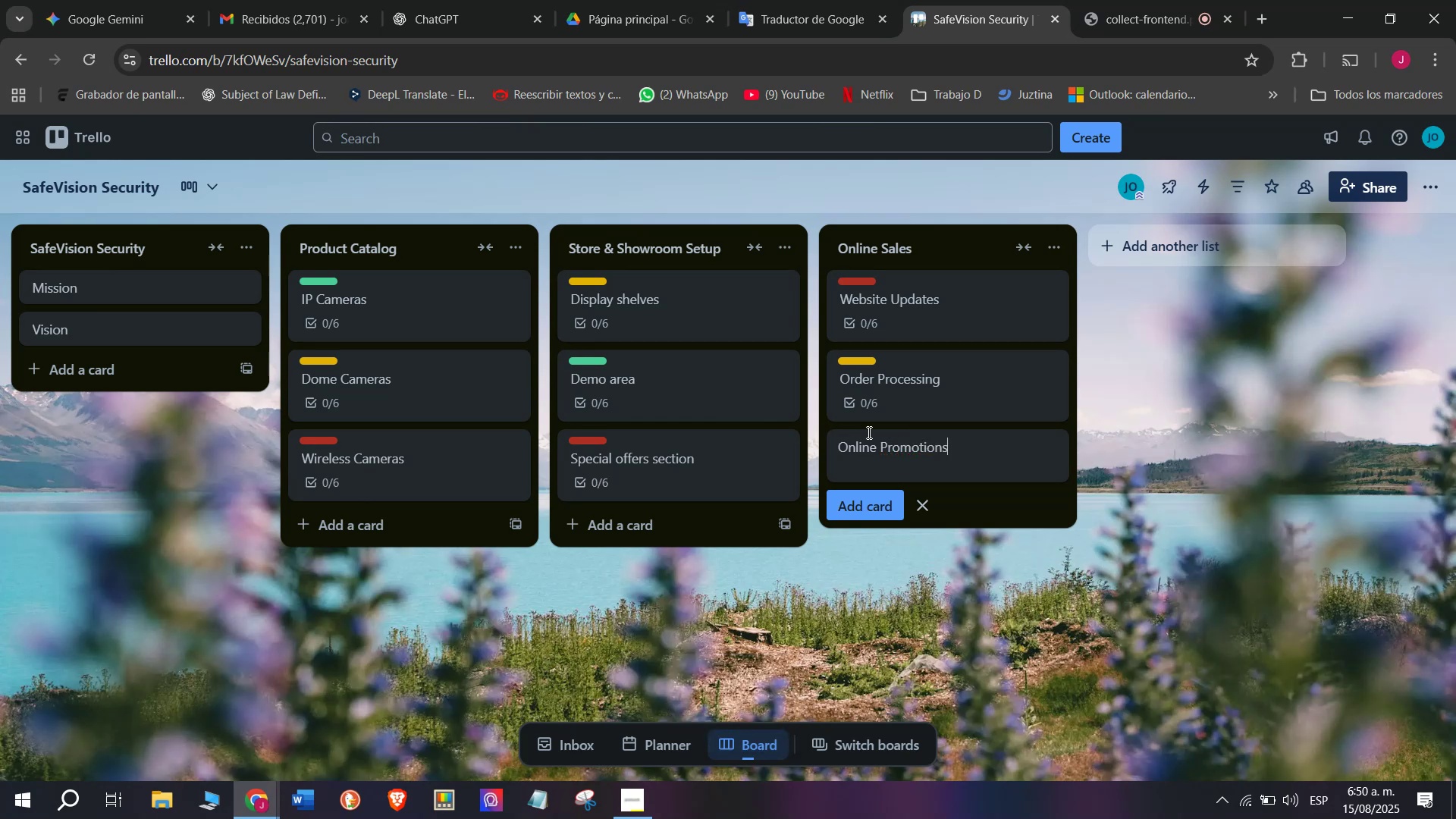 
key(Enter)
 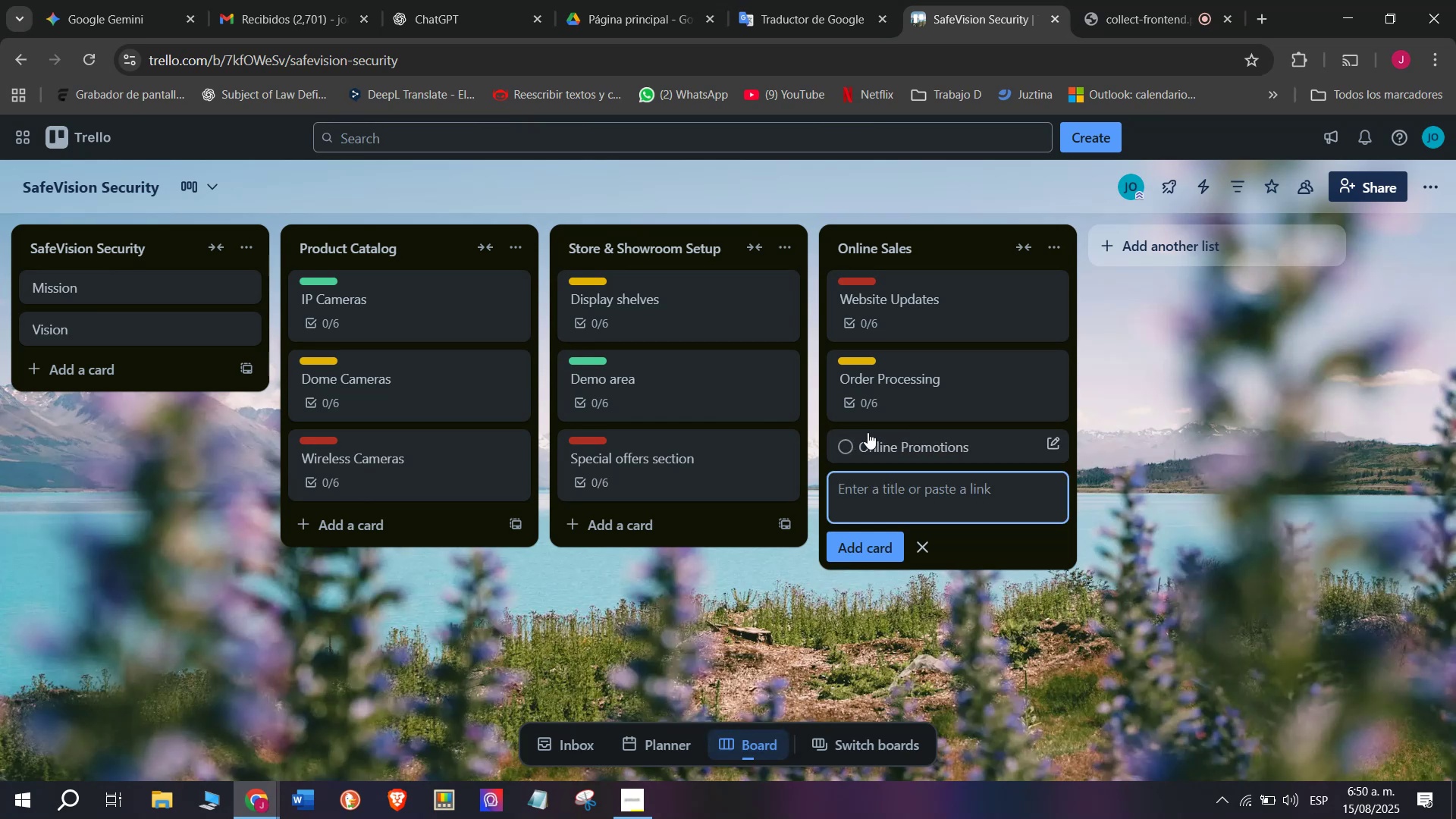 
left_click([868, 432])
 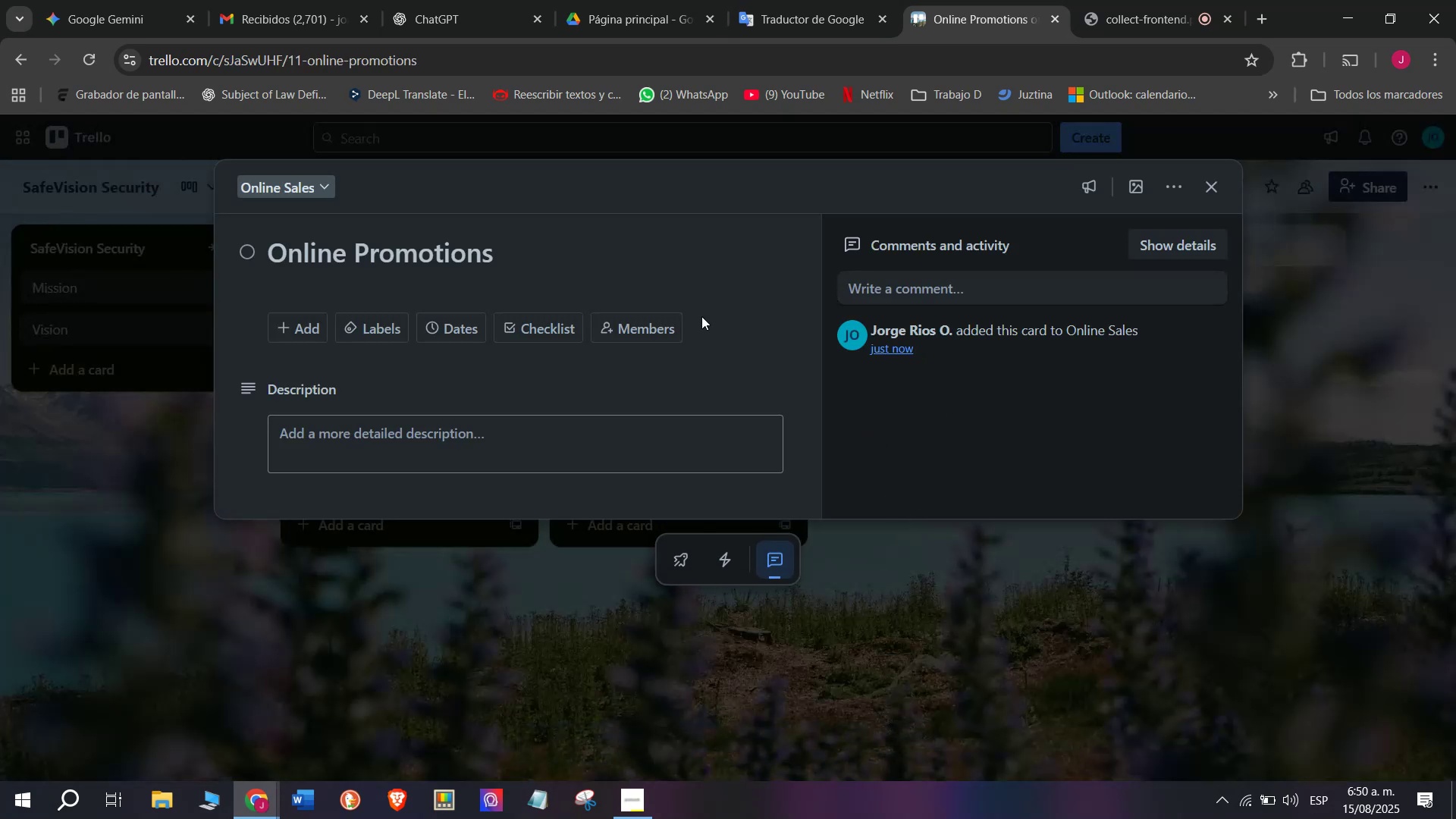 
left_click([551, 339])
 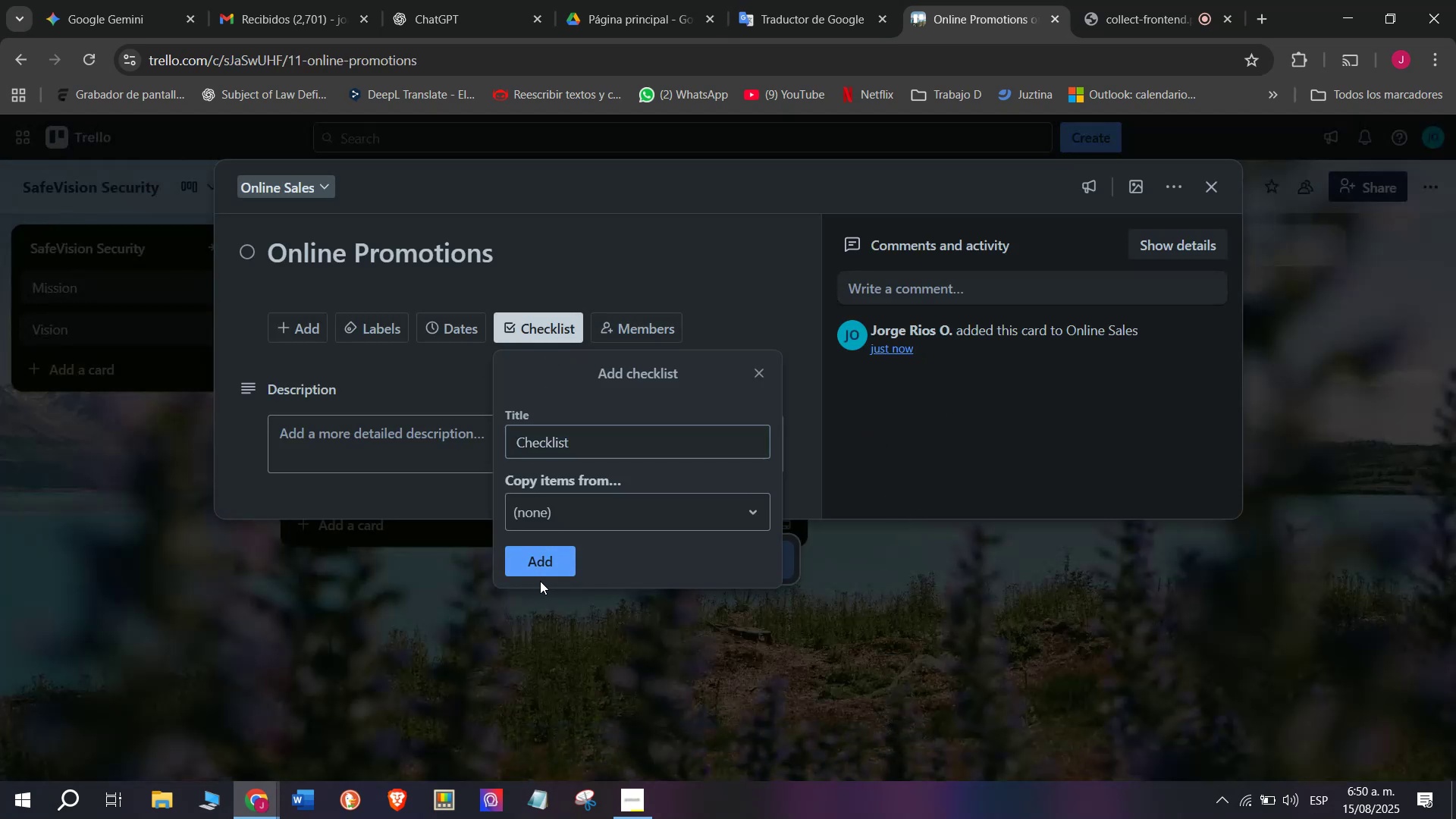 
double_click([543, 566])
 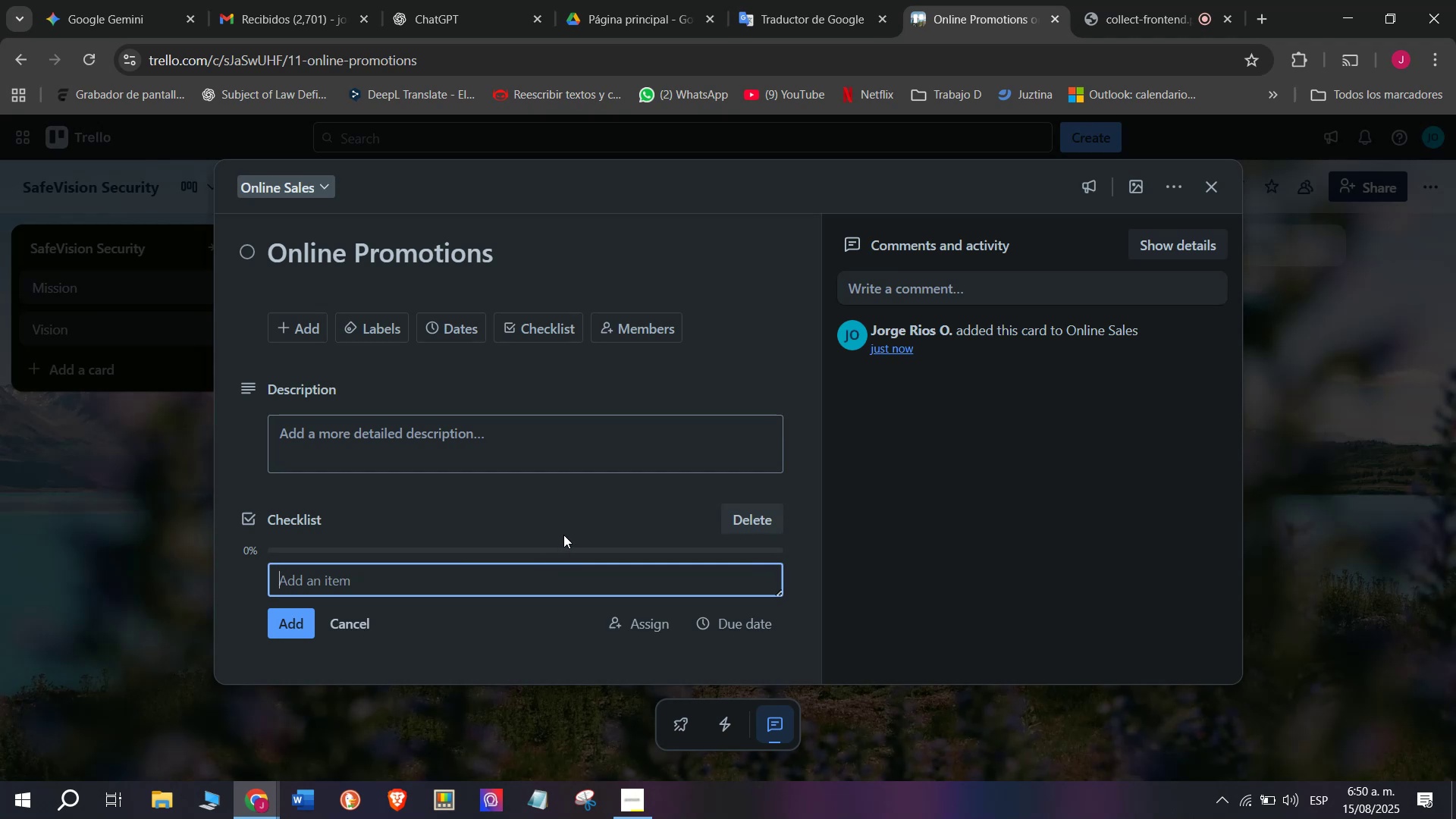 
type(V)
key(Backspace)
type(Create ad banners)
 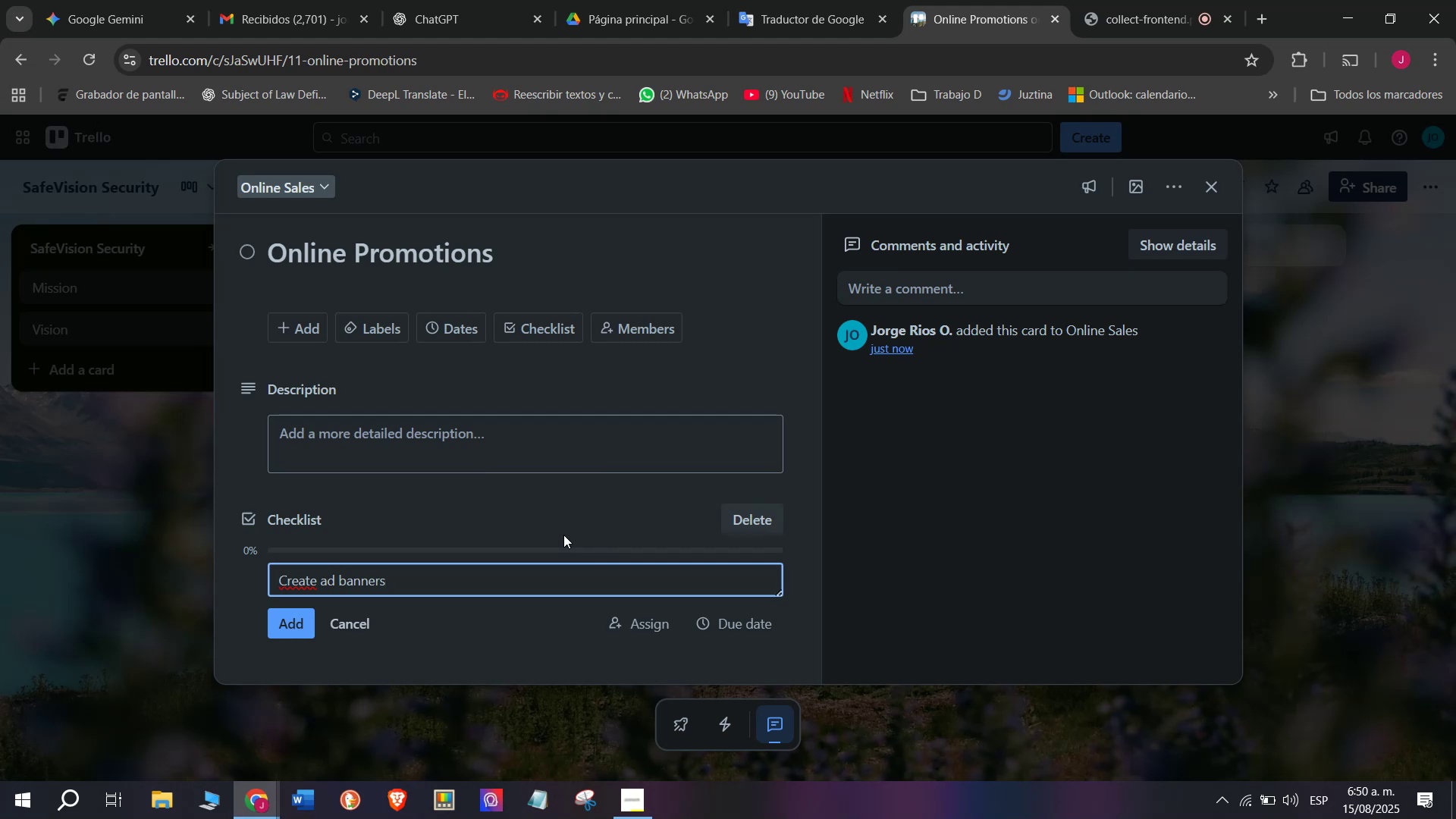 
key(Enter)
 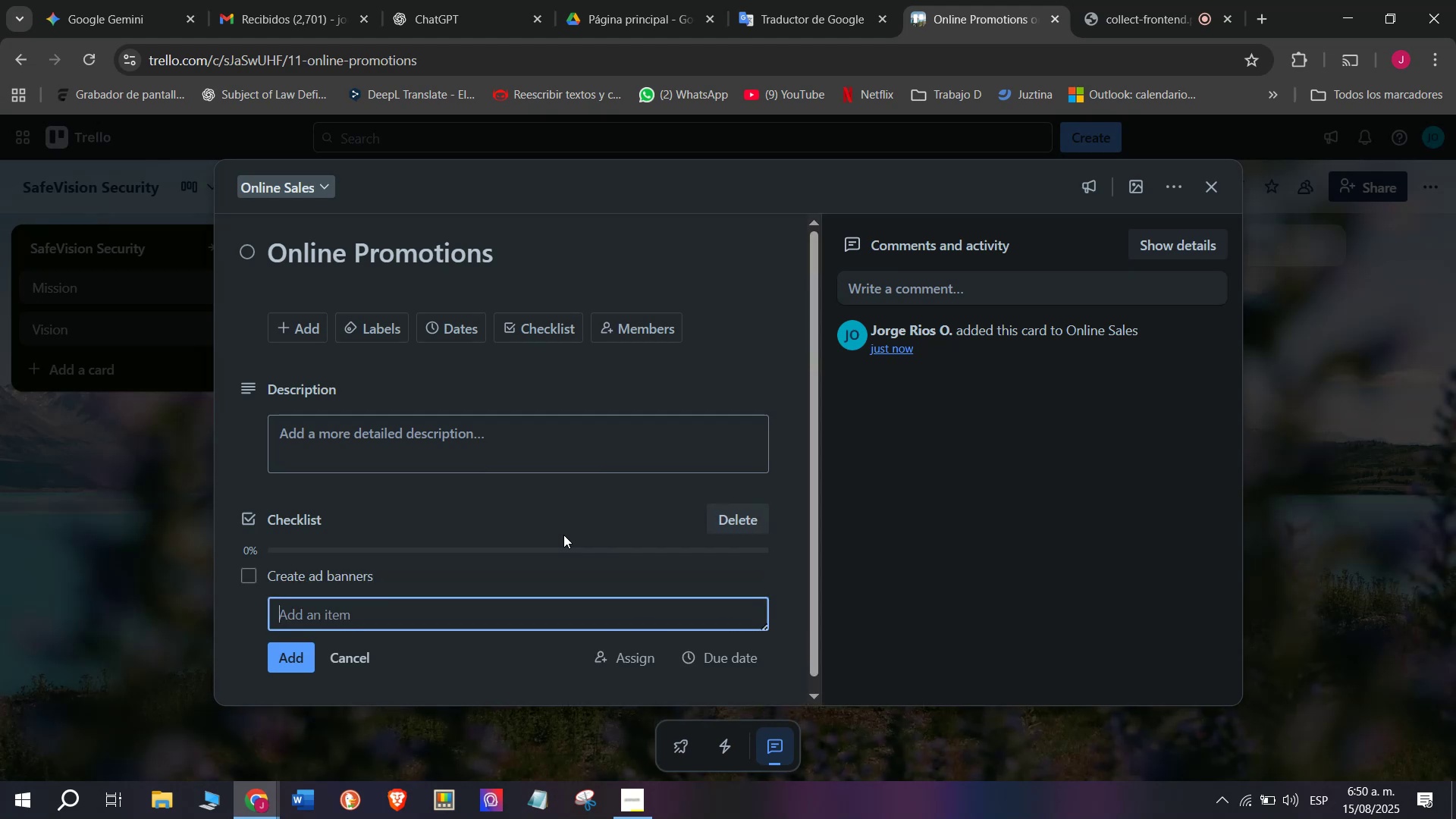 
type(Apply discount codes)
 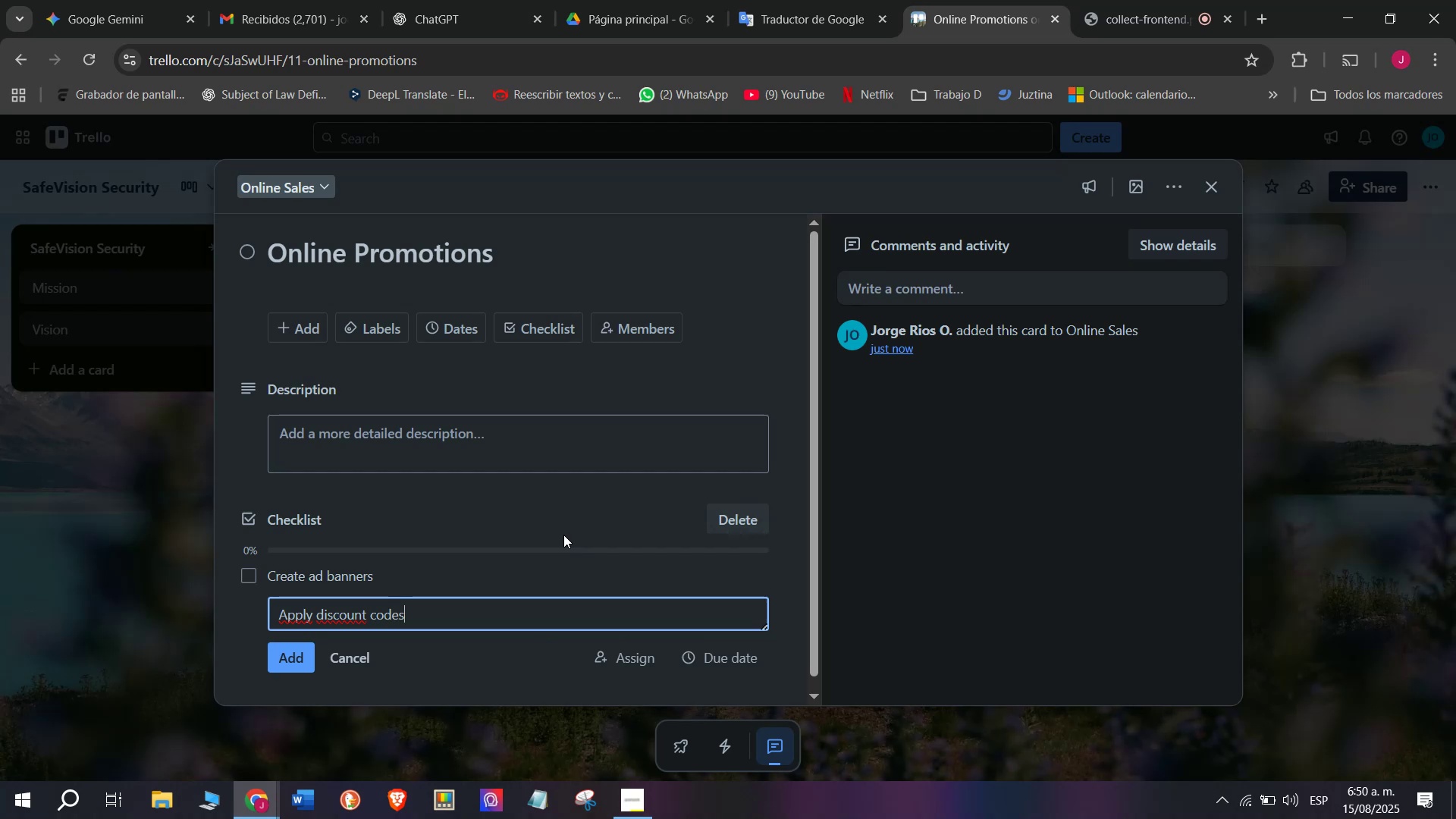 
key(Enter)
 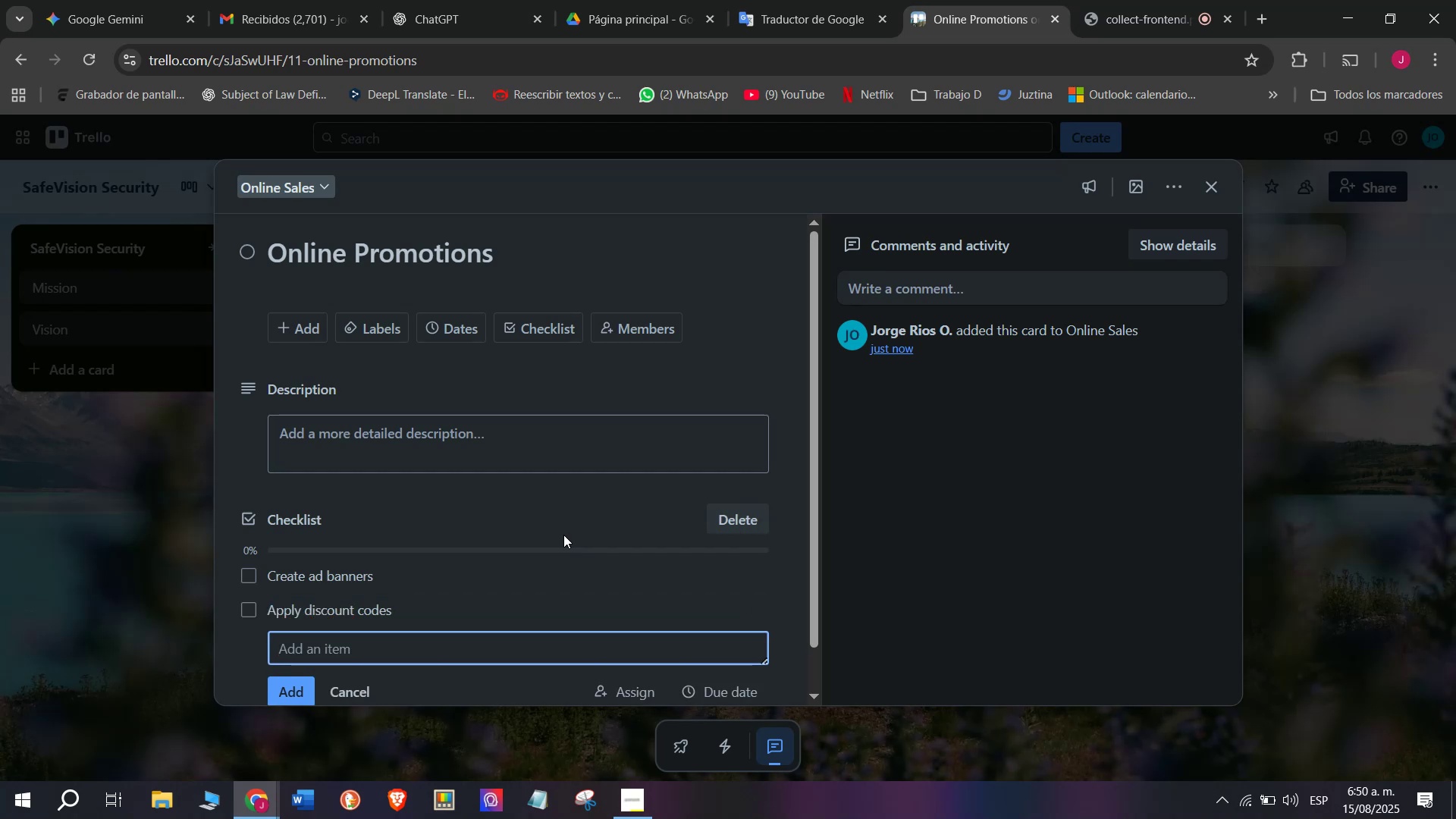 
type(Share )
 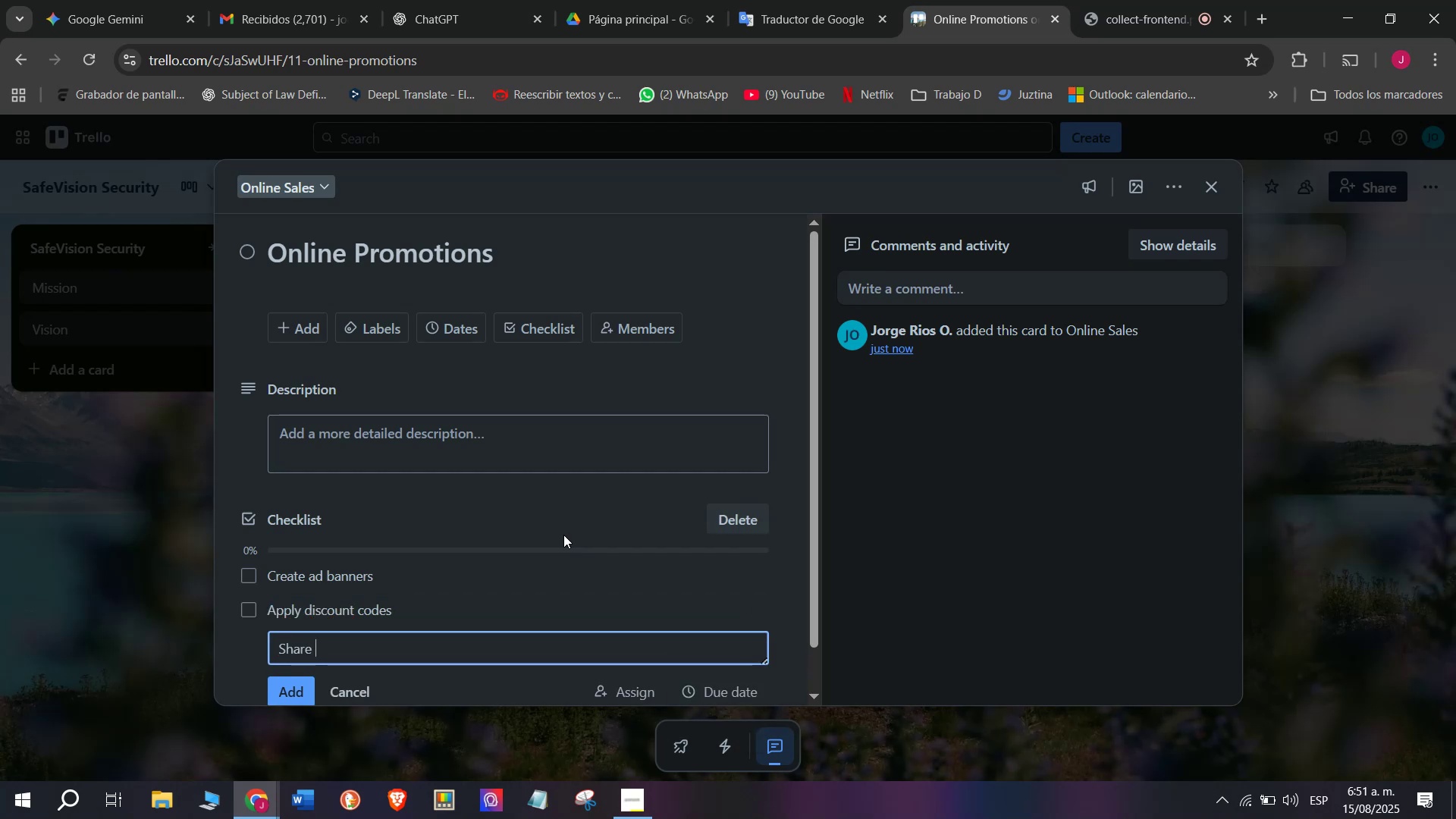 
type(on sic)
key(Backspace)
key(Backspace)
type(ocial media)
key(Backspace)
type(a)
 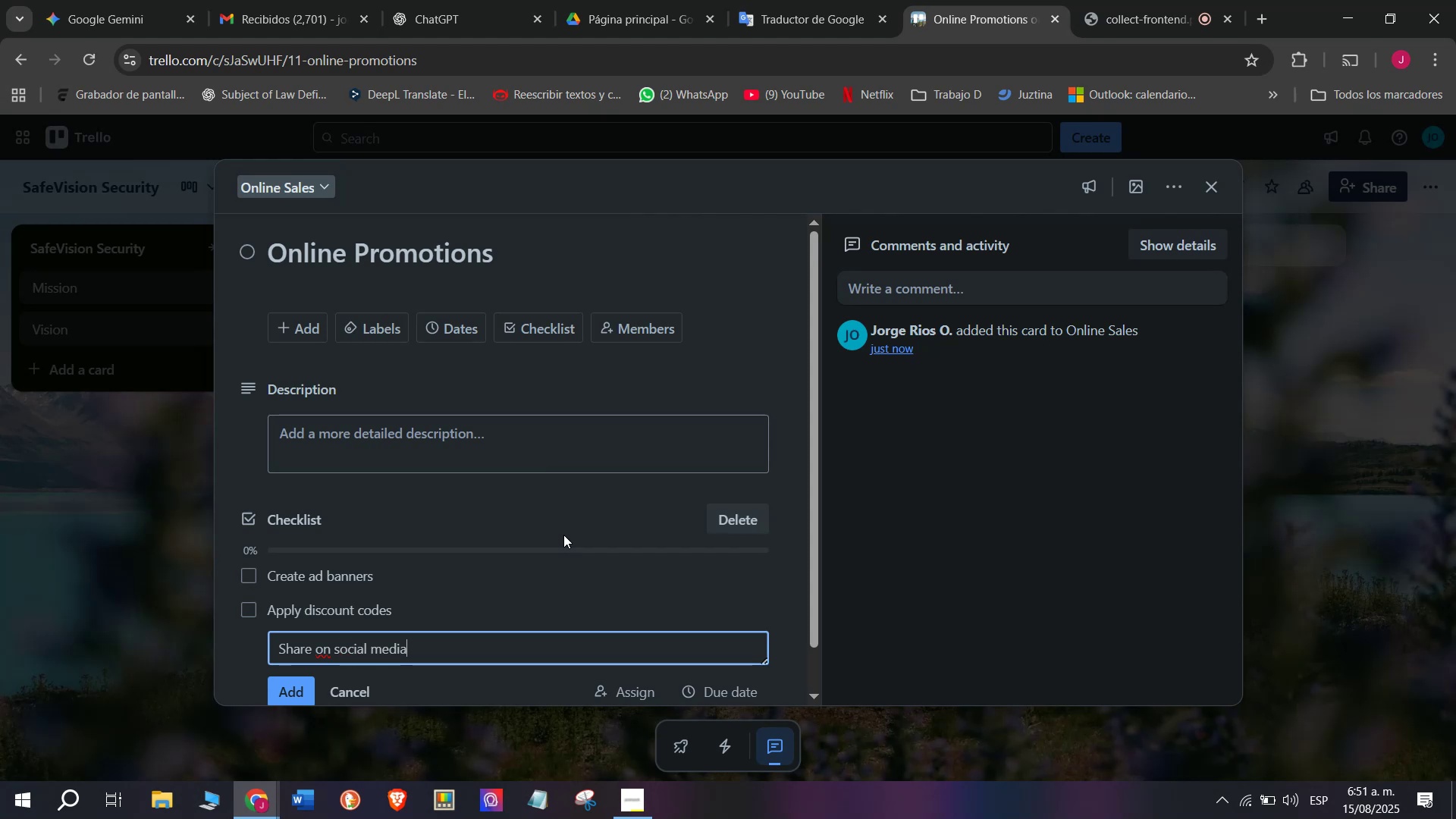 
key(Enter)
 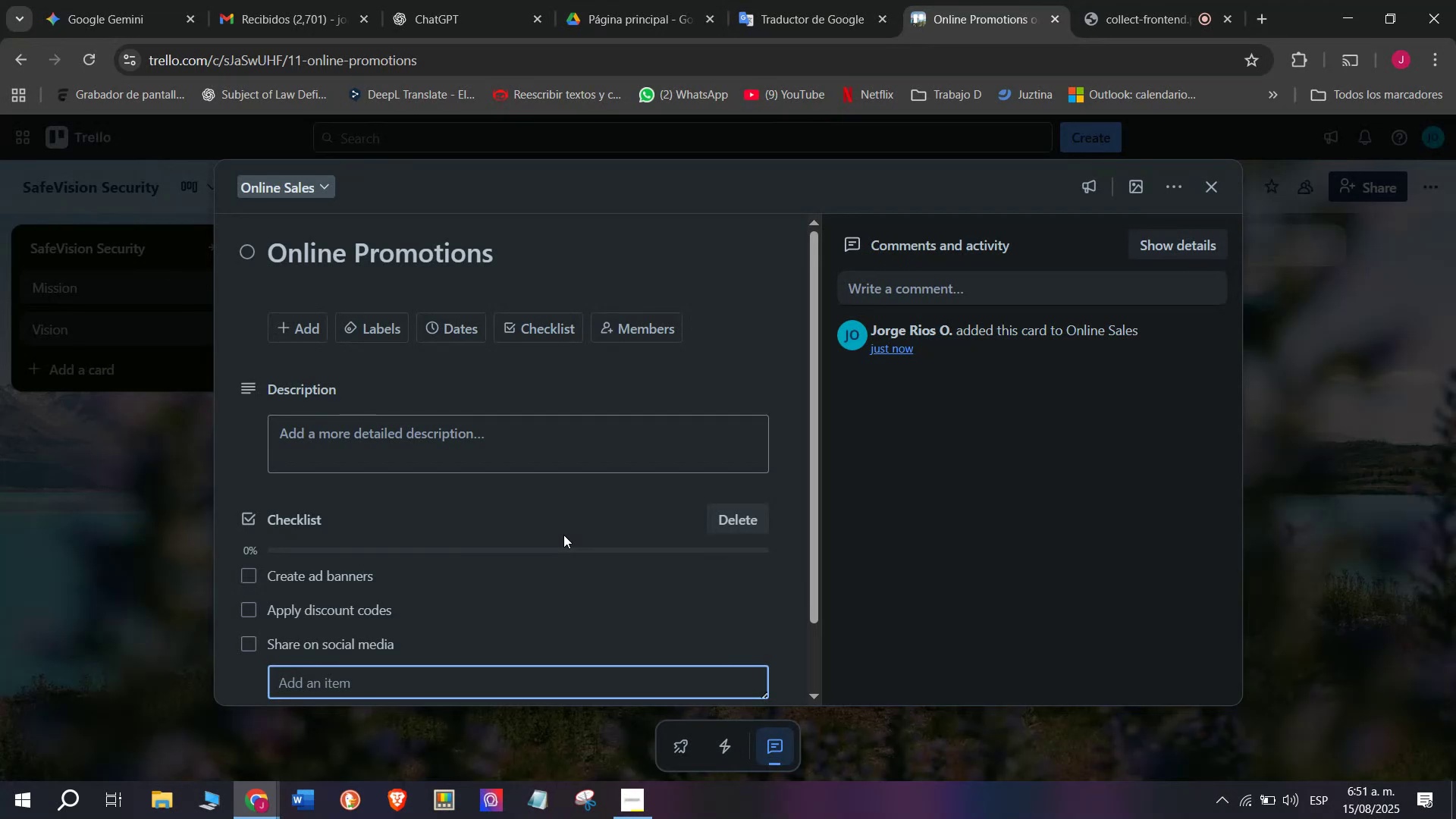 
type(Send email camp)
 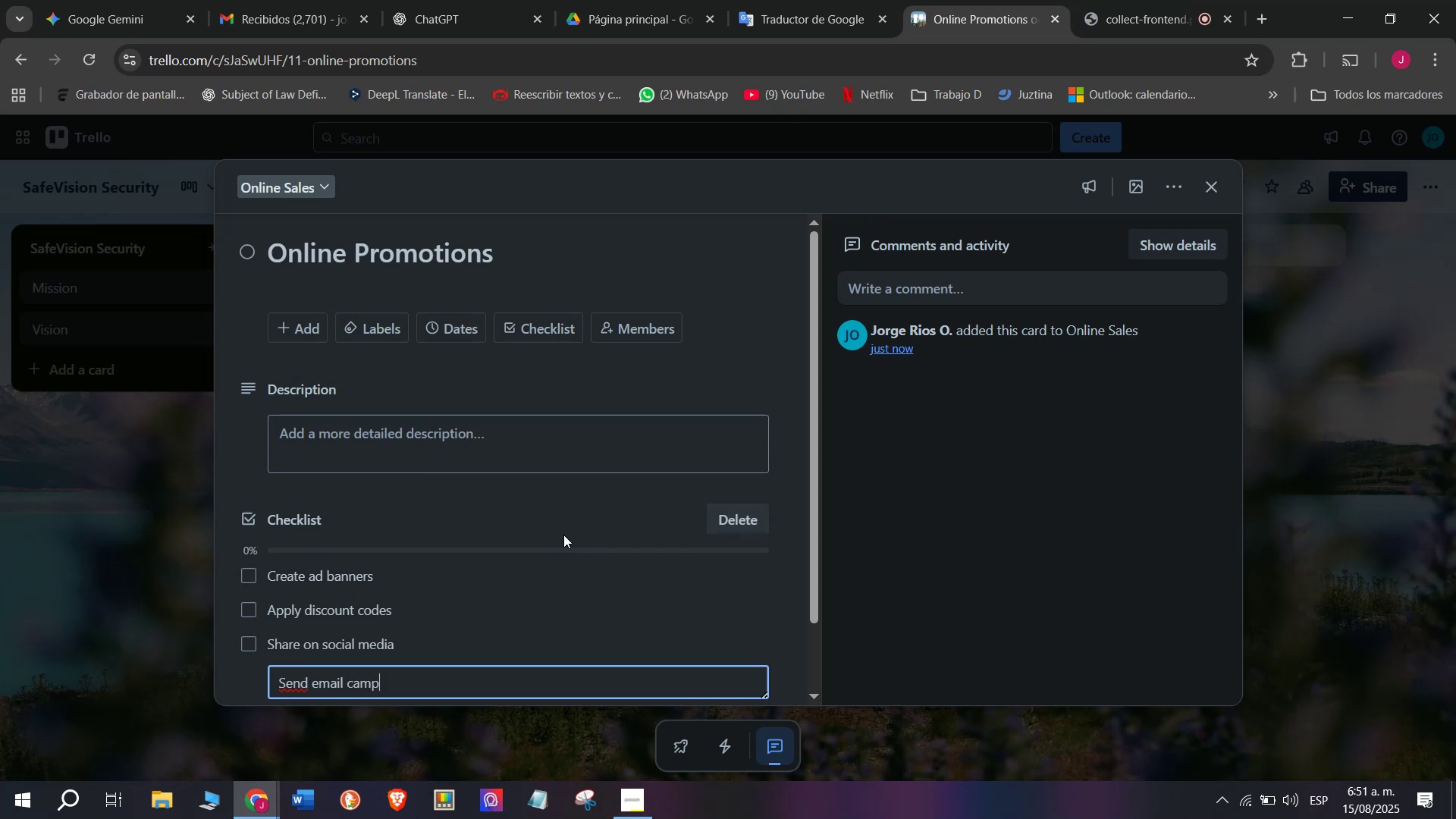 
type(aogns)
 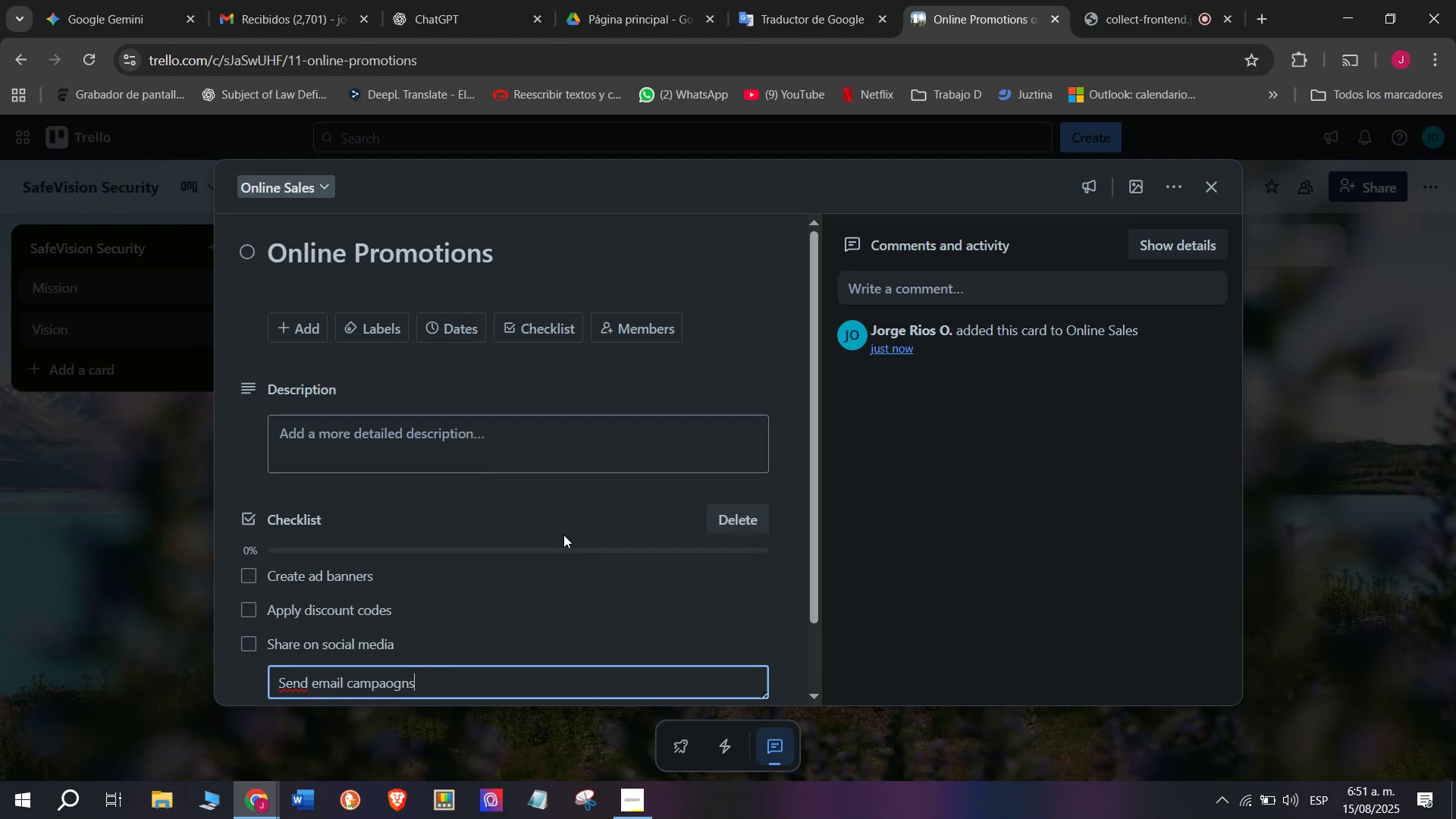 
key(Enter)
 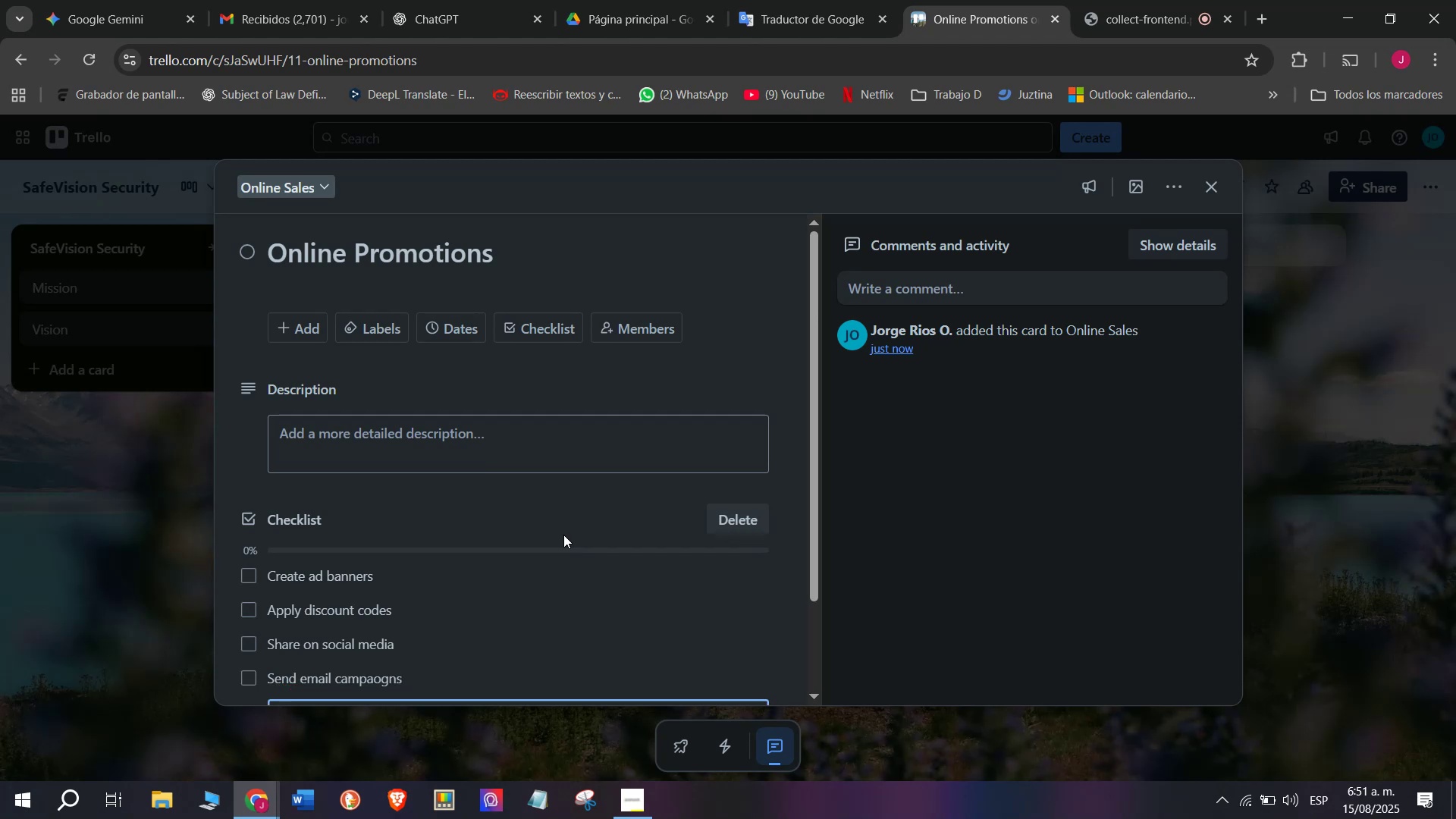 
type(Launch flash sales)
 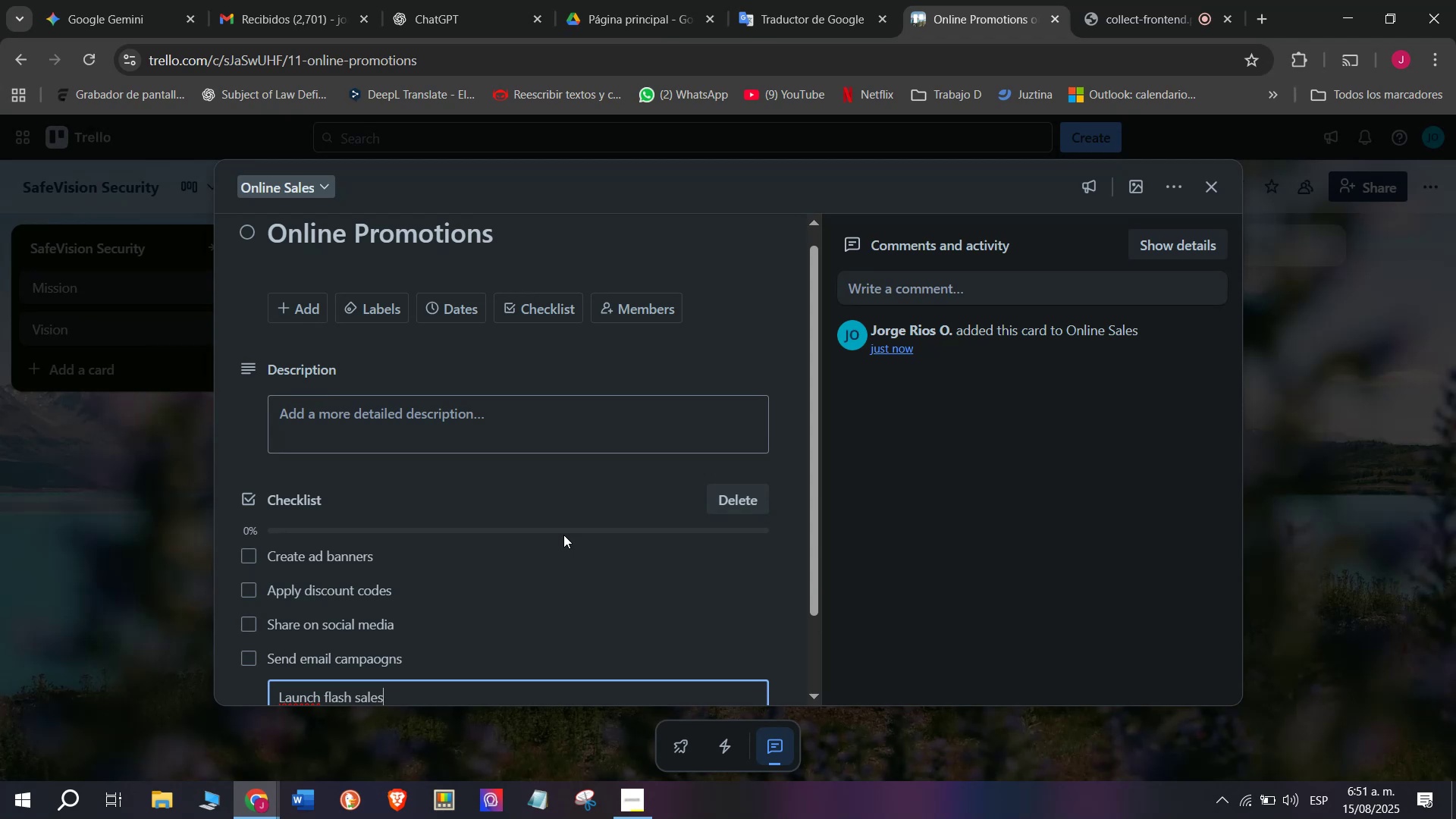 
key(Enter)
 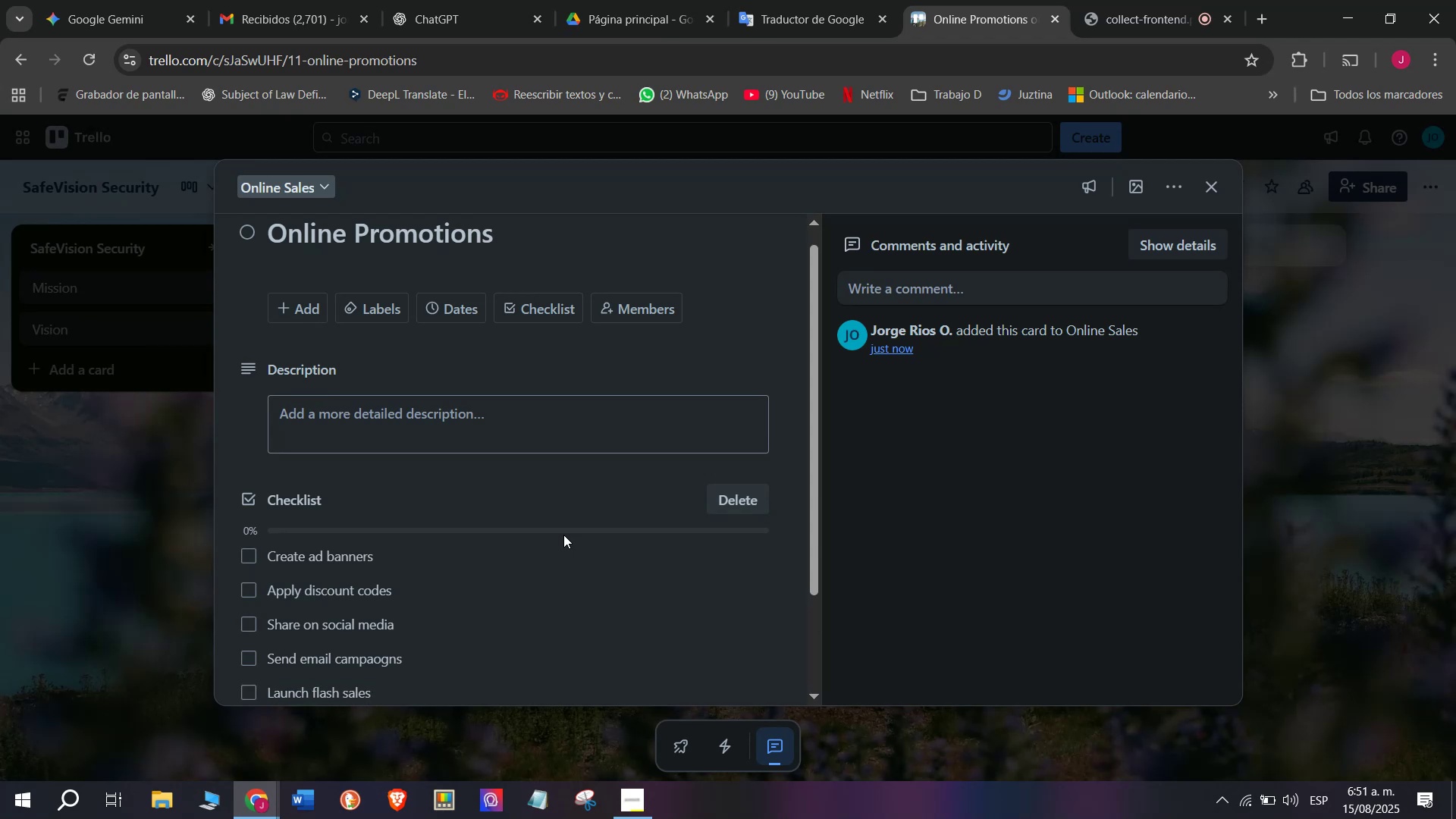 
type(Track results)
 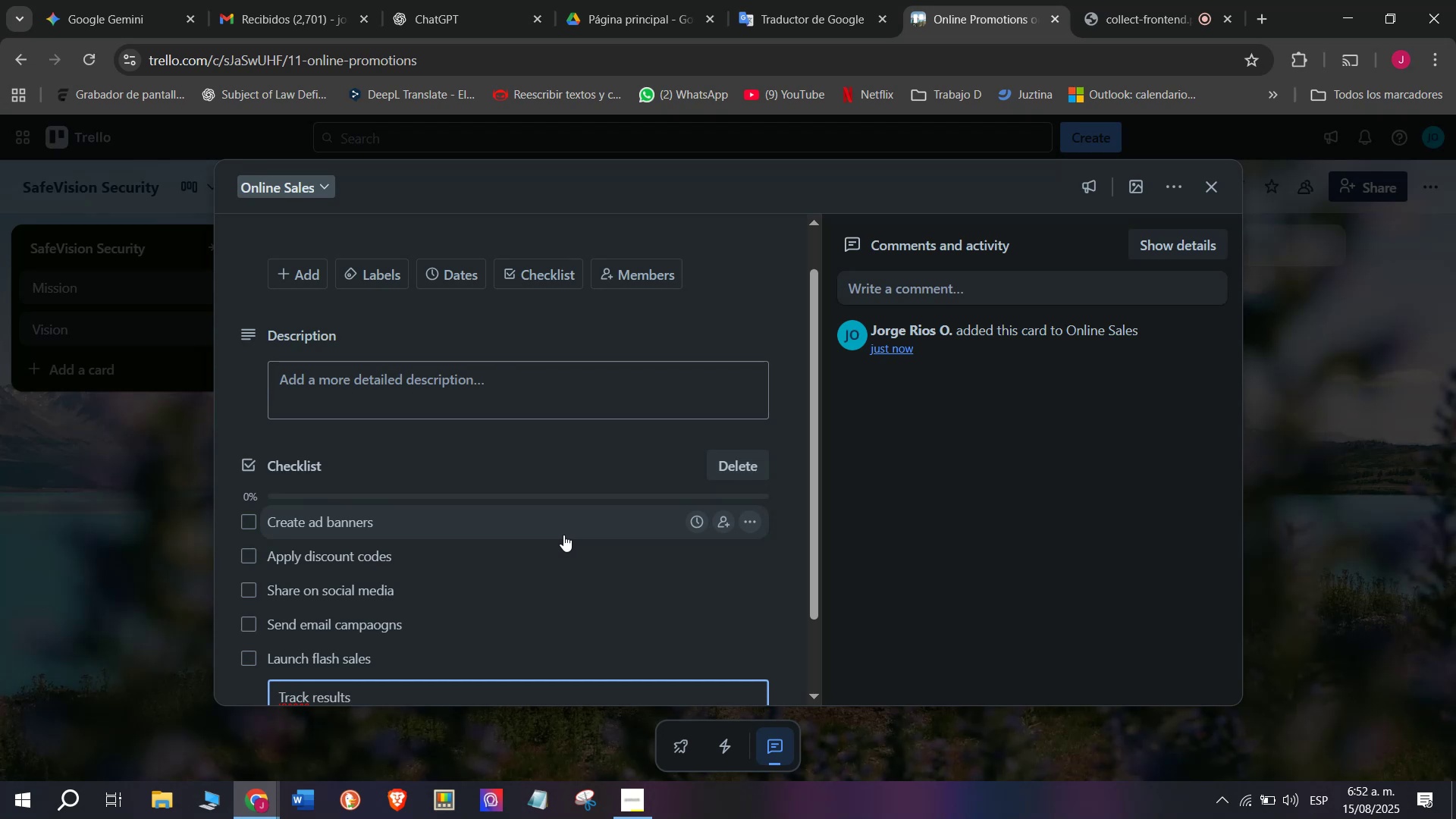 
key(Enter)
 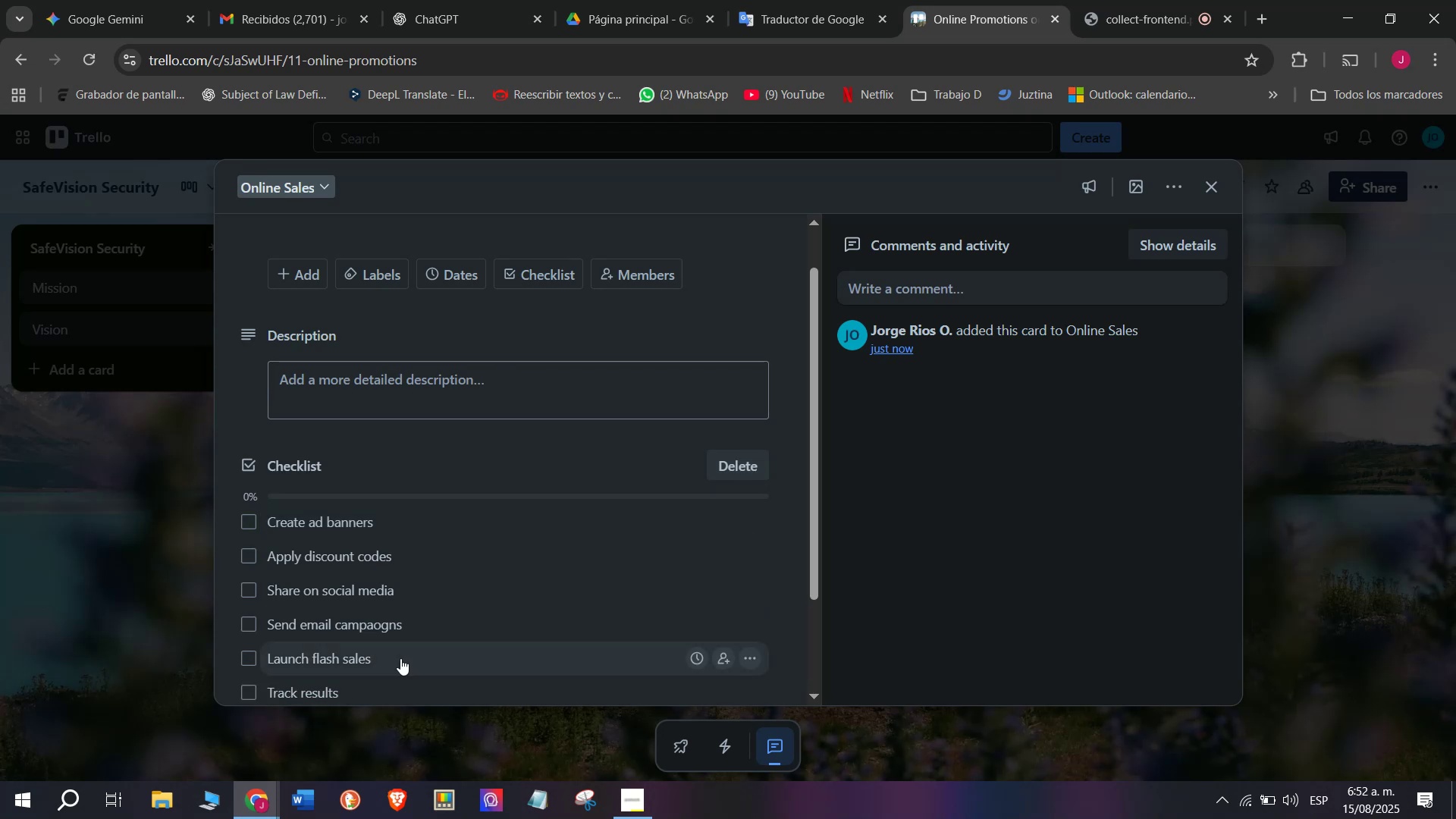 
scroll: coordinate [401, 478], scroll_direction: up, amount: 3.0
 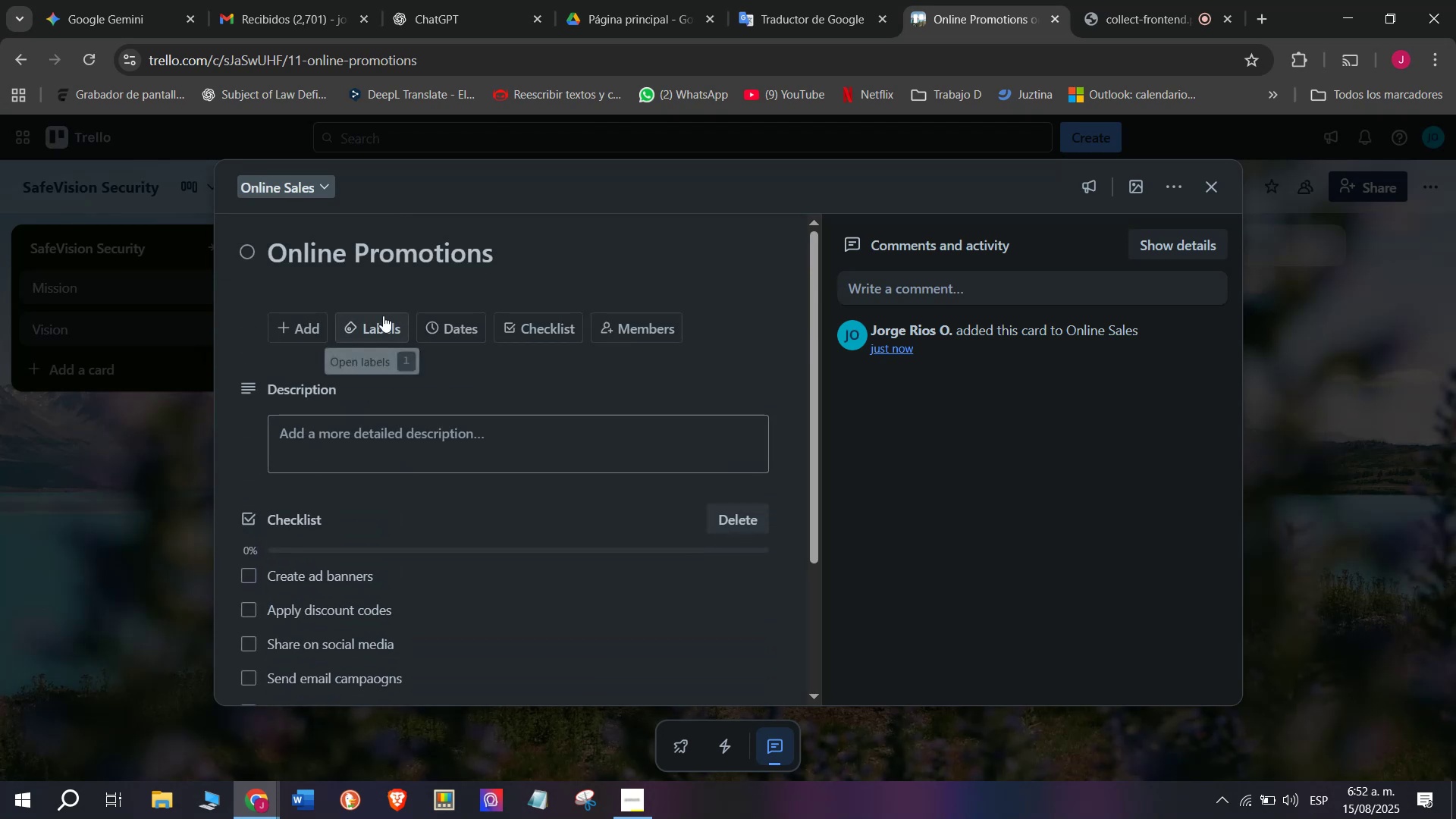 
left_click([383, 315])
 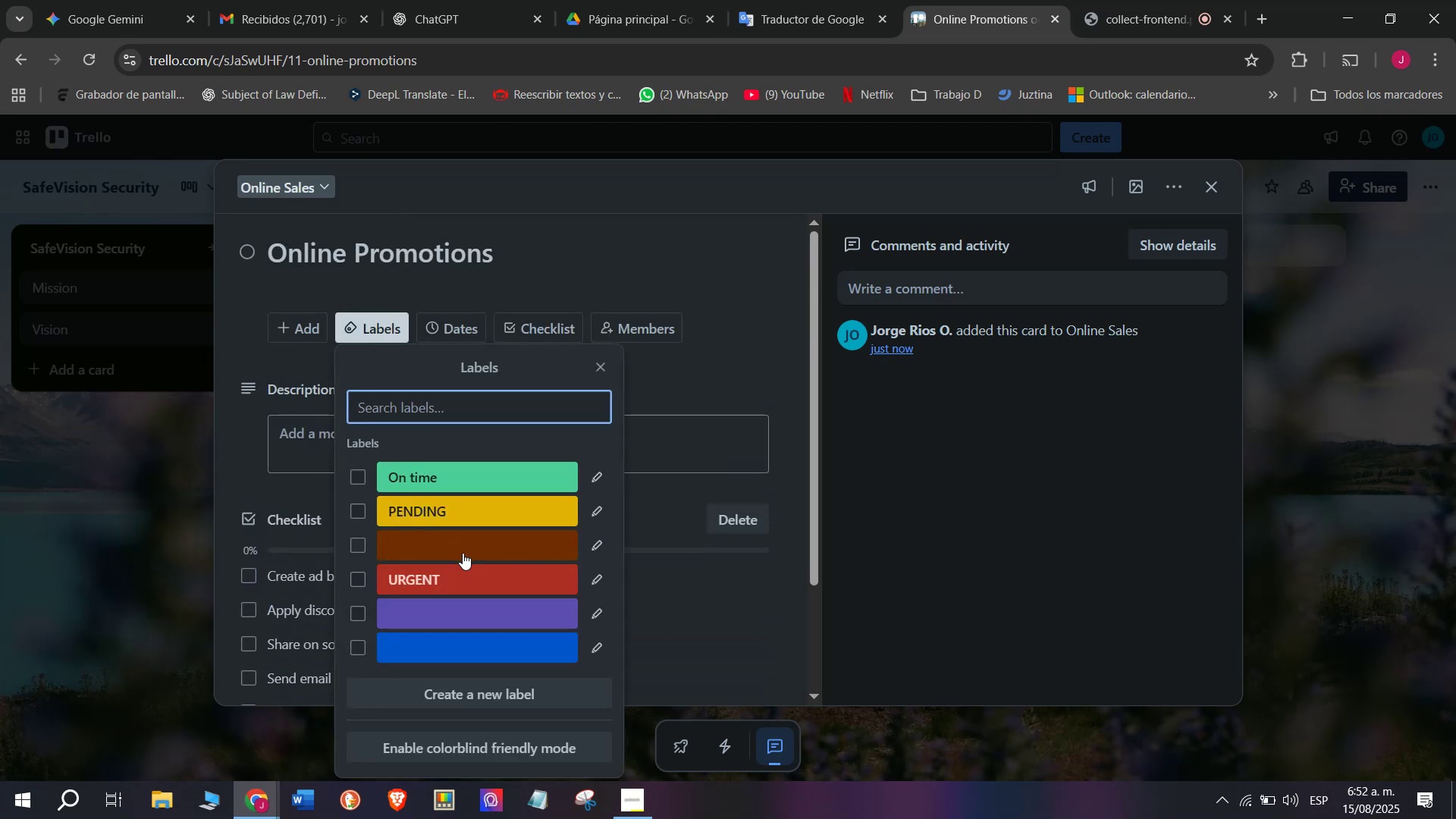 
left_click([475, 574])
 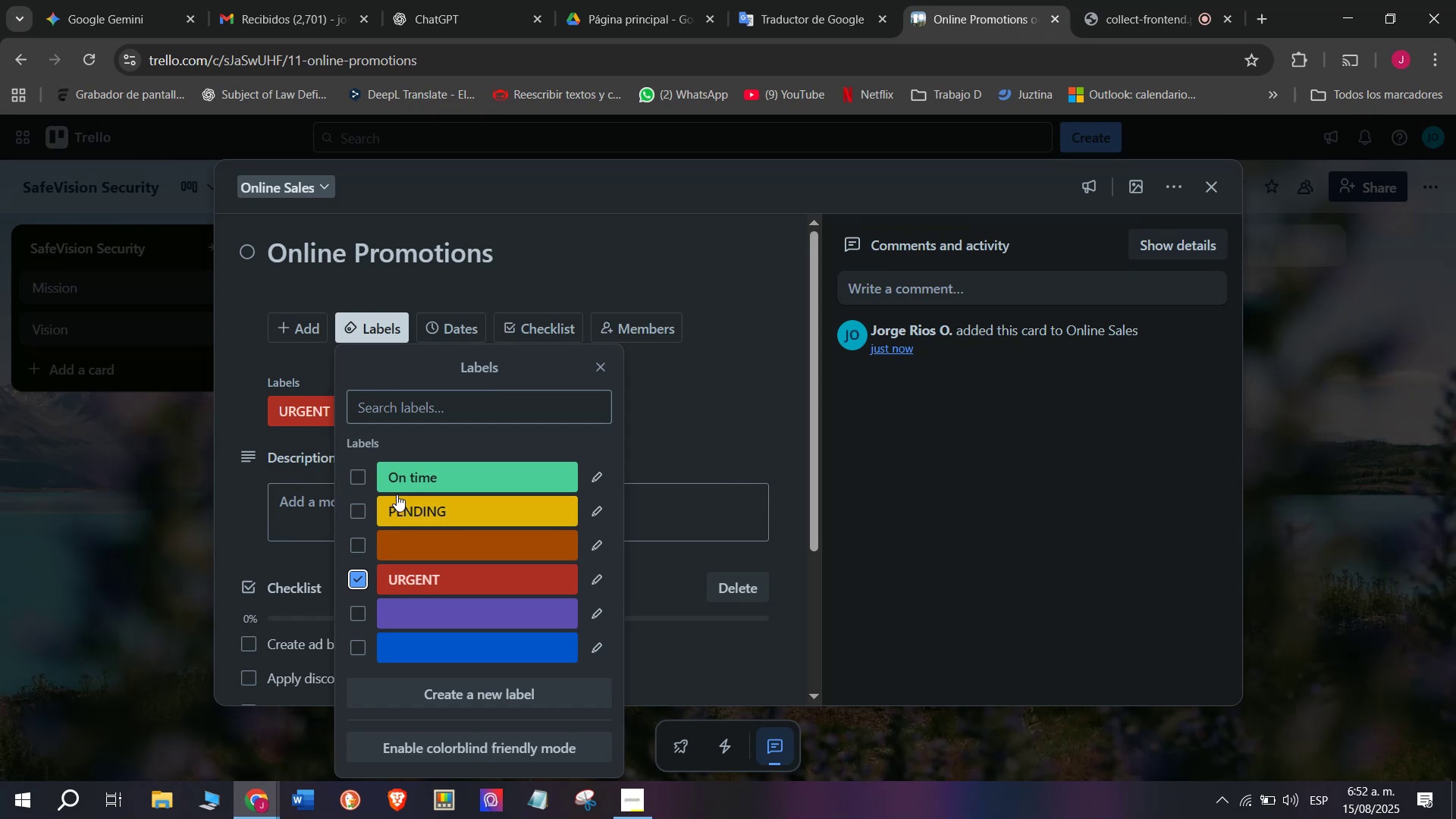 
left_click([425, 472])
 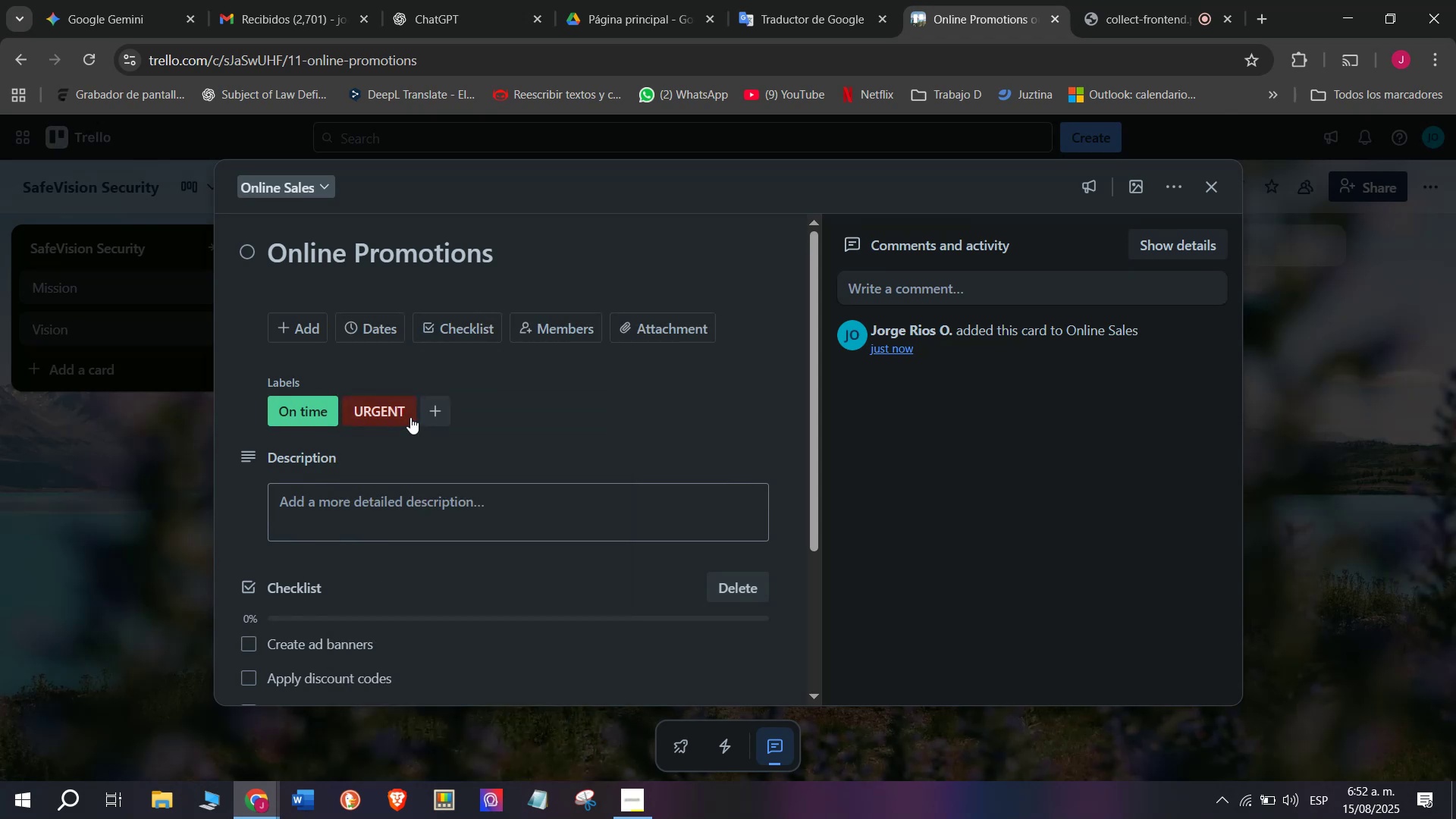 
left_click([392, 416])
 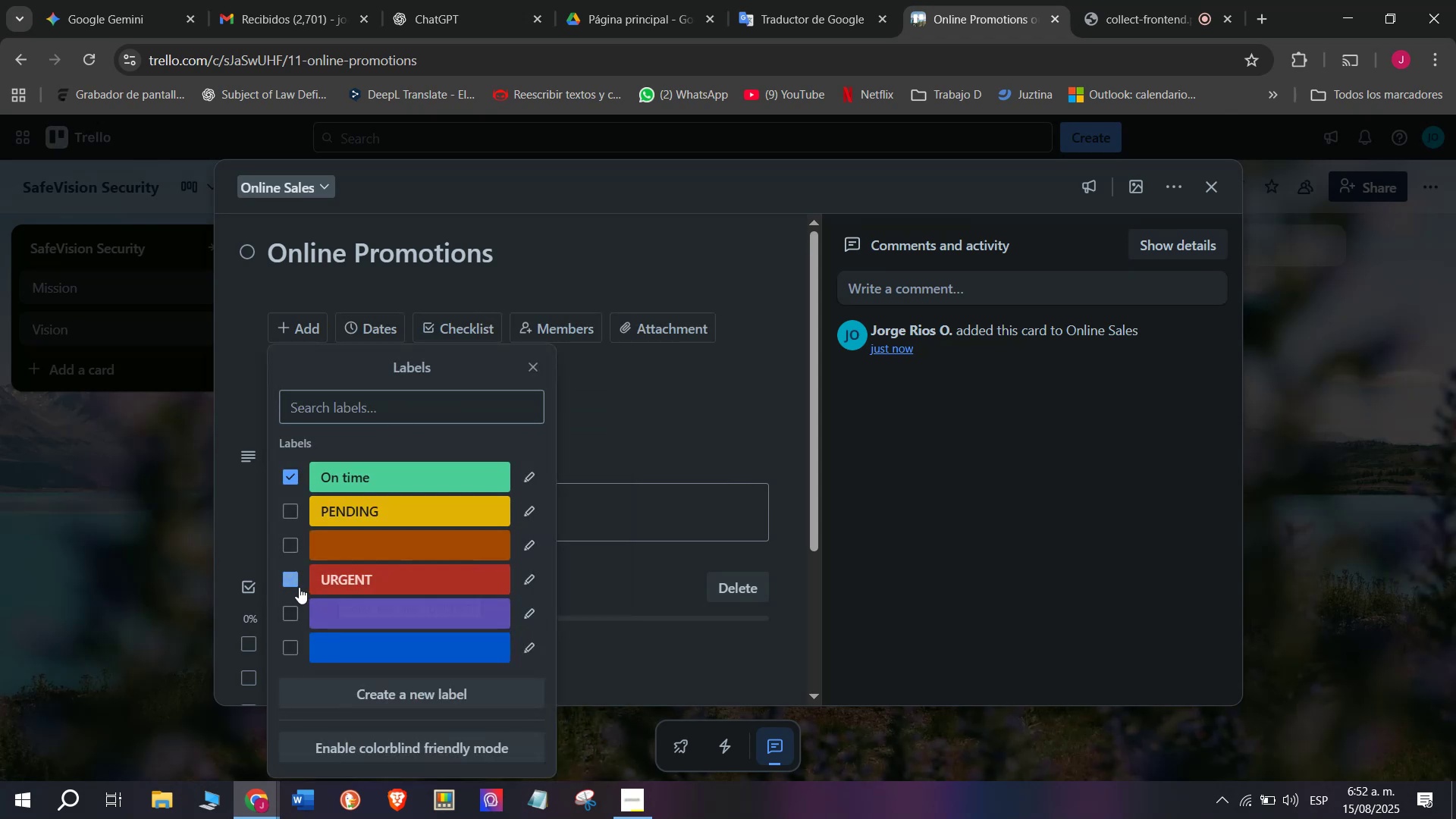 
double_click([238, 526])
 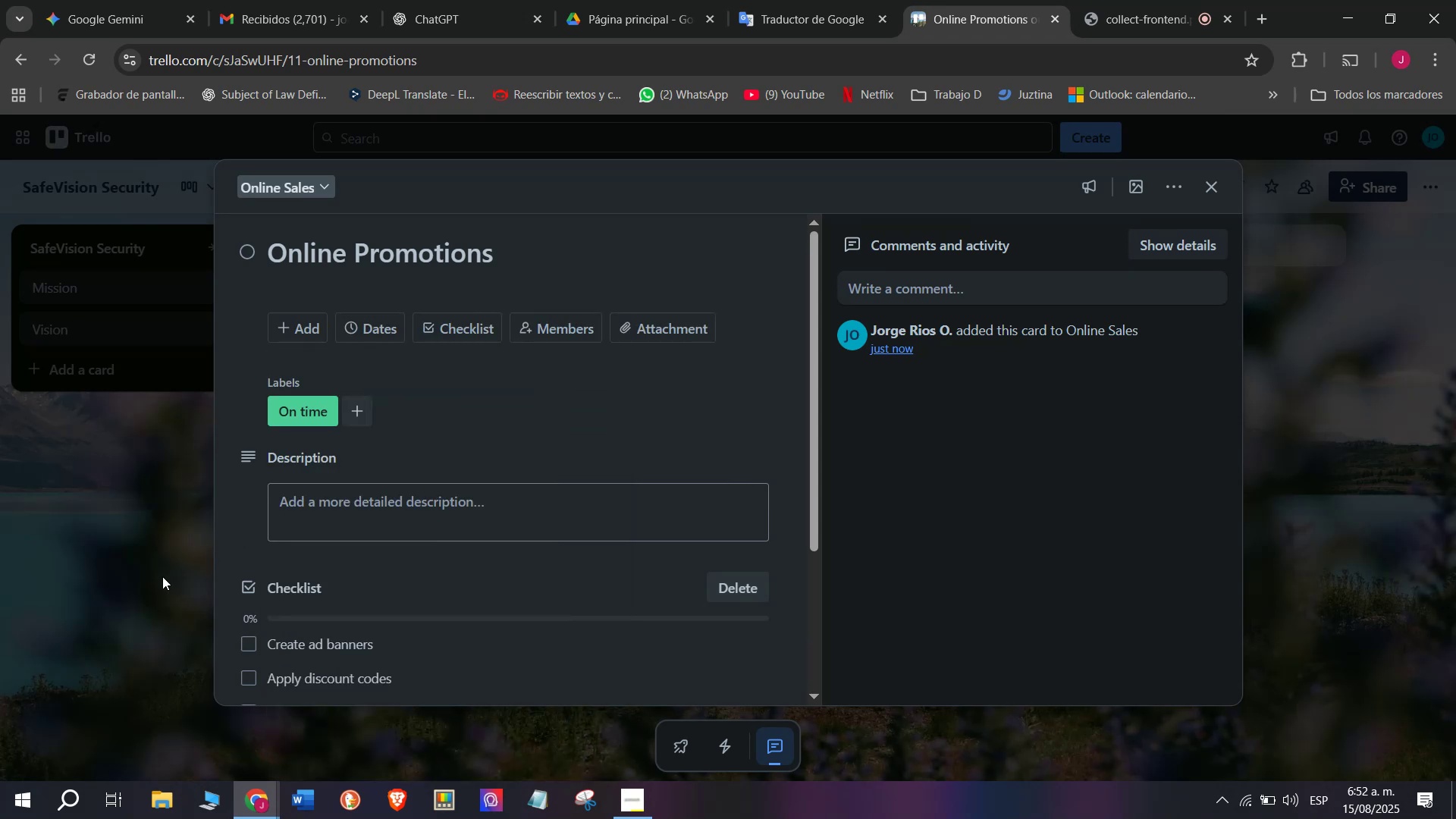 
triple_click([162, 576])
 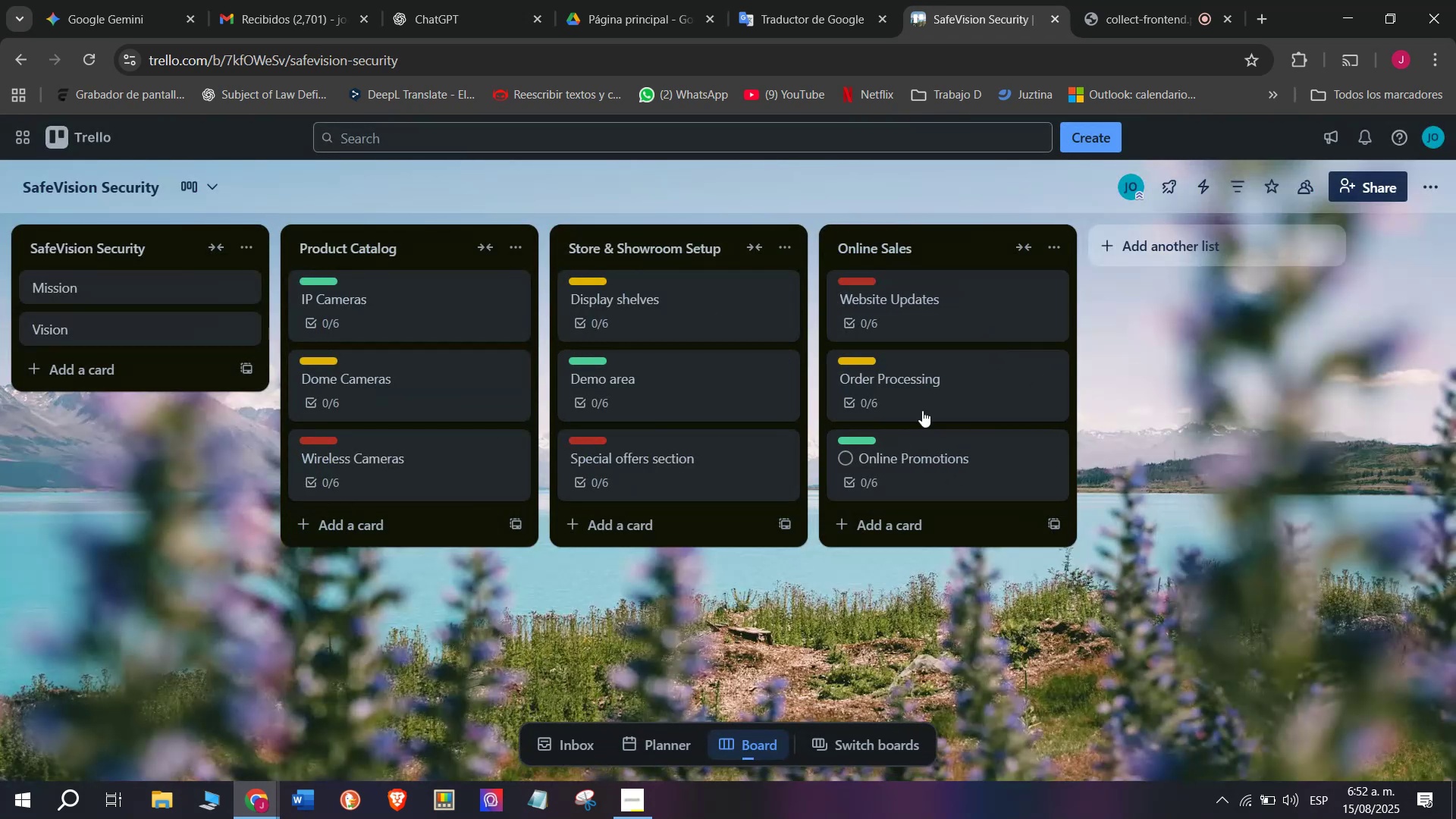 
wait(5.77)
 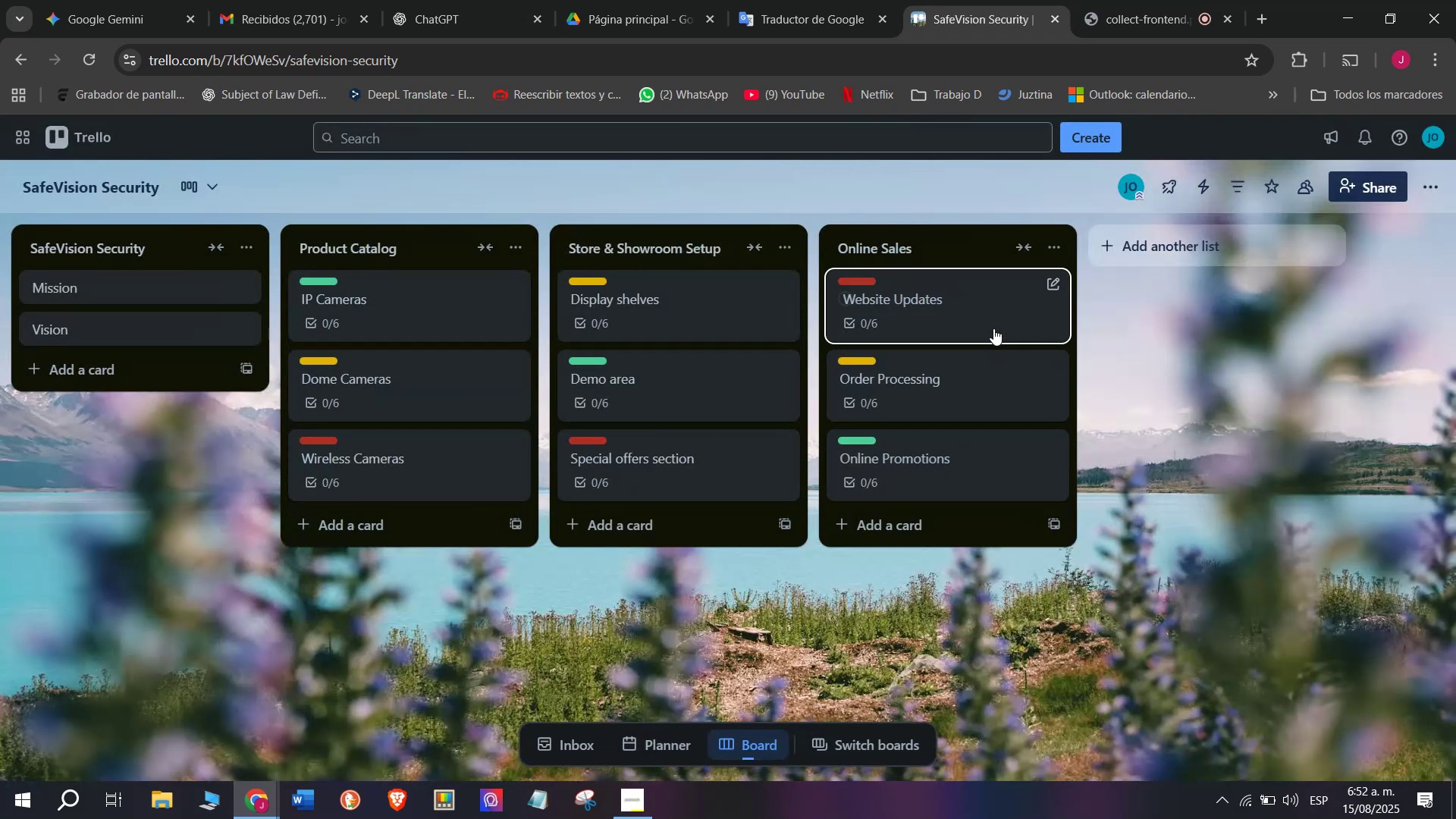 
left_click([1156, 242])
 